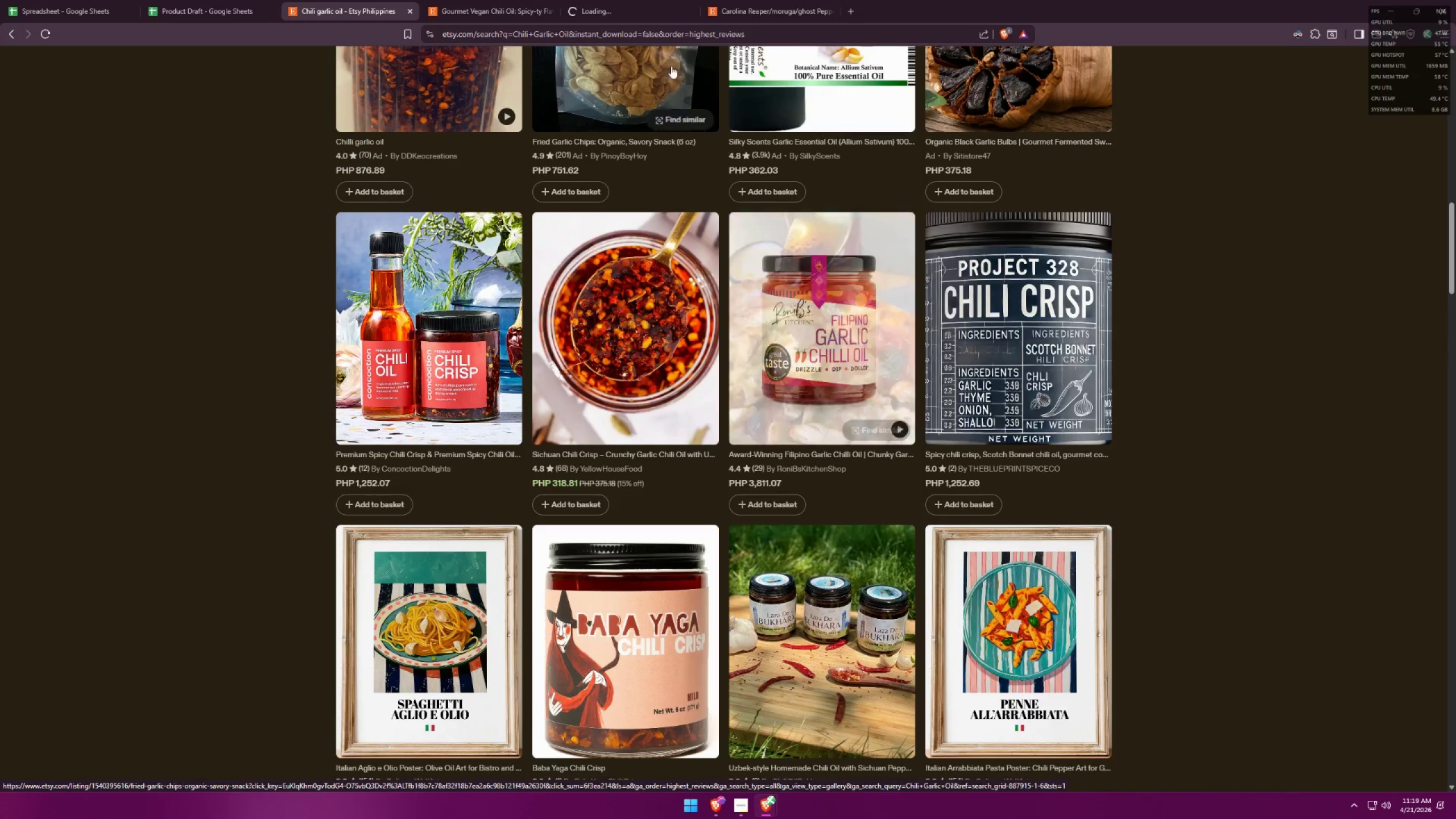 
left_click([630, 11])
 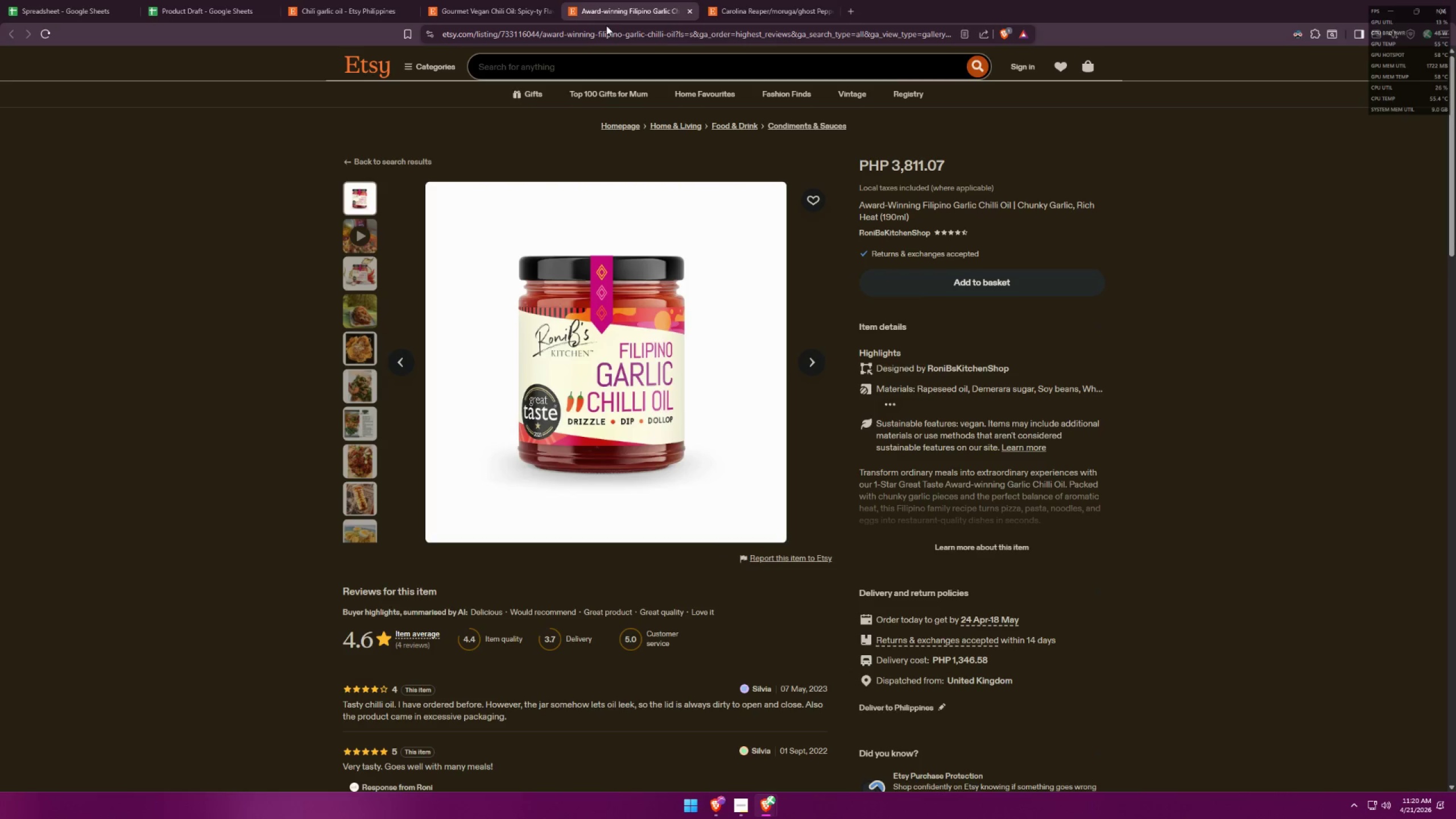 
wait(5.42)
 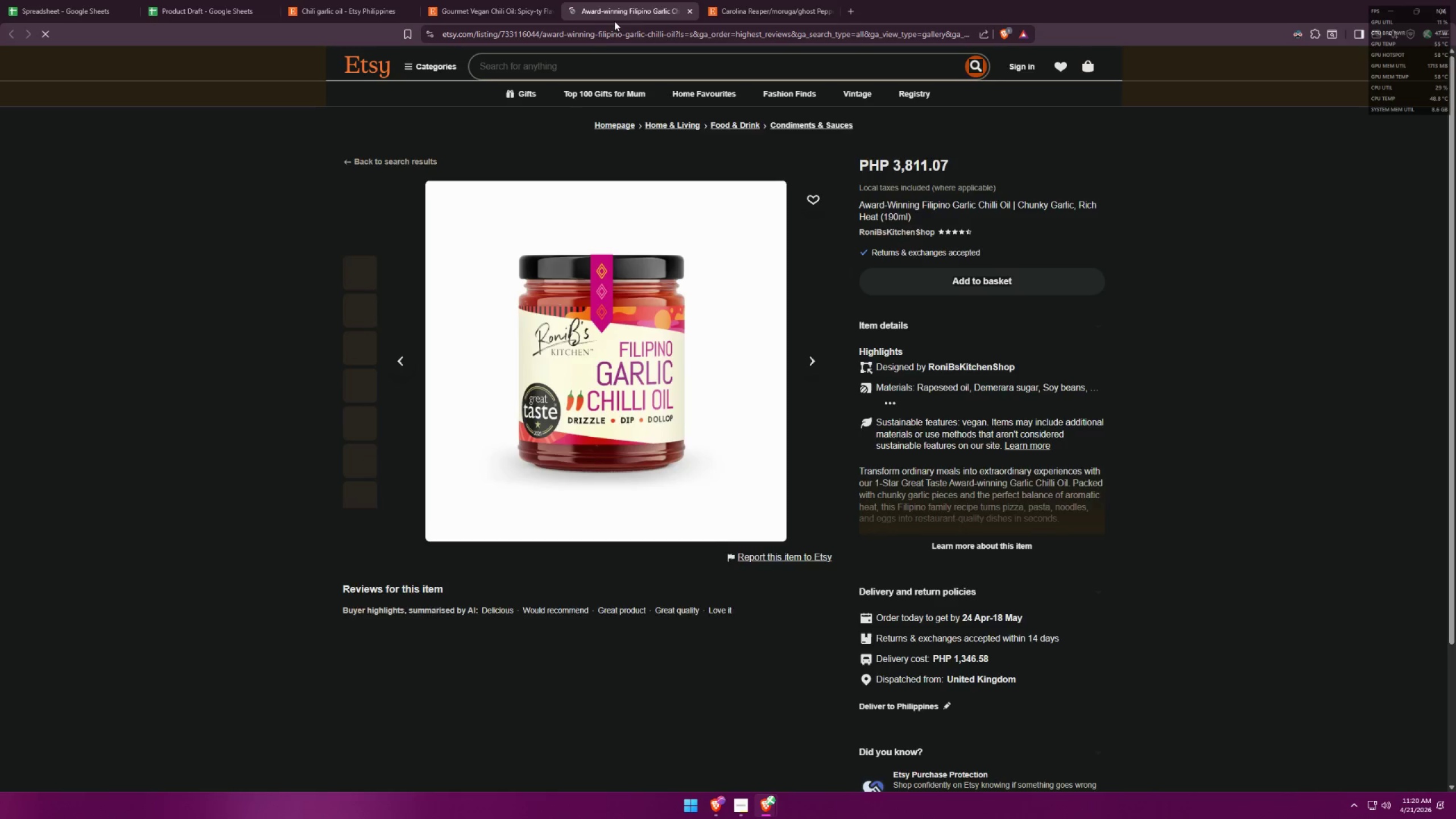 
scroll: coordinate [584, 64], scroll_direction: down, amount: 3.0
 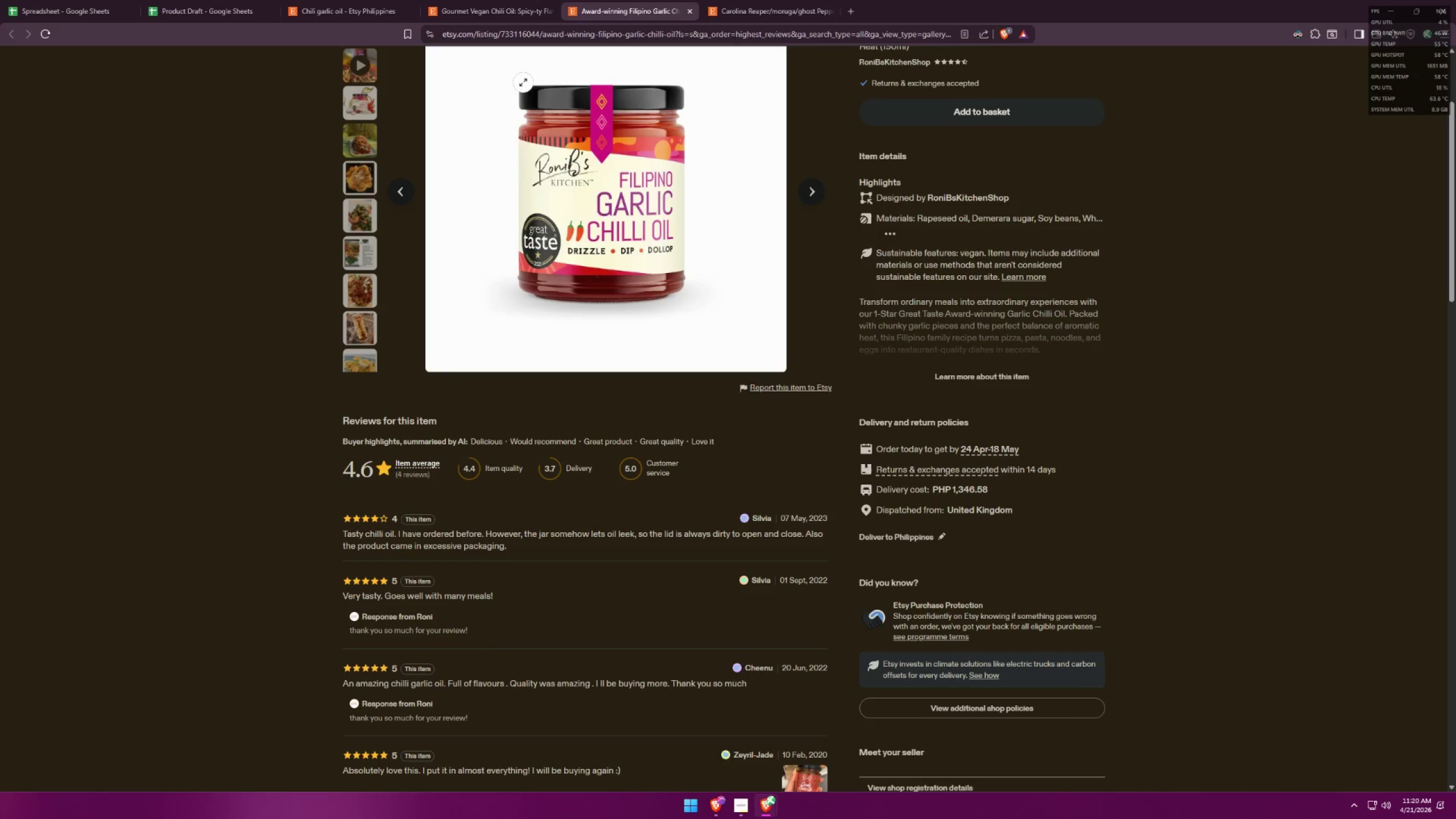 
wait(9.74)
 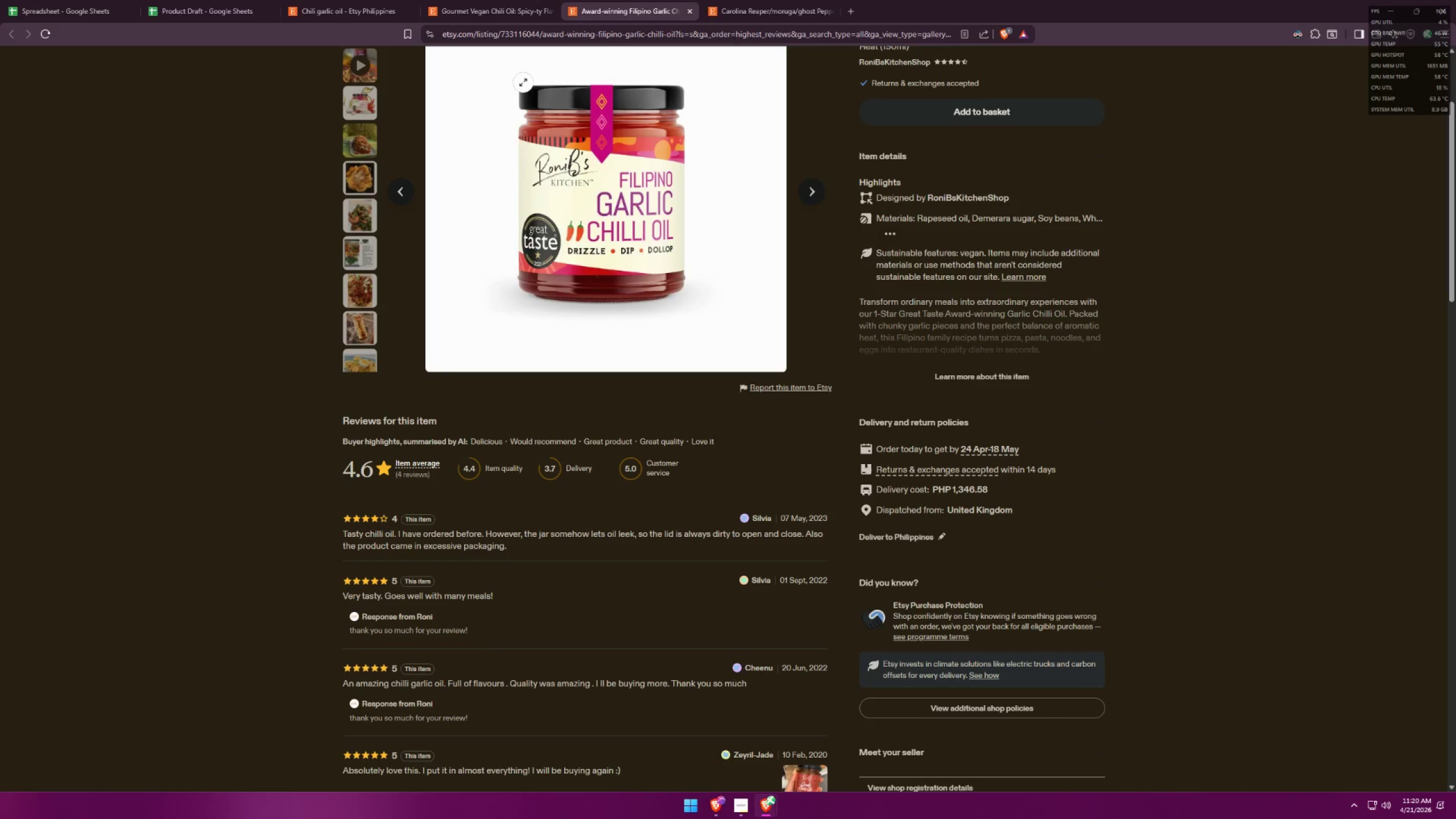 
scroll: coordinate [658, 270], scroll_direction: down, amount: 31.0
 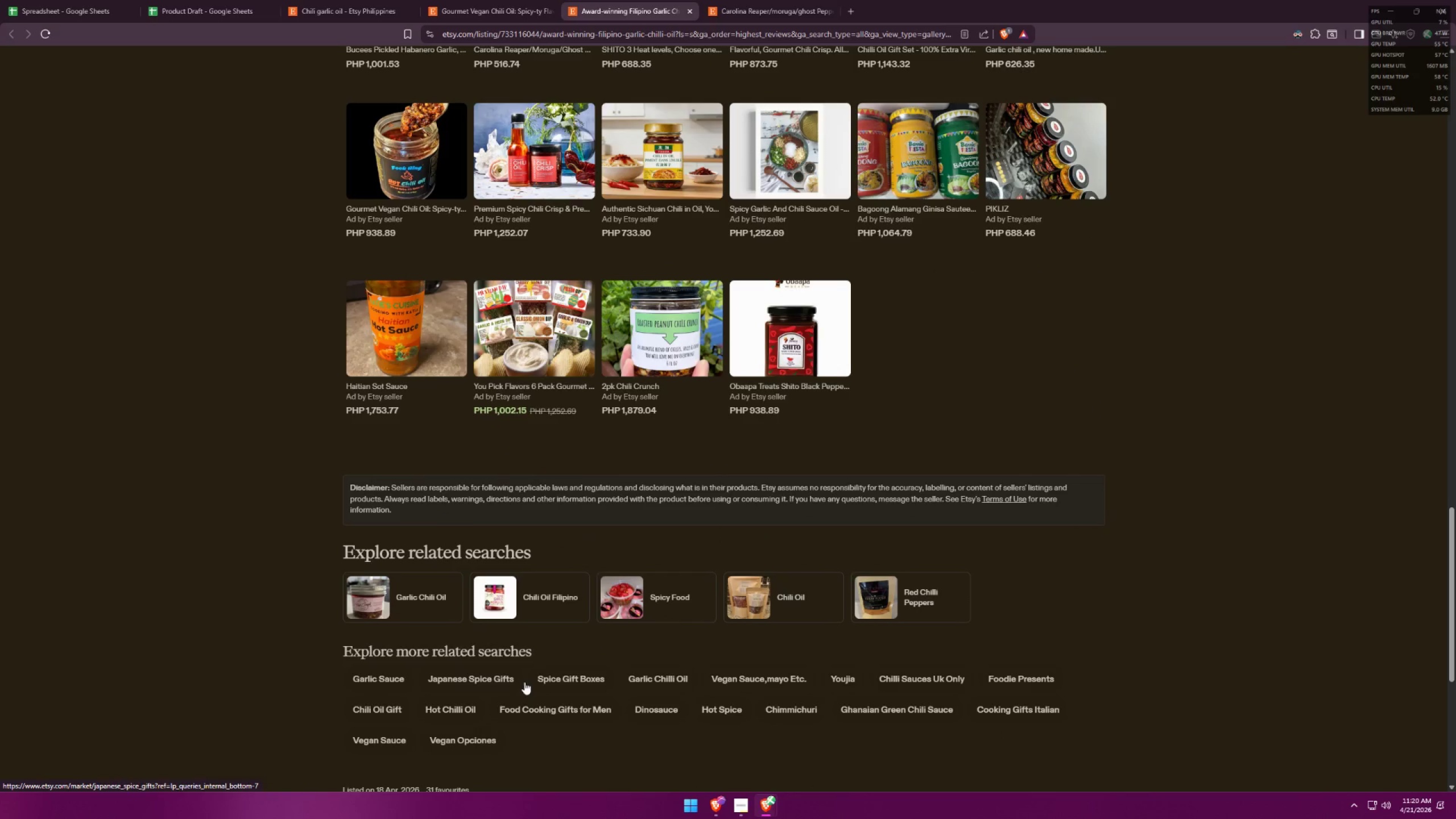 
wait(5.51)
 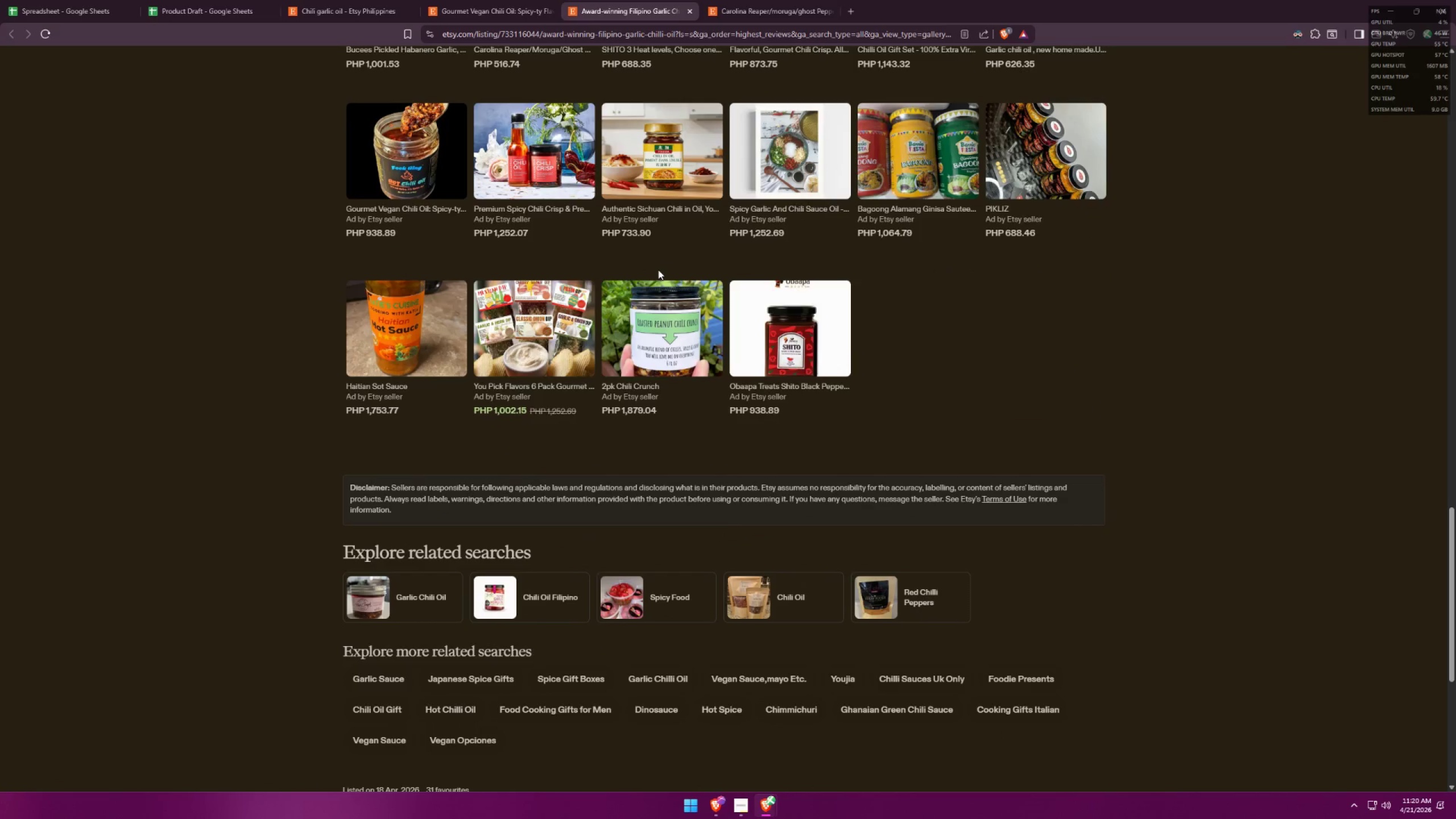 
middle_click([396, 679])
 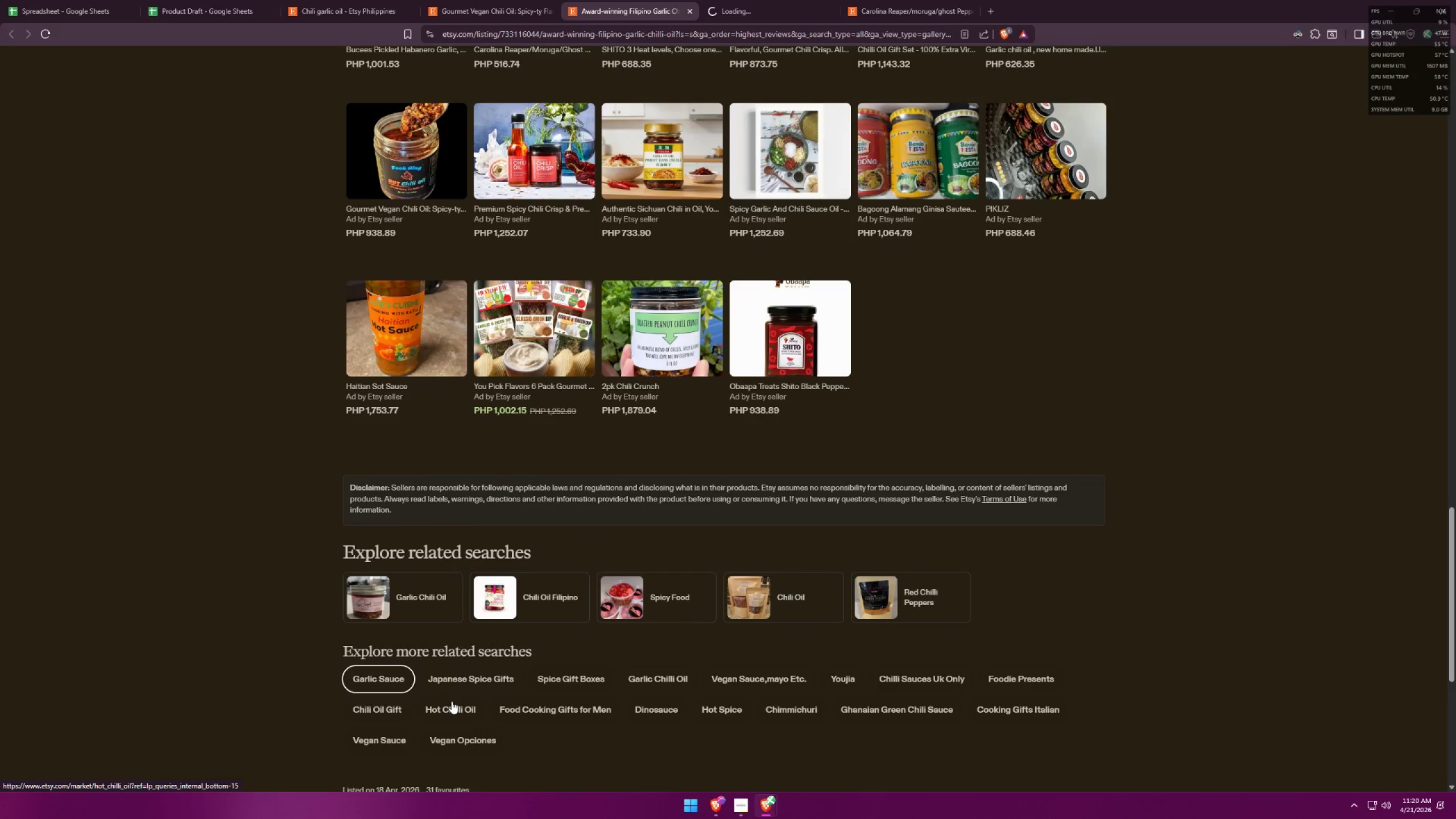 
middle_click([452, 701])
 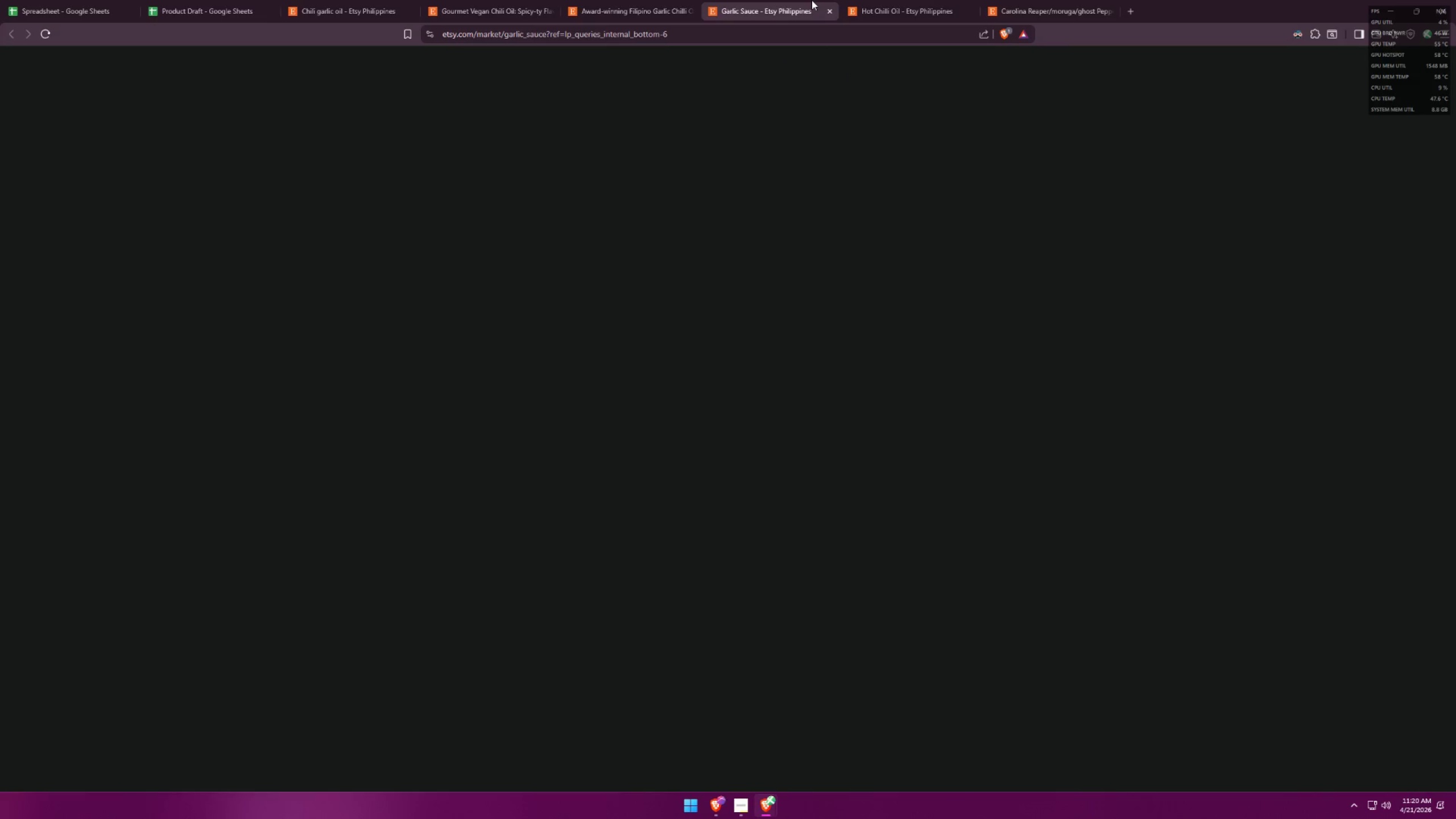 
wait(20.08)
 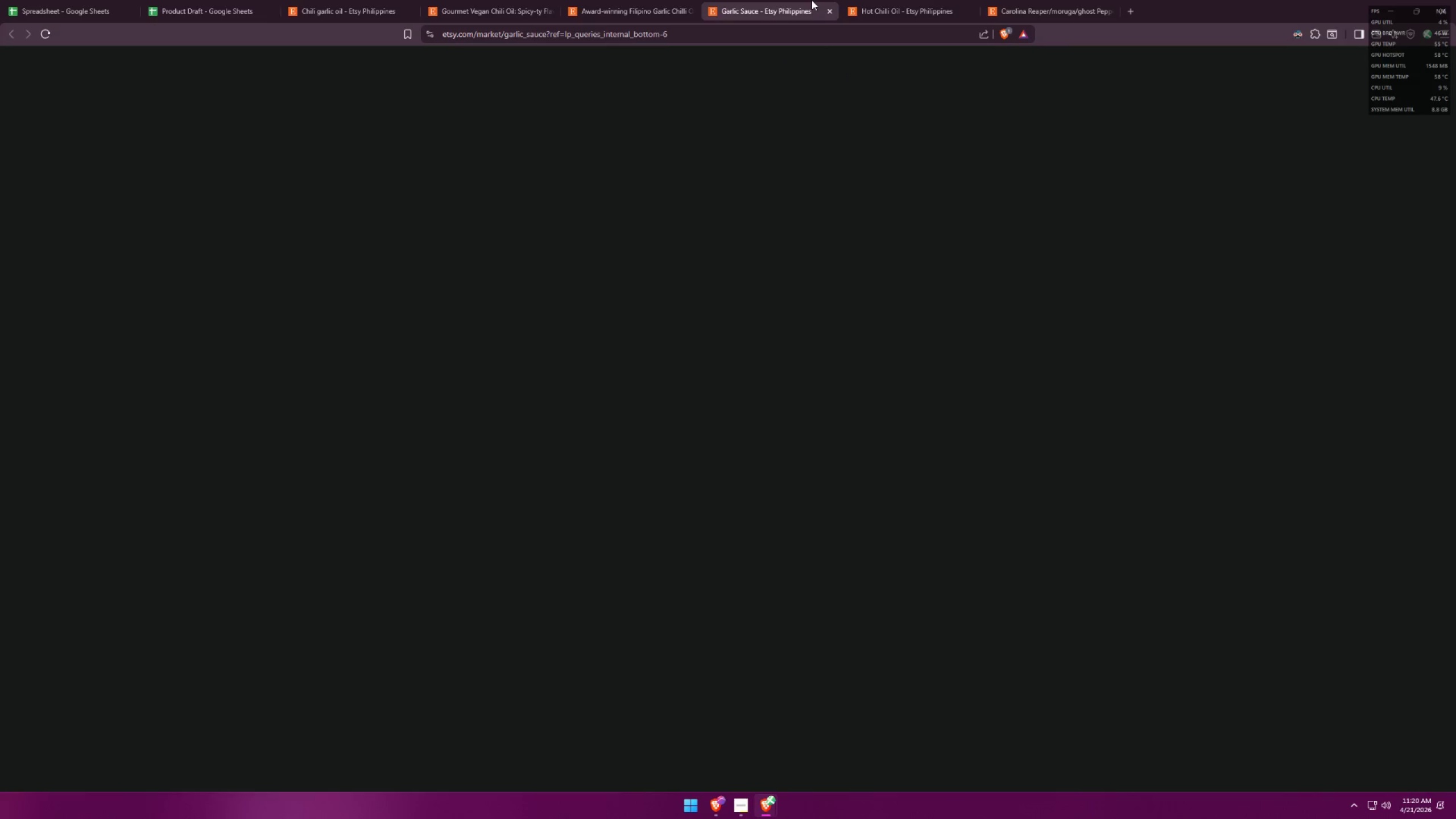 
left_click_drag(start_coordinate=[870, 3], to_coordinate=[765, 1])
 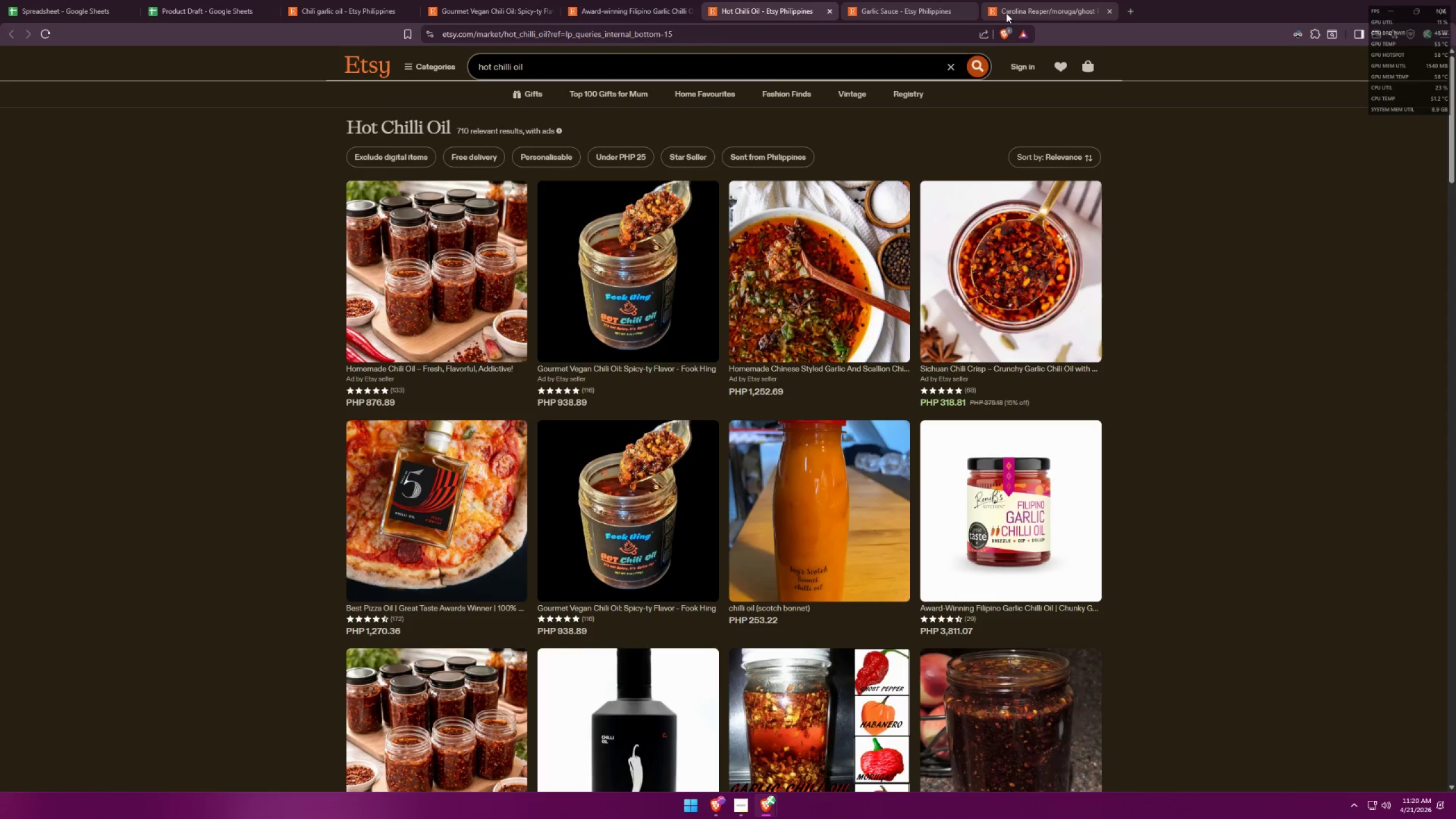 
left_click_drag(start_coordinate=[1011, 9], to_coordinate=[849, 3])
 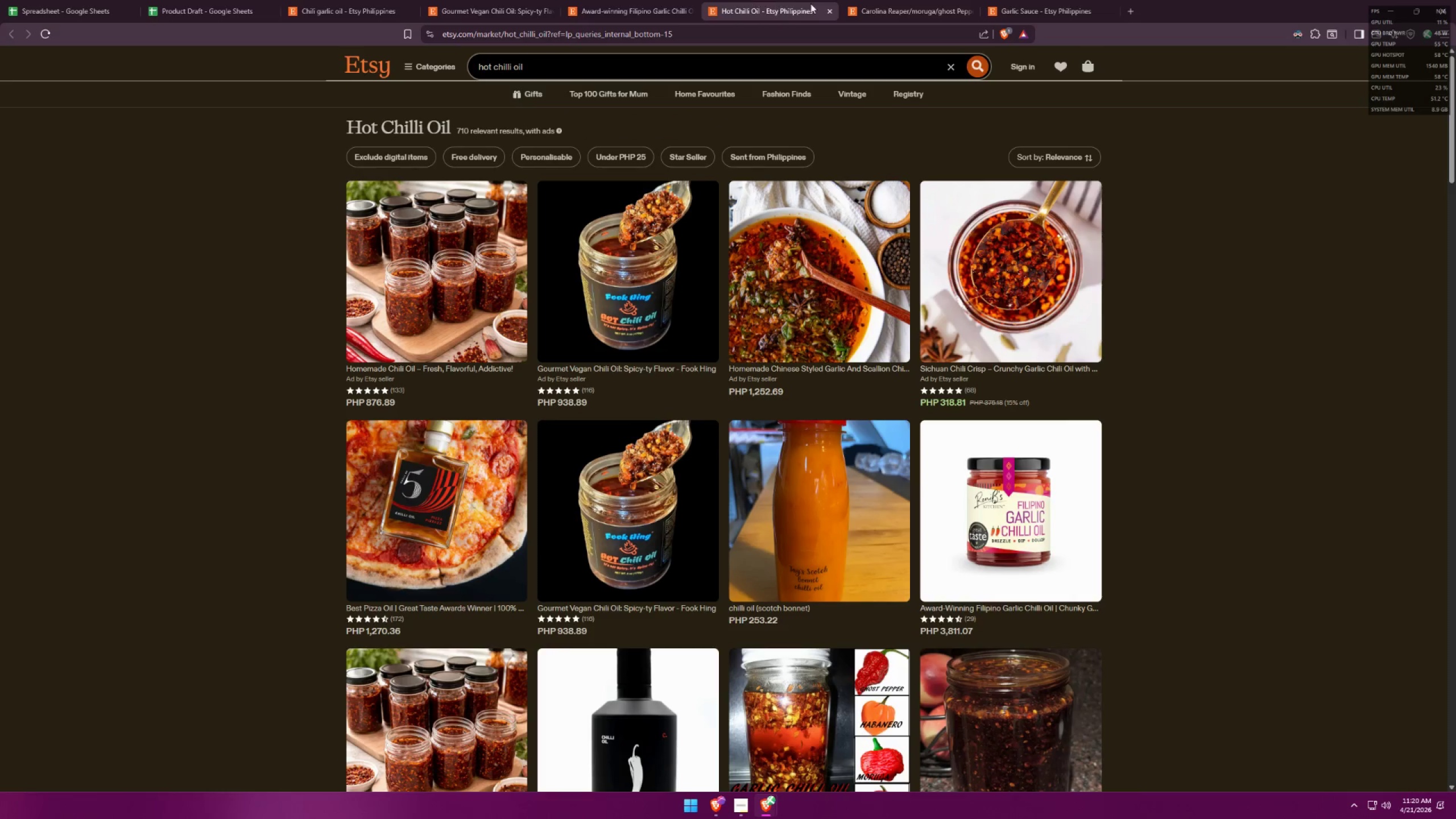 
left_click([875, 0])
 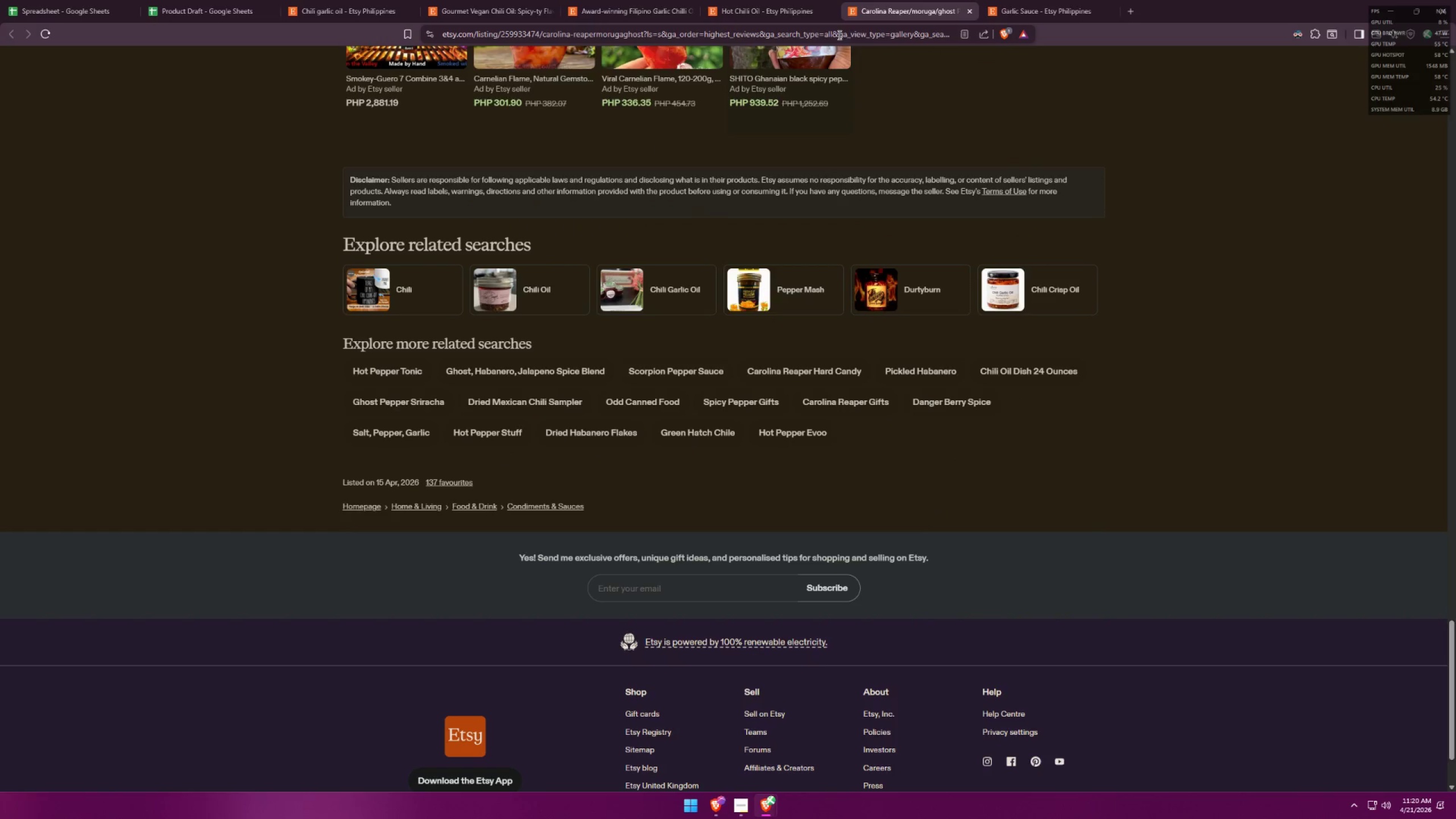 
left_click_drag(start_coordinate=[824, 0], to_coordinate=[919, 0])
 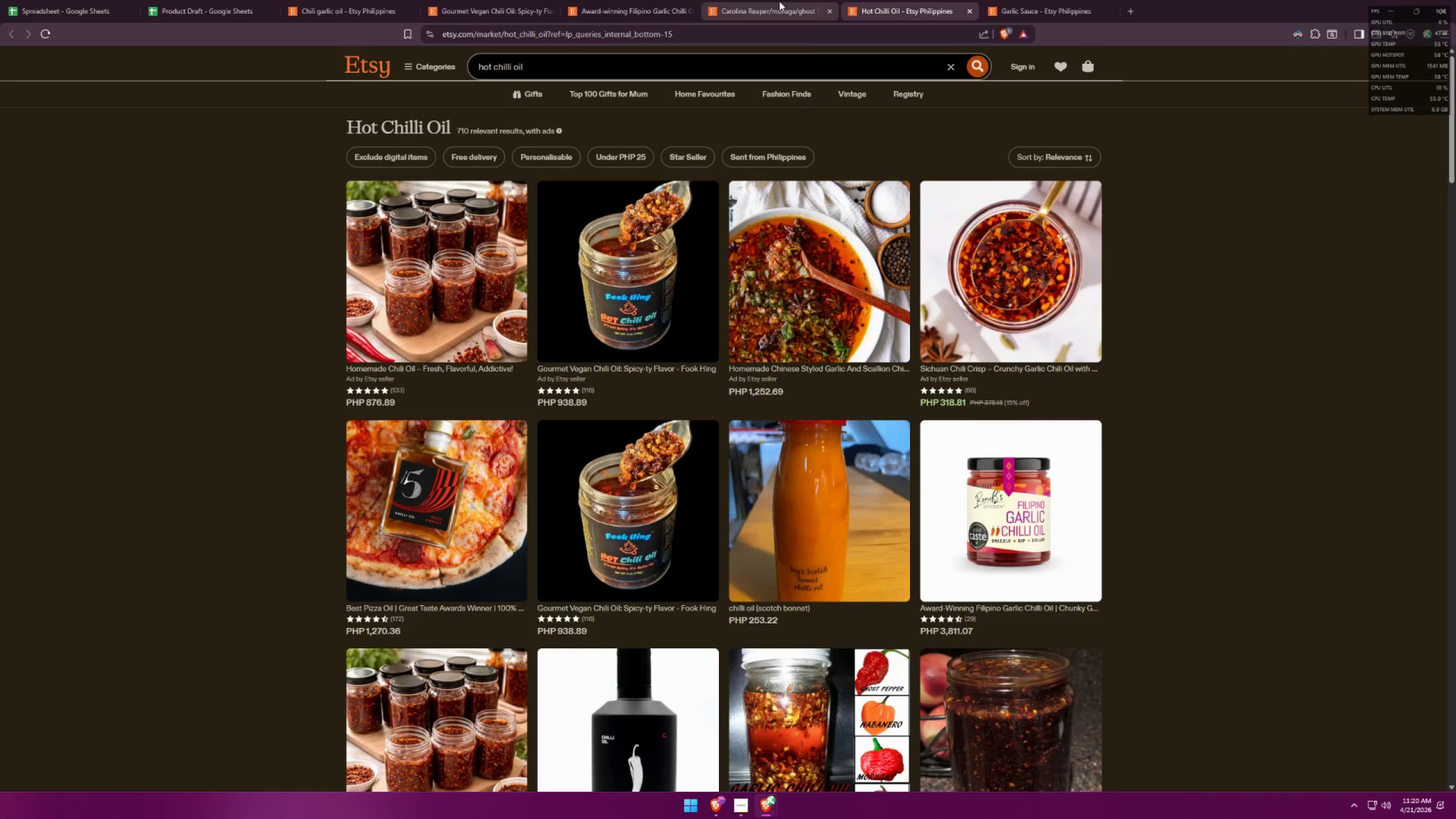 
scroll: coordinate [1049, 136], scroll_direction: up, amount: 5.0
 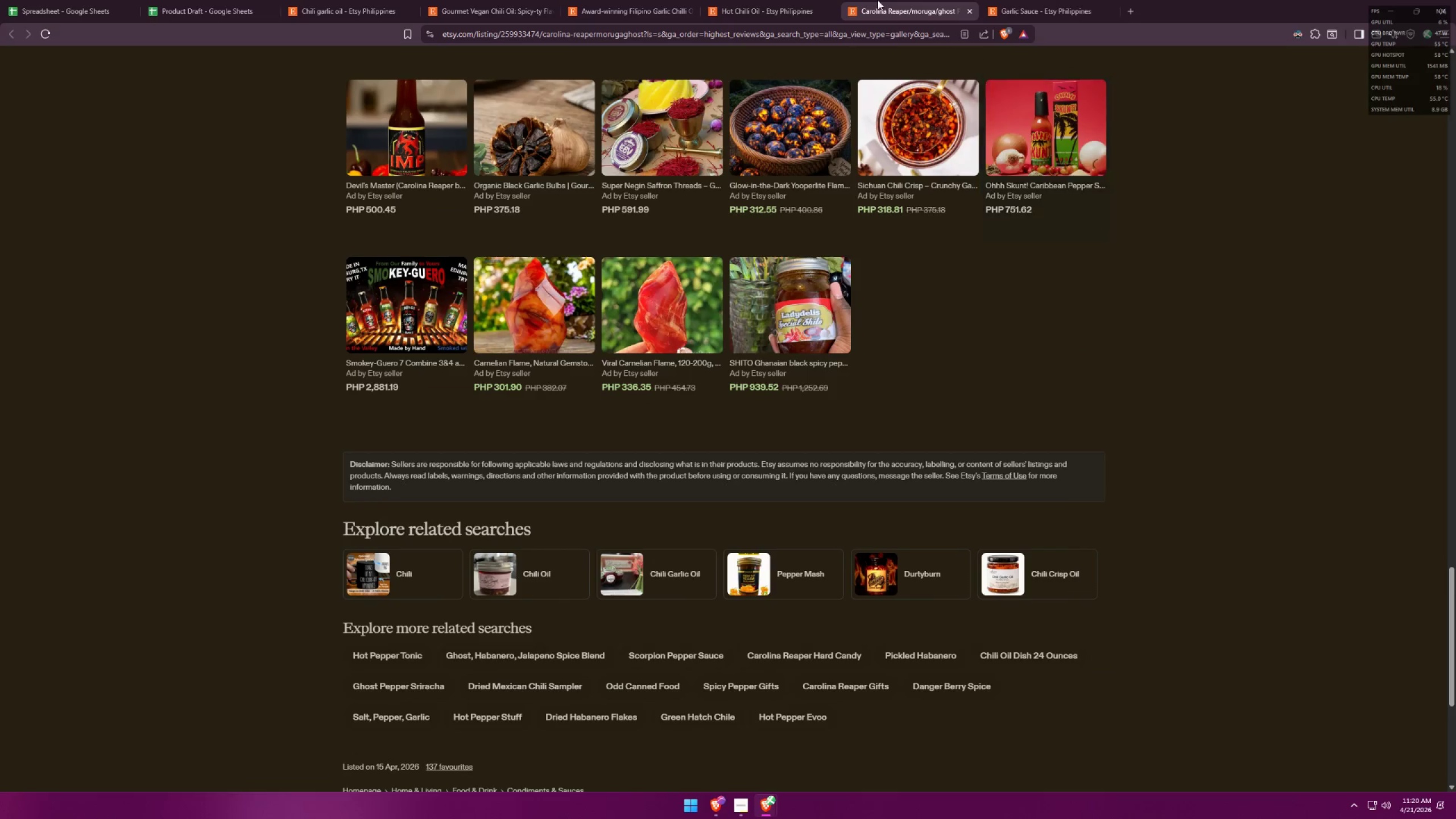 
left_click([779, 1])
 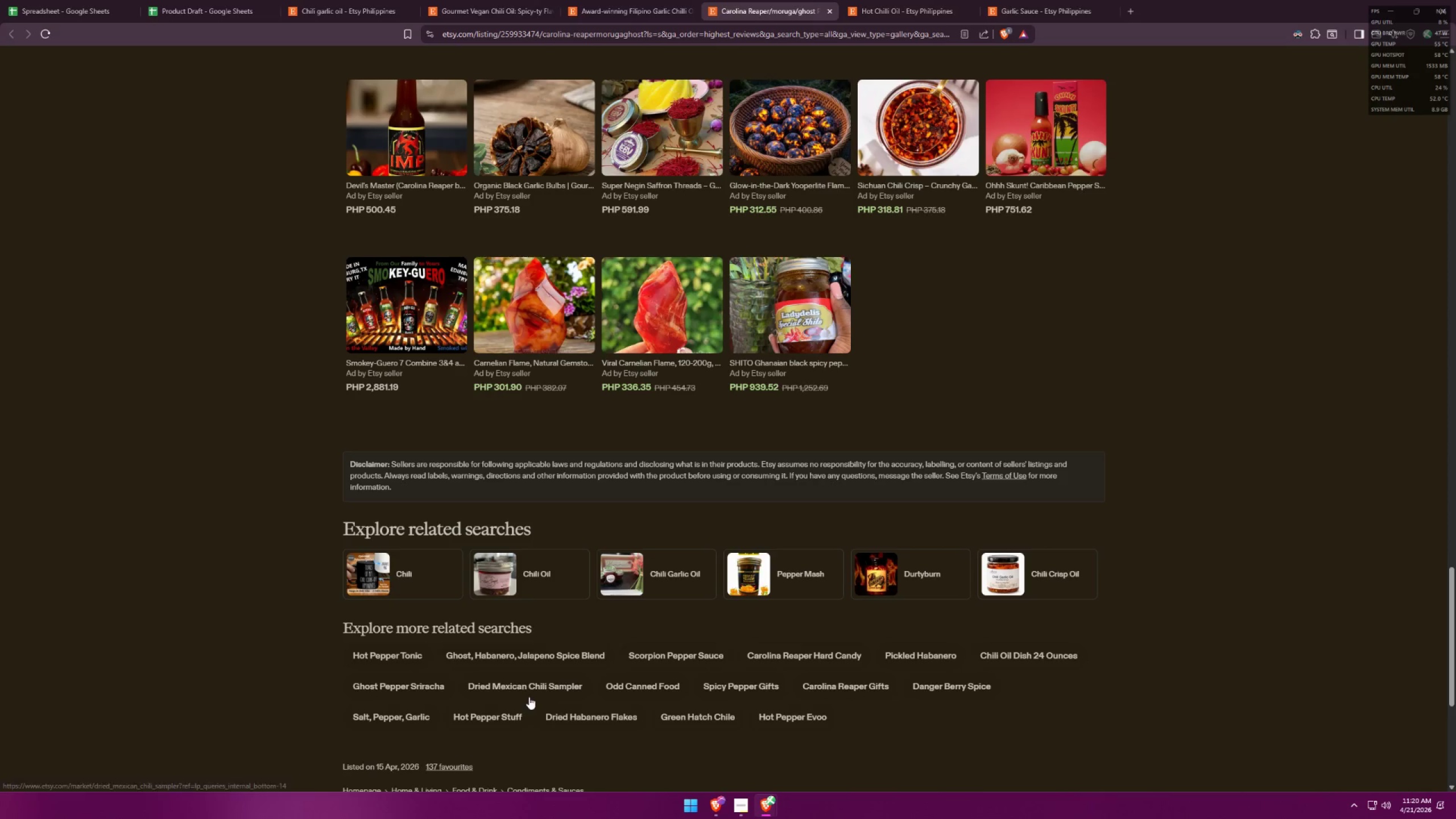 
left_click([652, 0])
 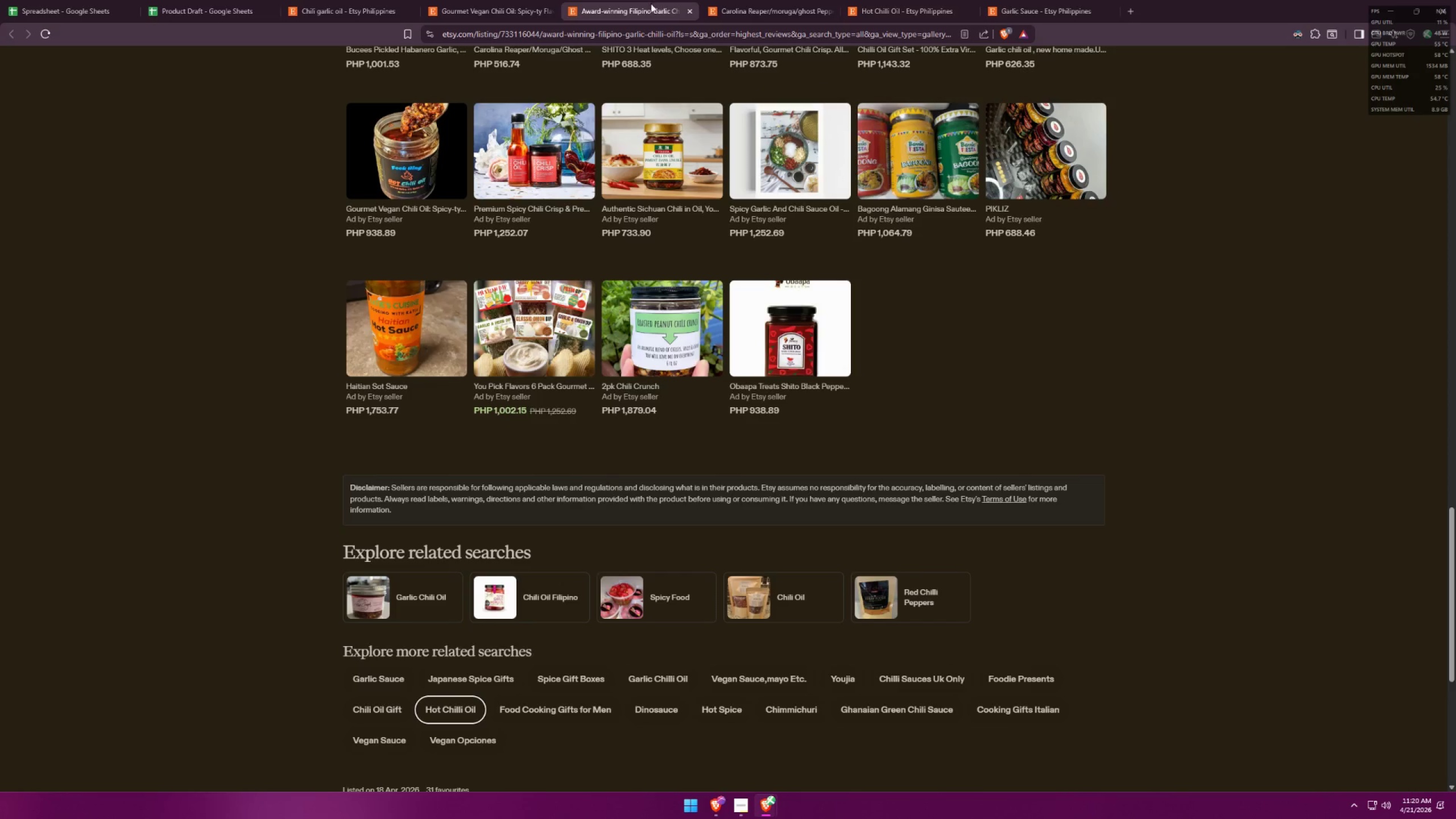 
left_click_drag(start_coordinate=[643, 9], to_coordinate=[775, 14])
 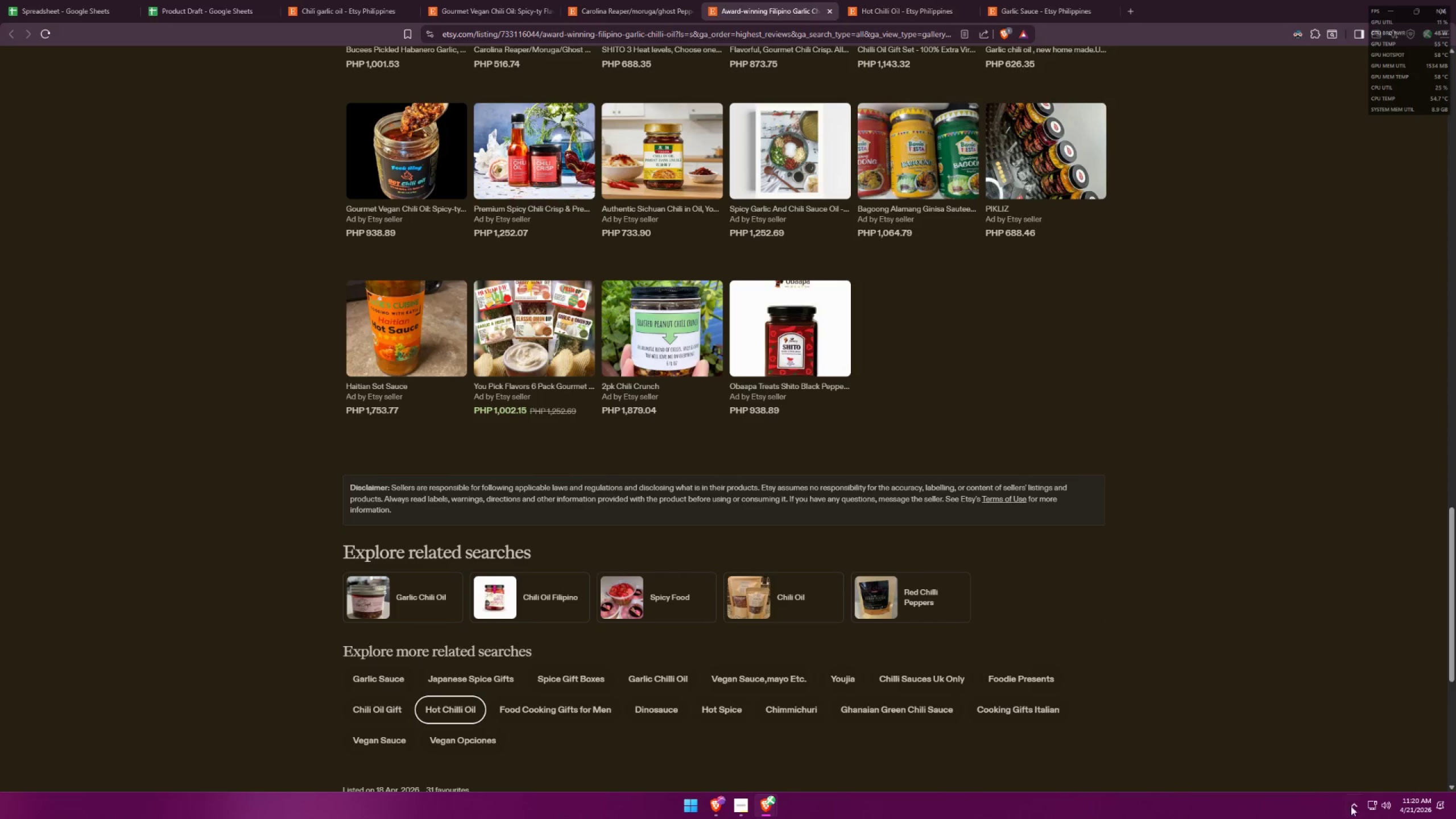 
left_click([1385, 802])
 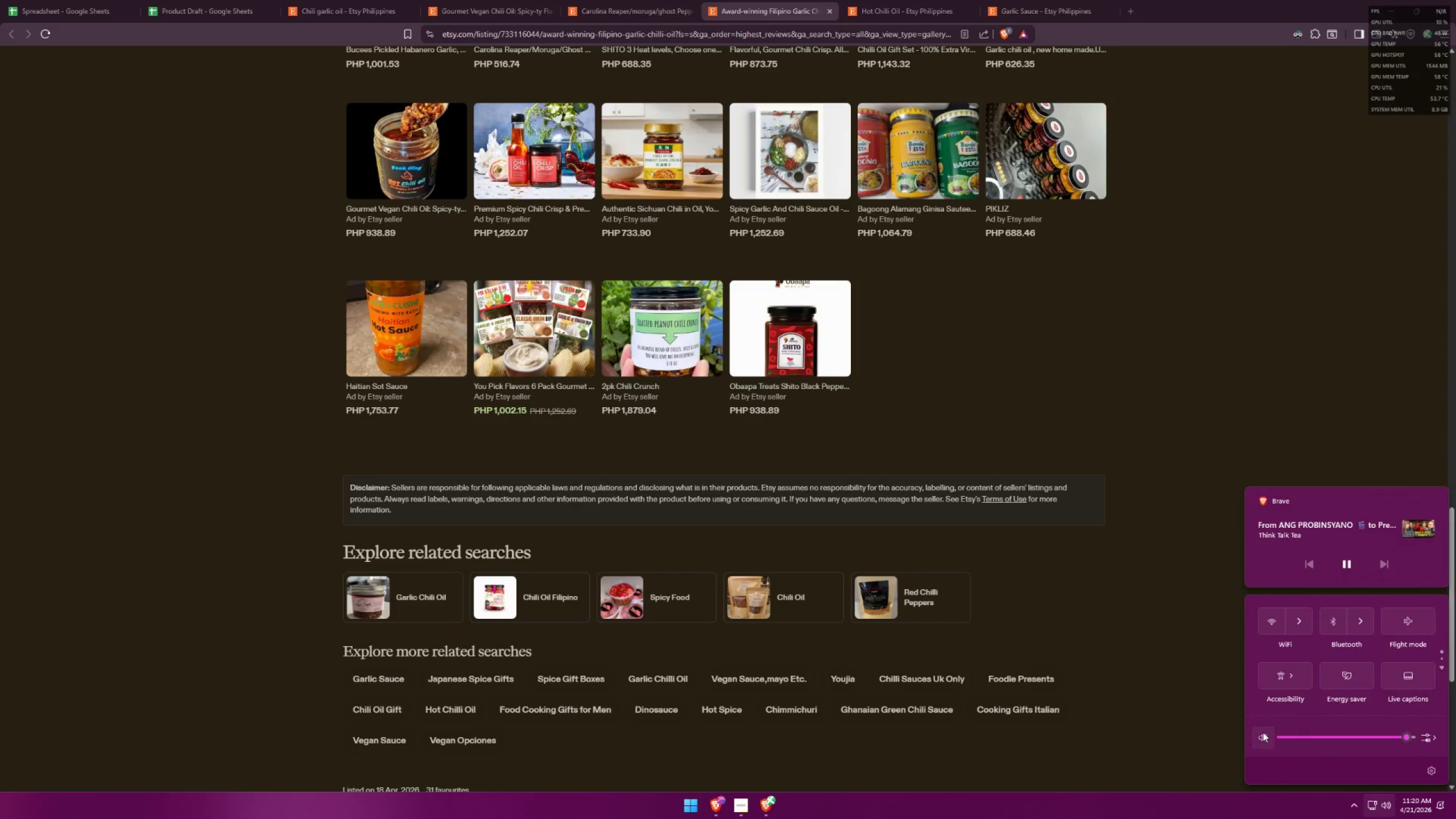 
double_click([1152, 635])
 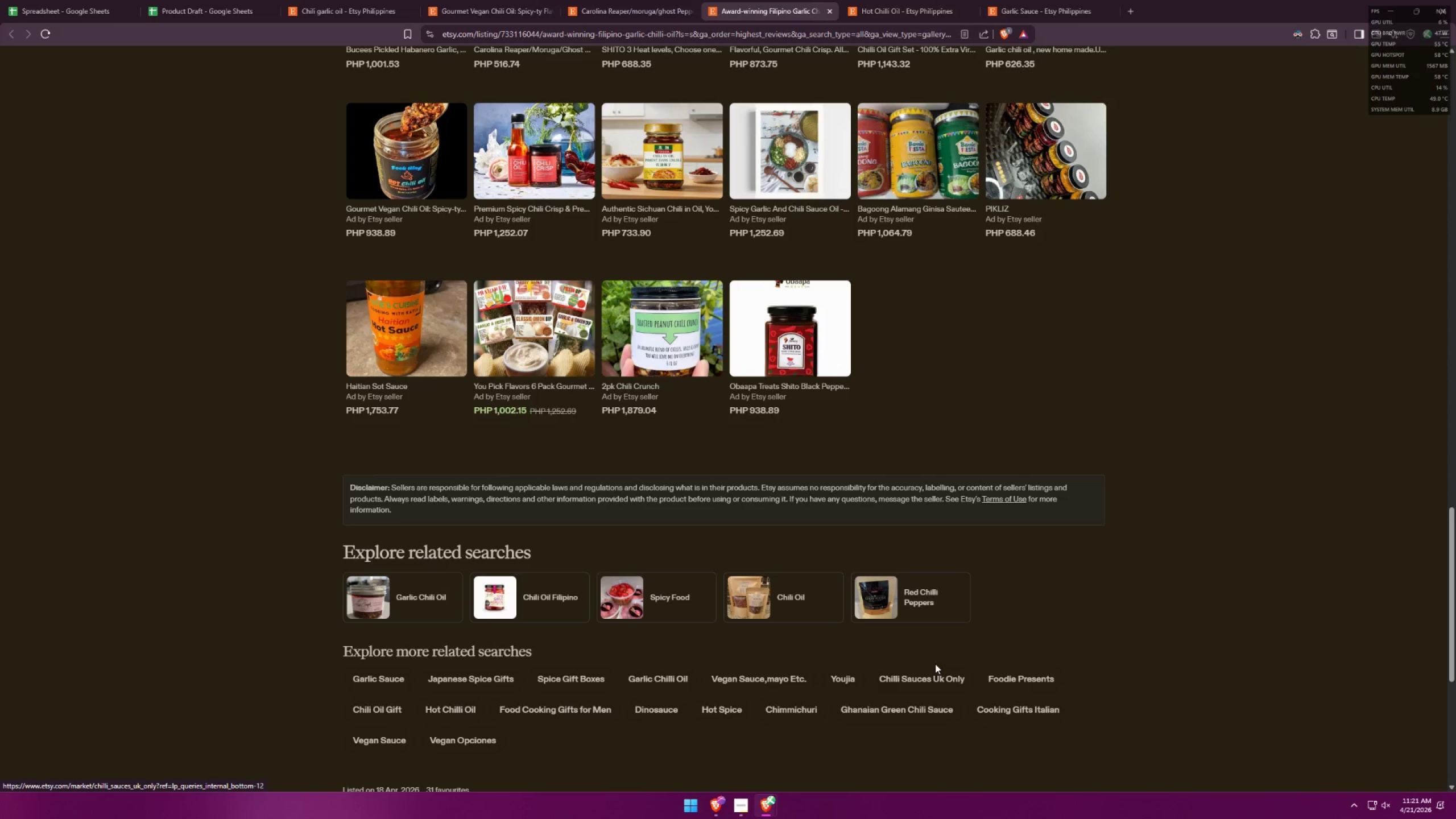 
wait(18.94)
 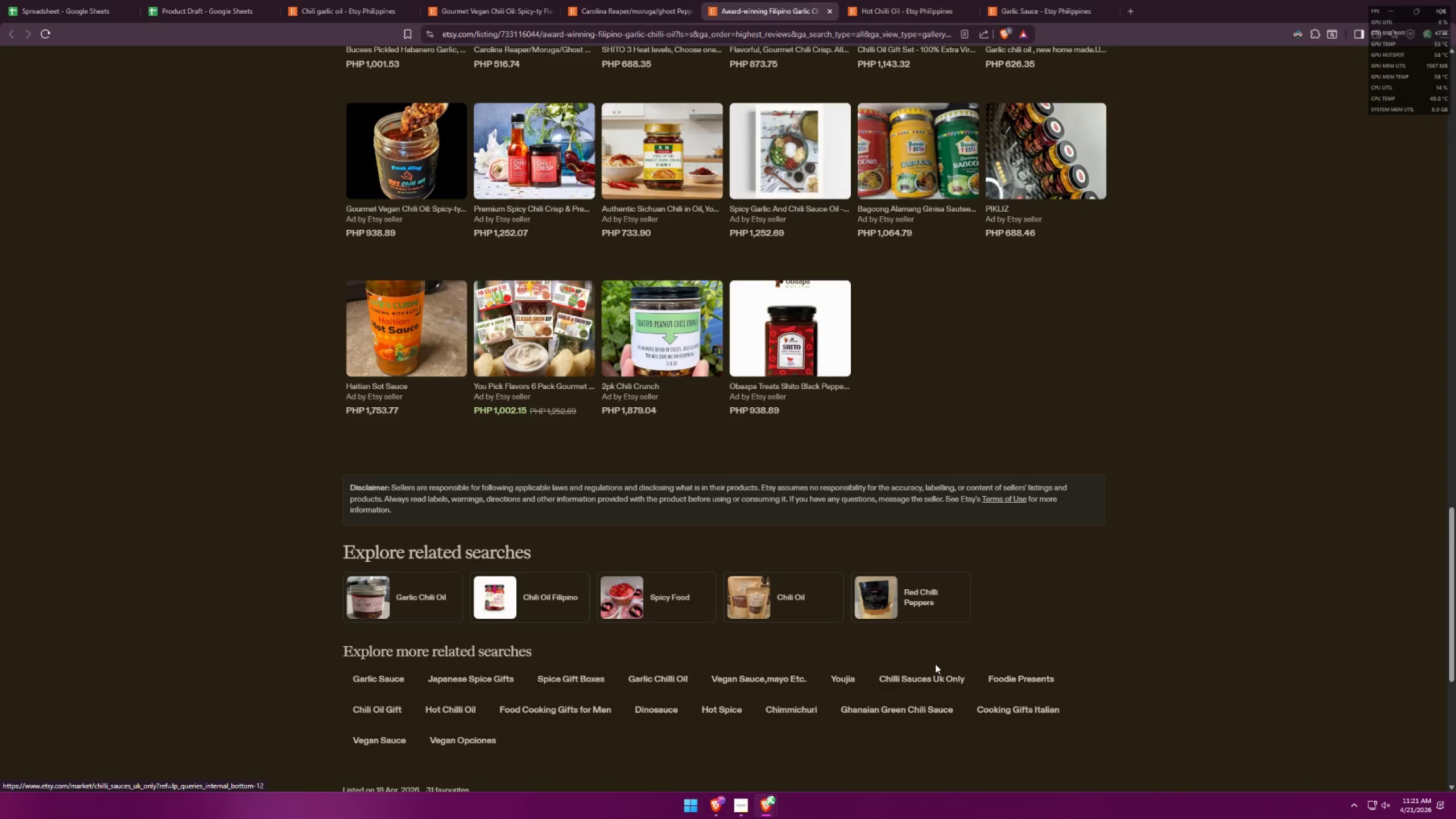 
middle_click([678, 682])
 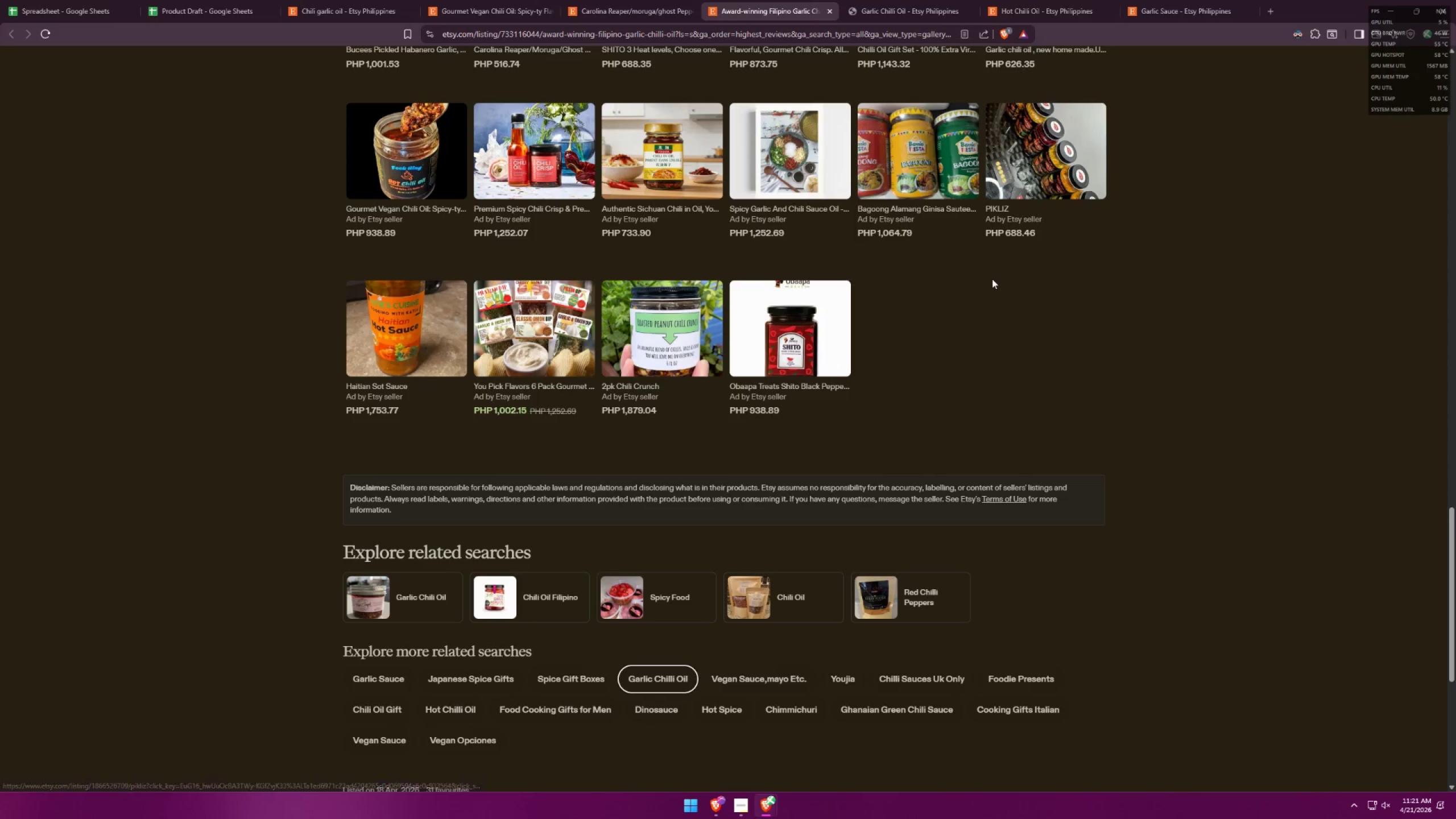 
left_click([931, 1])
 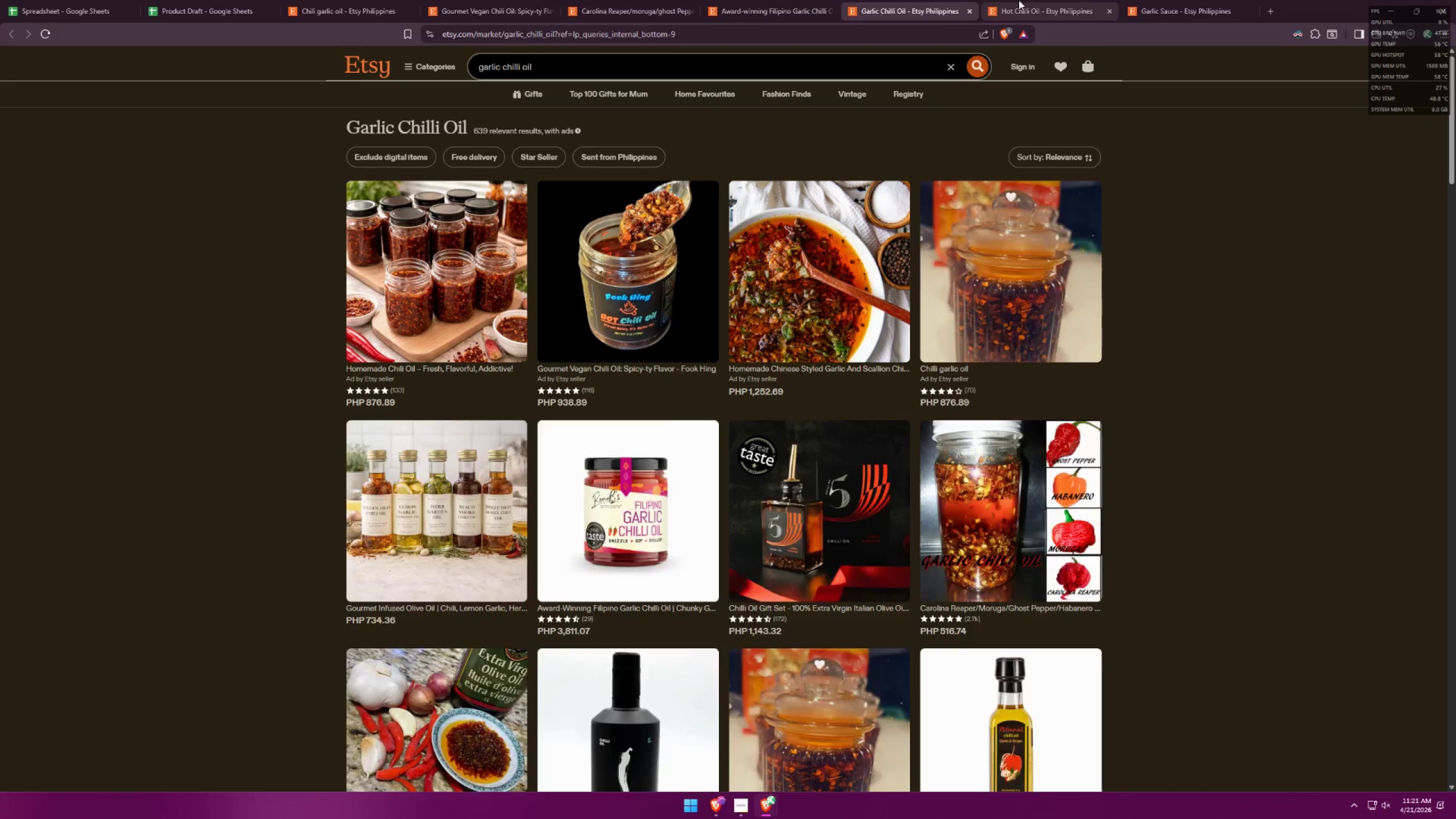 
double_click([910, 0])
 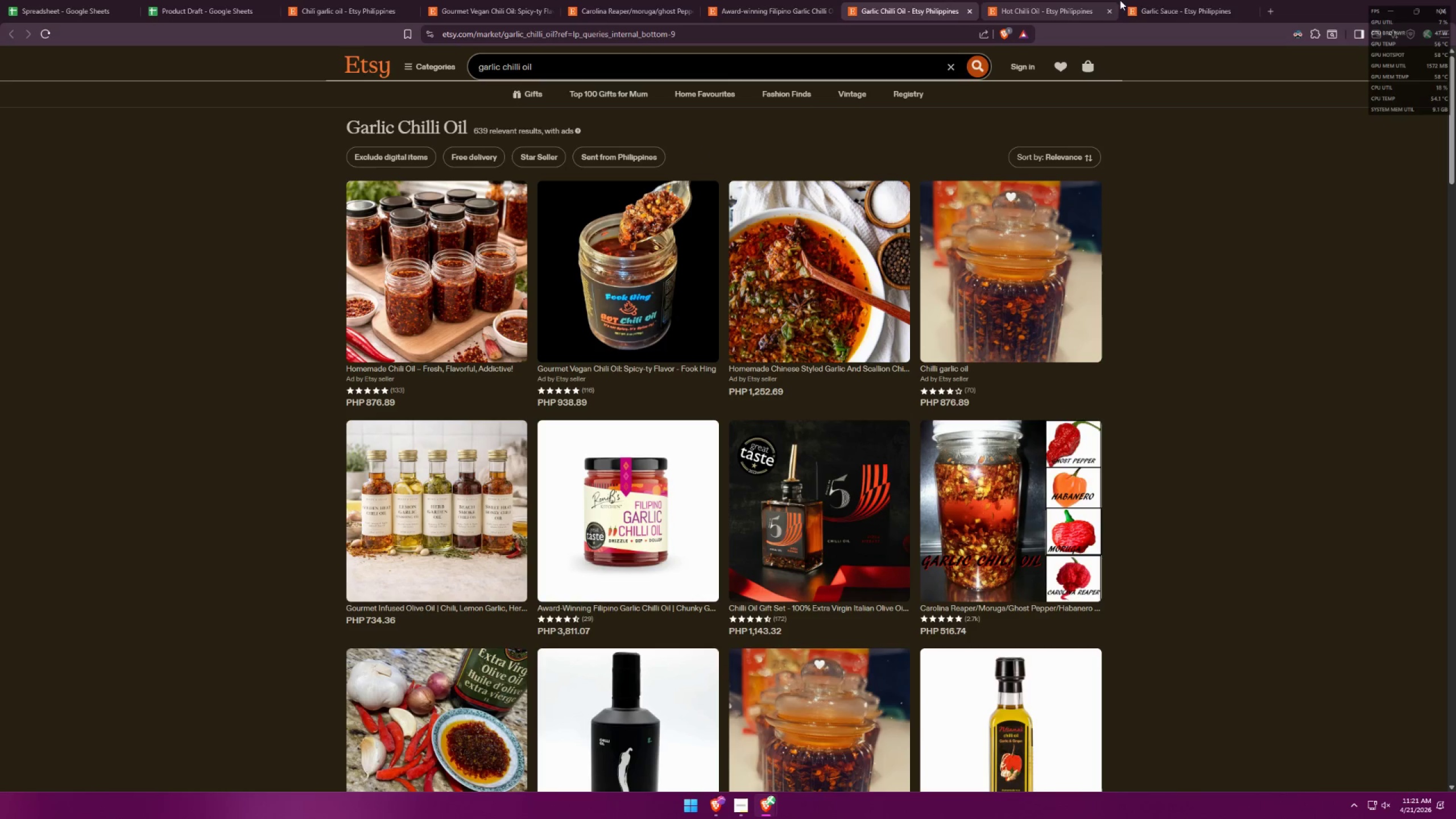 
left_click_drag(start_coordinate=[1150, 0], to_coordinate=[903, 0])
 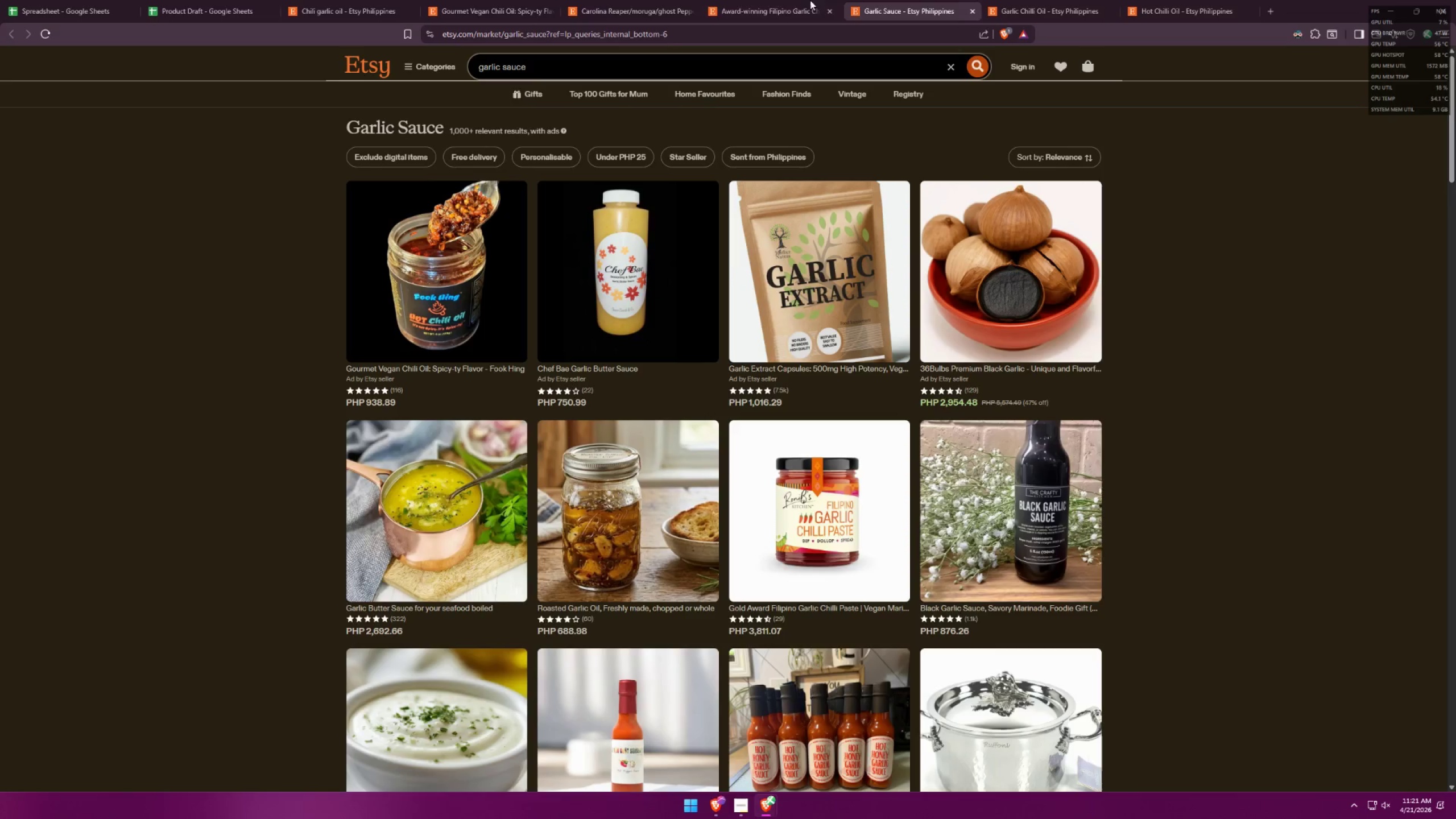 
left_click([770, 0])
 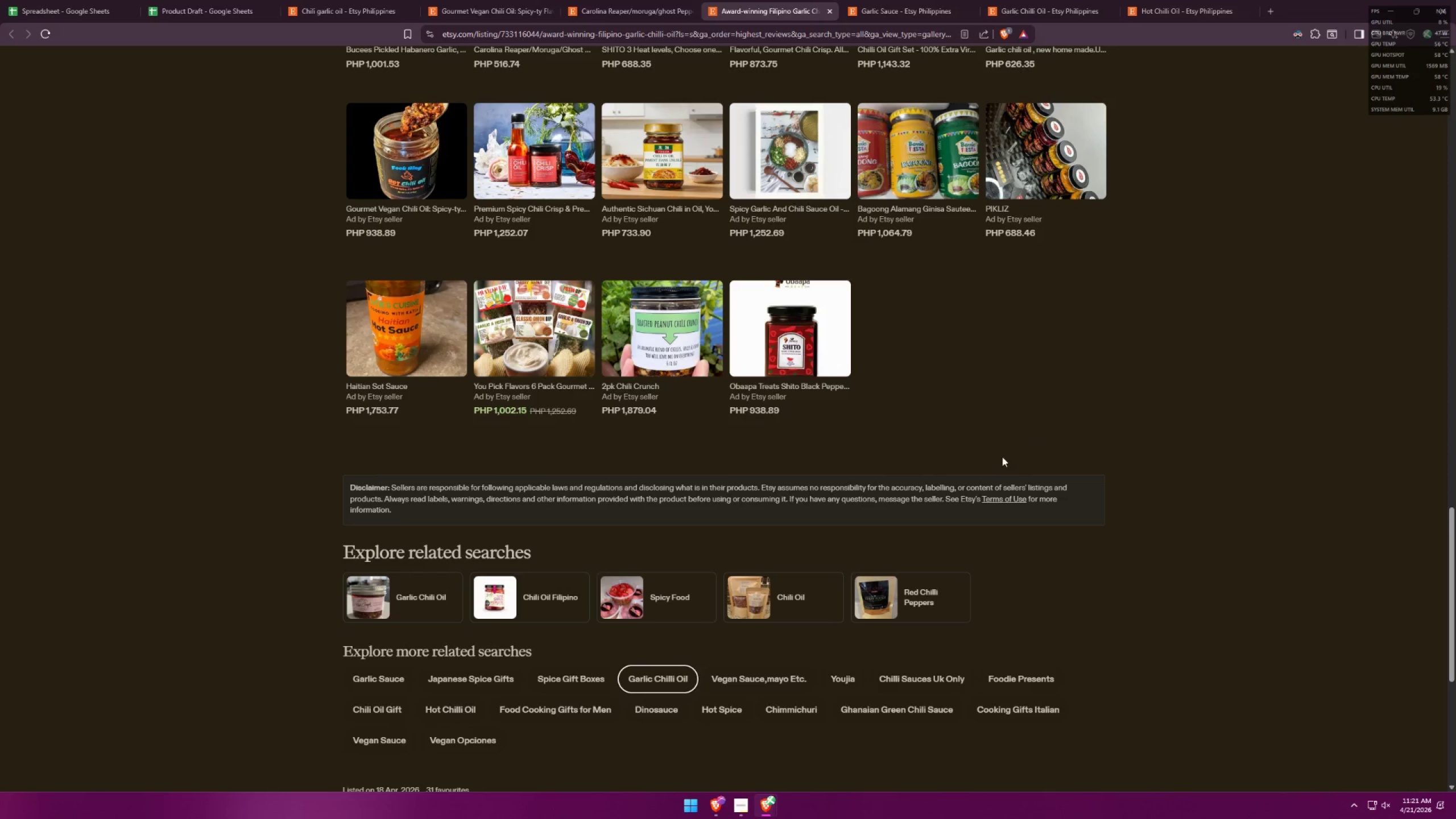 
scroll: coordinate [1020, 448], scroll_direction: down, amount: 1.0
 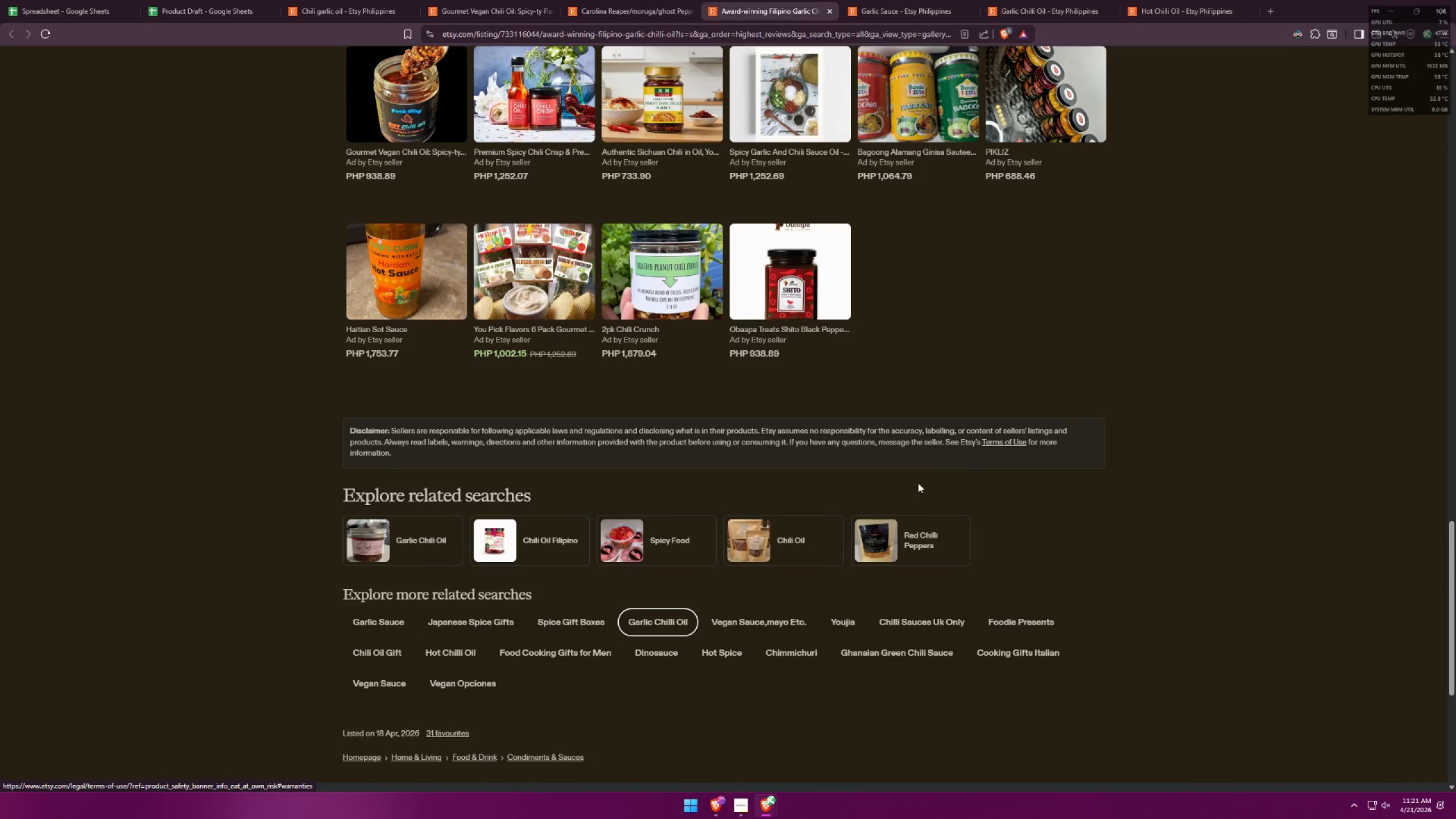 
middle_click([808, 540])
 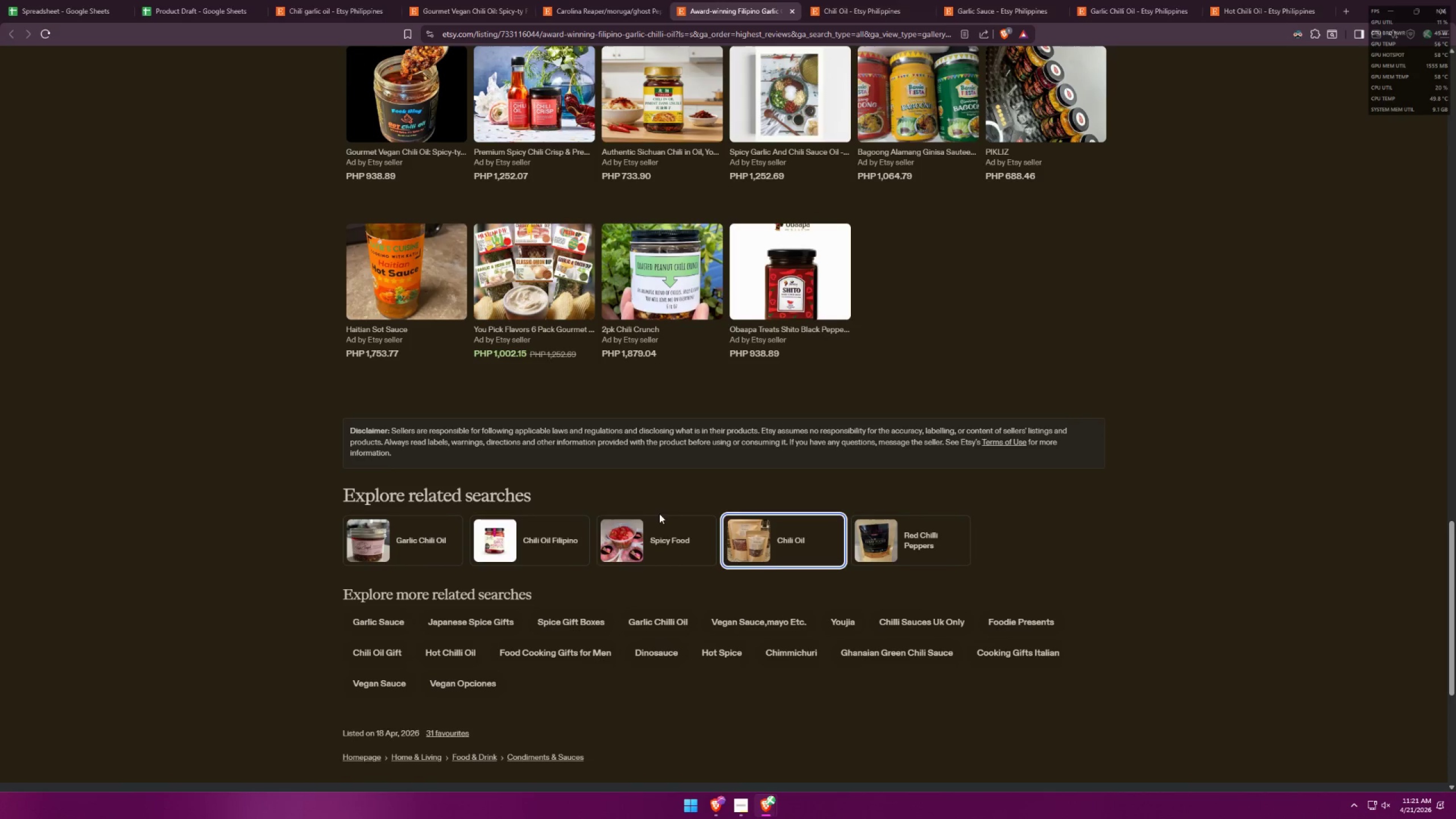 
middle_click([649, 545])
 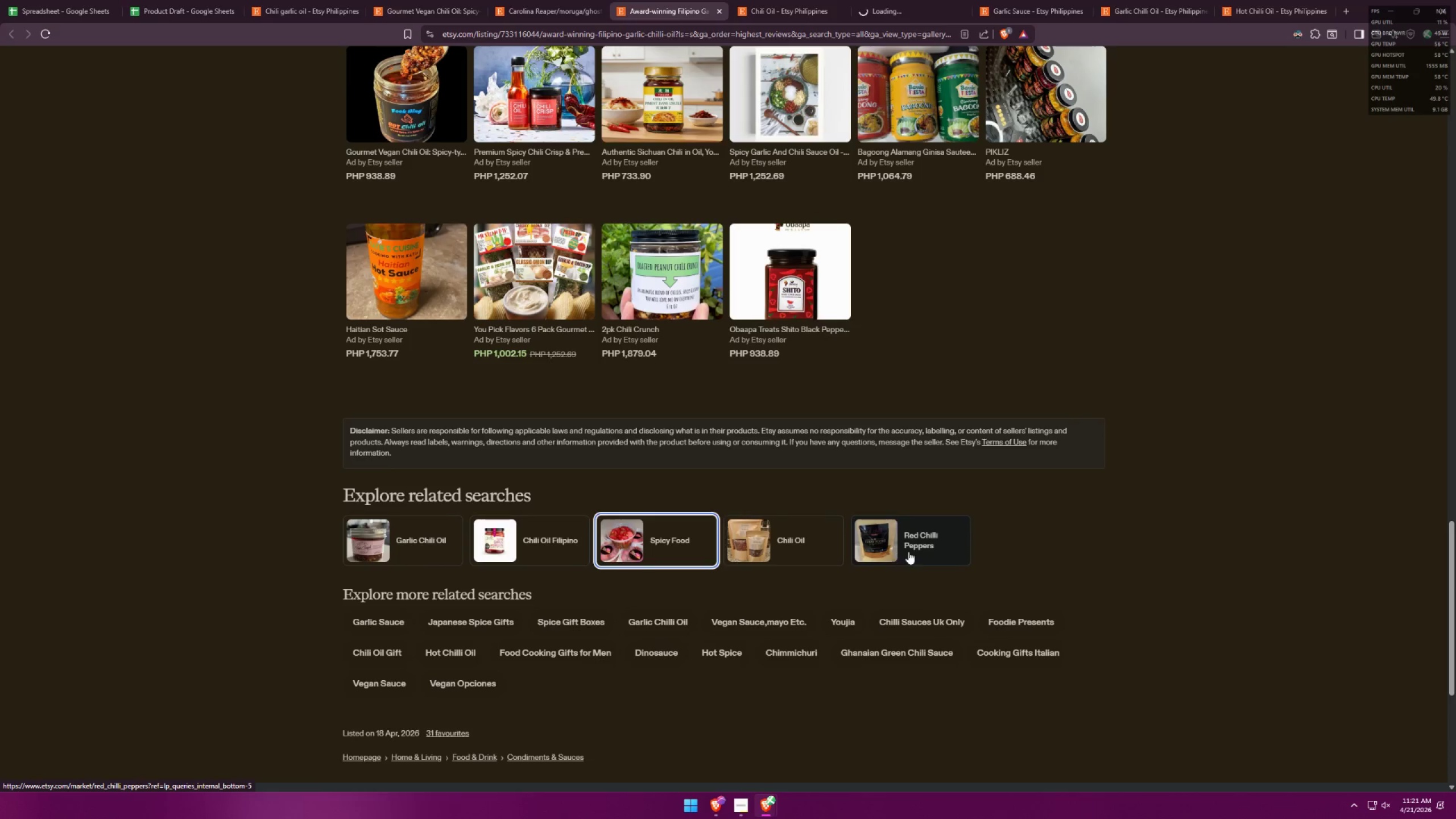 
middle_click([908, 552])
 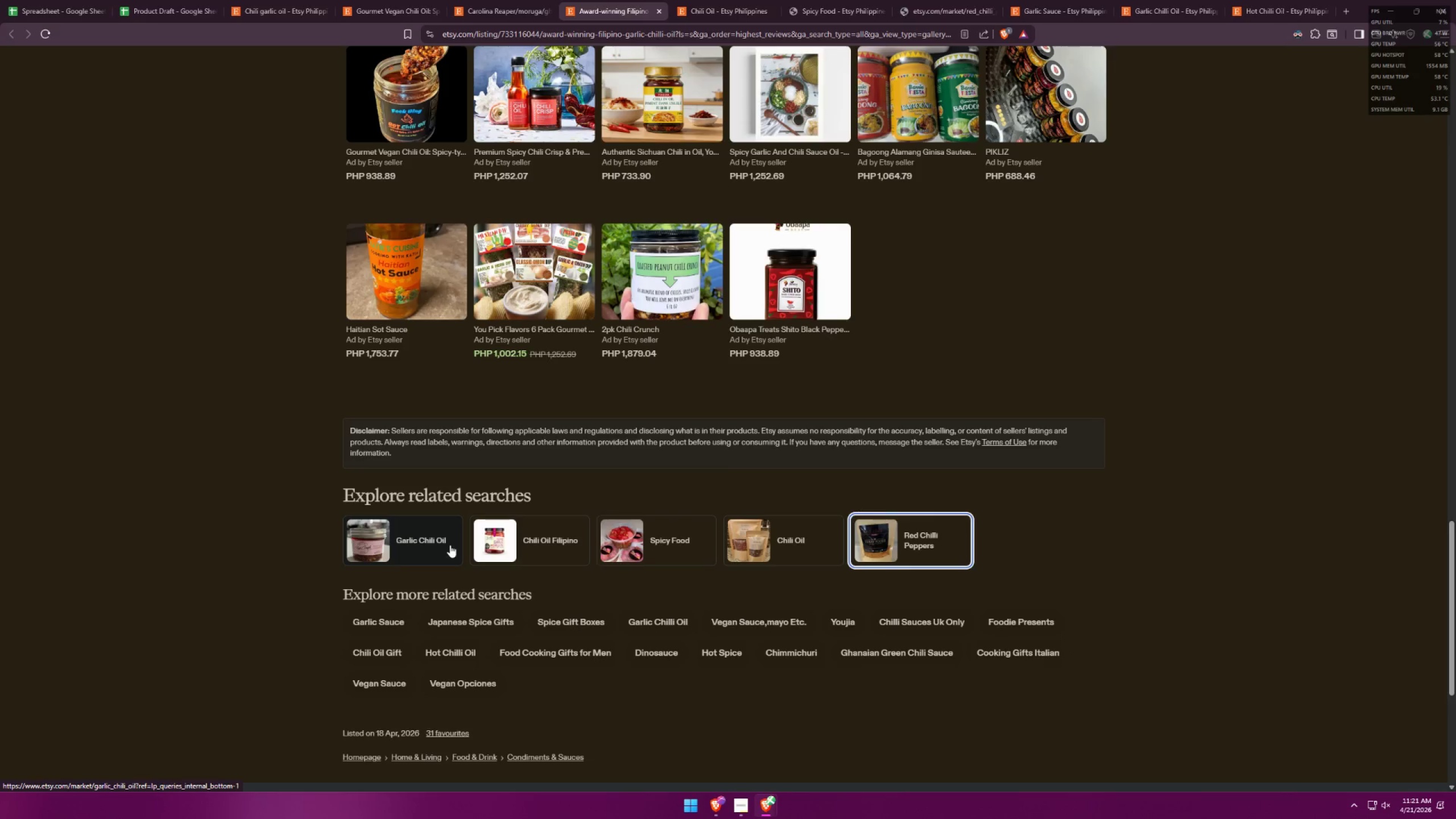 
middle_click([450, 545])
 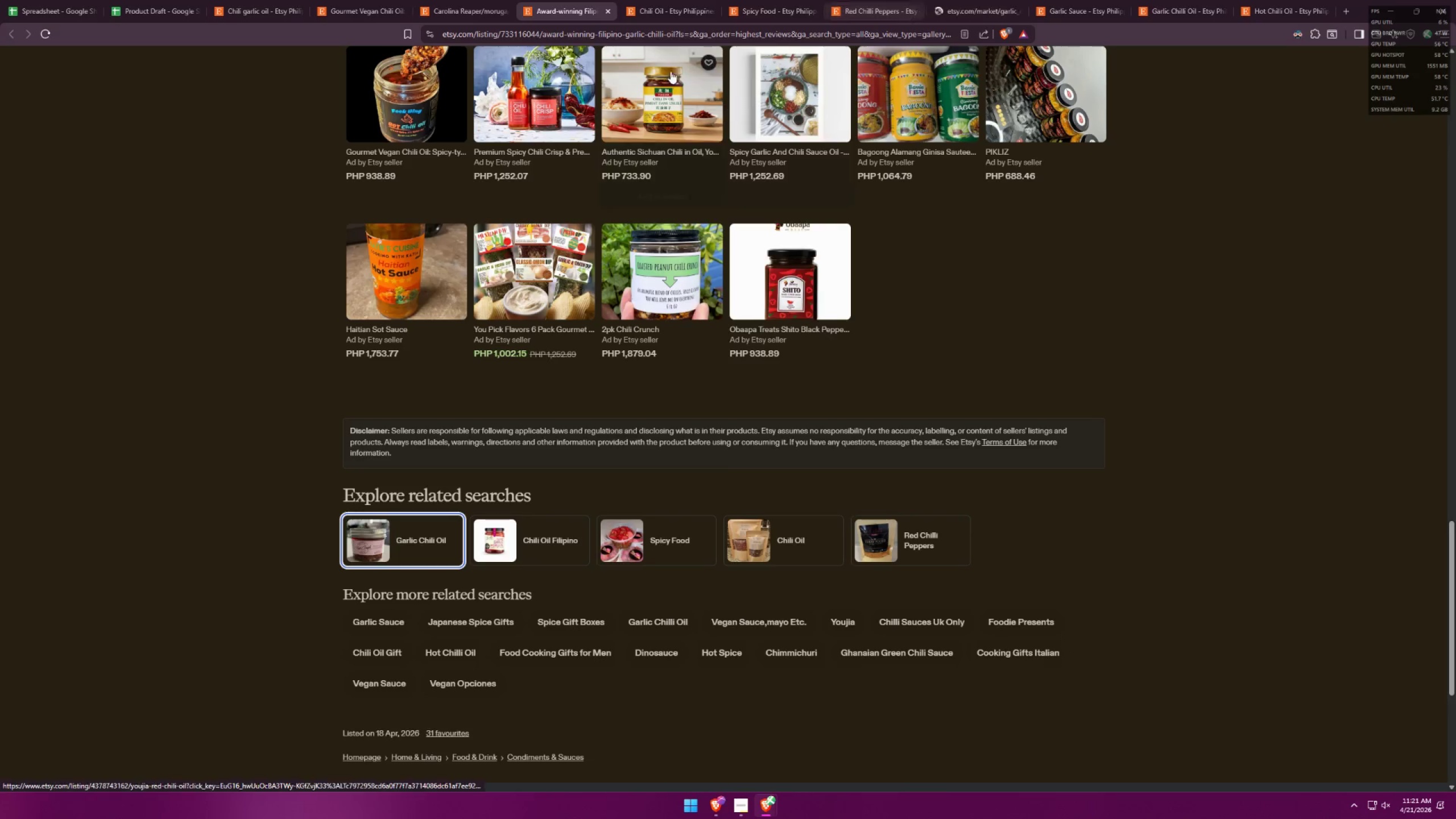 
left_click([642, 4])
 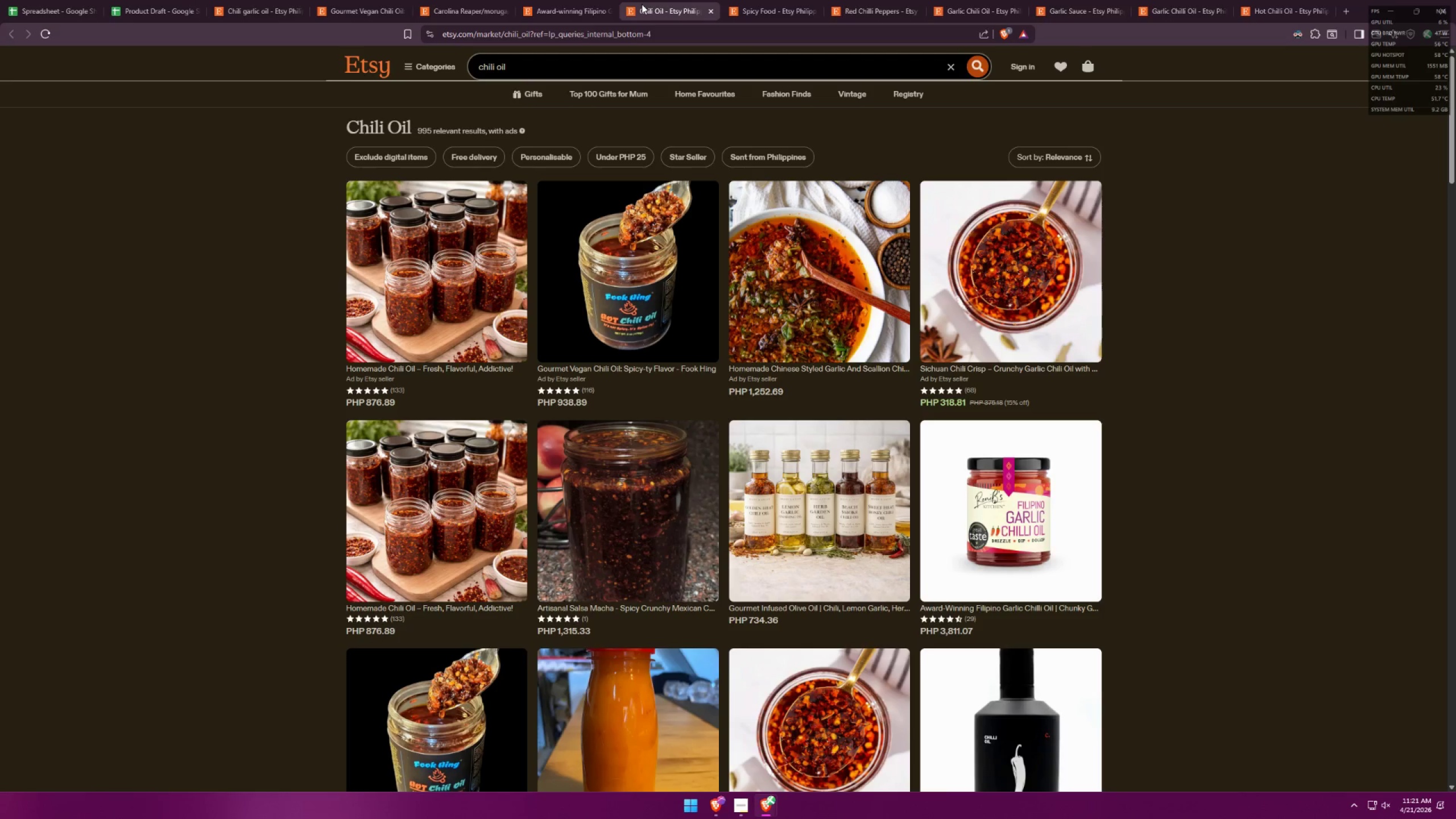 
left_click([764, 0])
 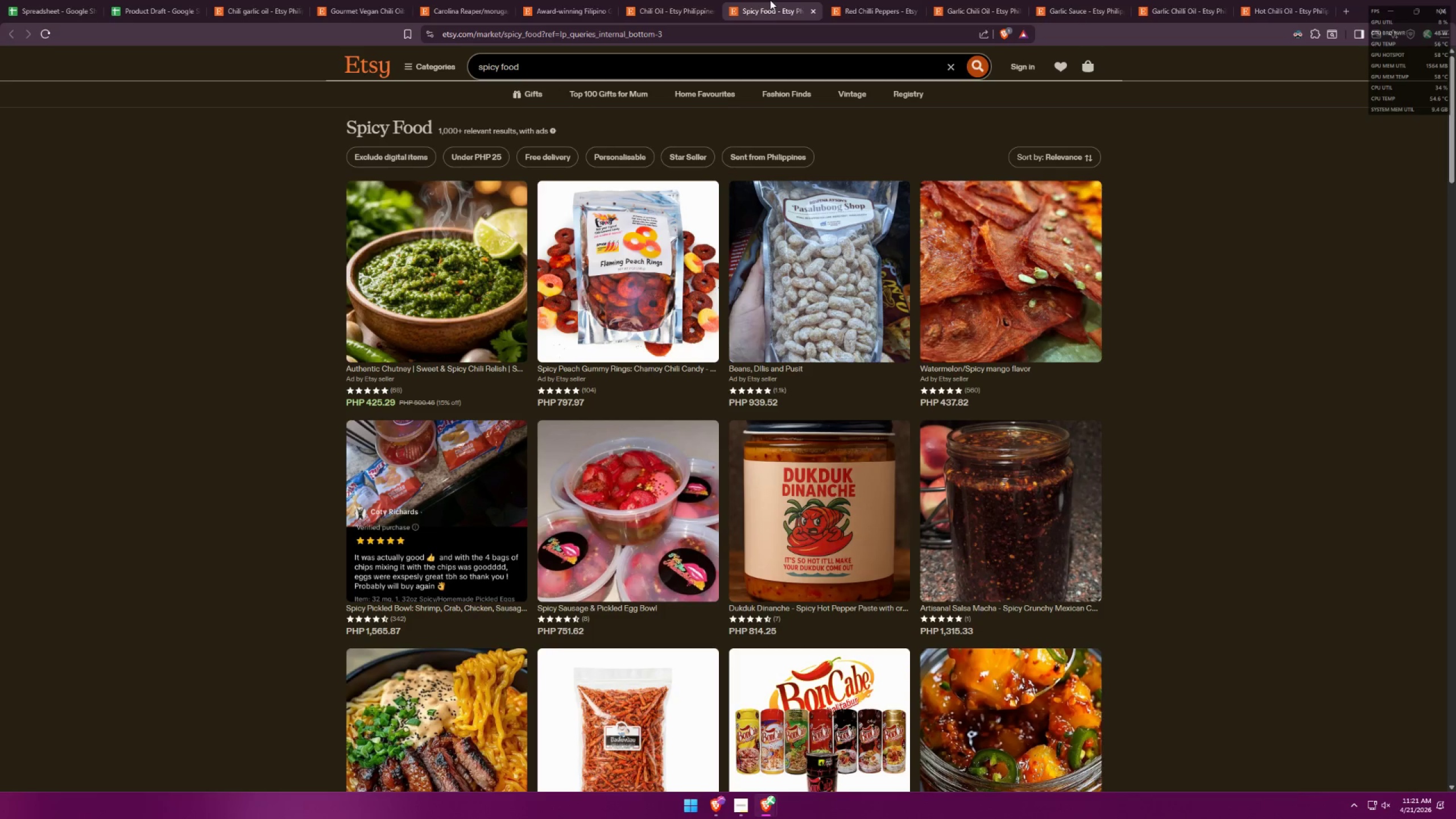 
left_click_drag(start_coordinate=[767, 0], to_coordinate=[676, 0])
 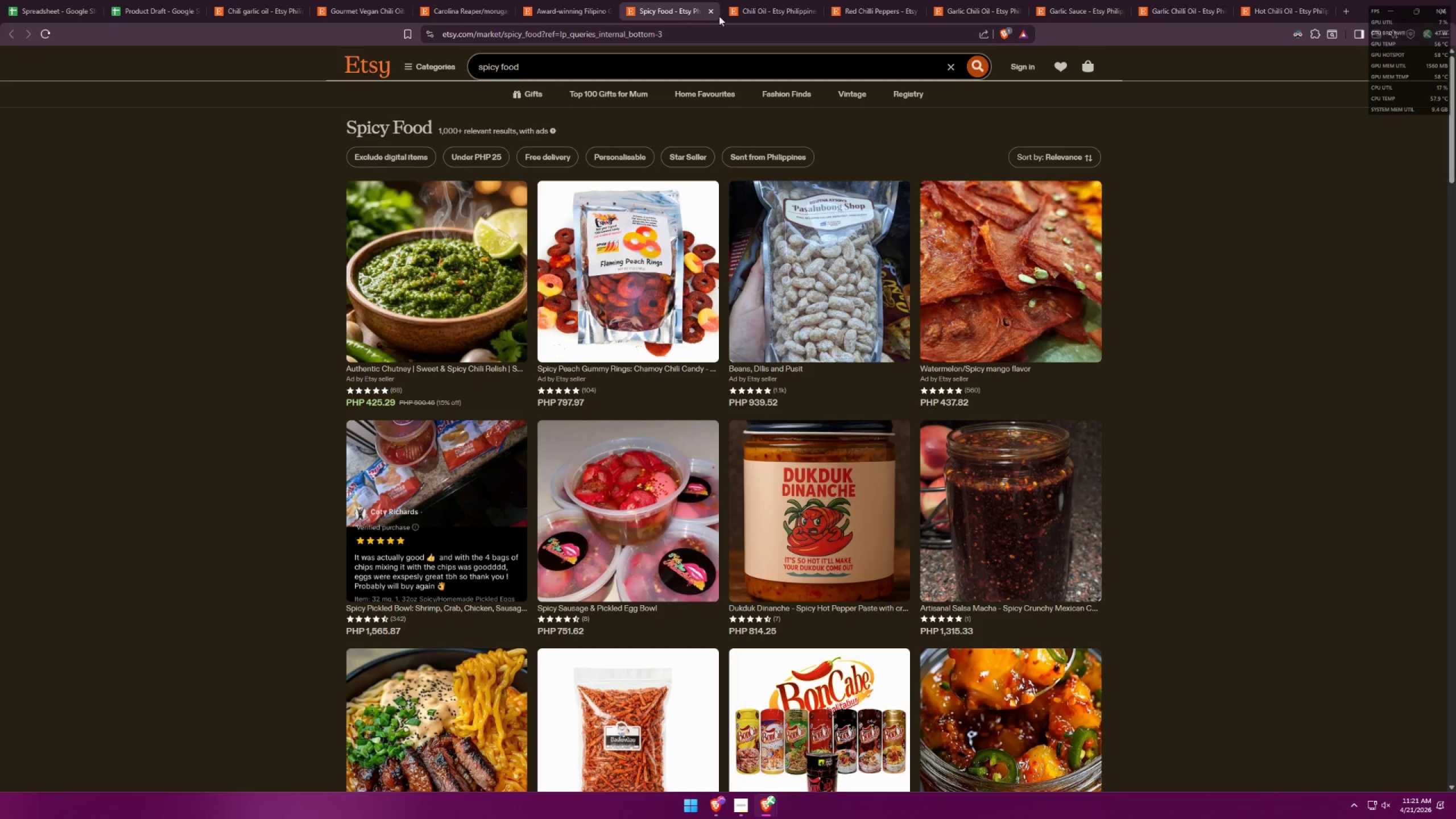 
left_click([769, 0])
 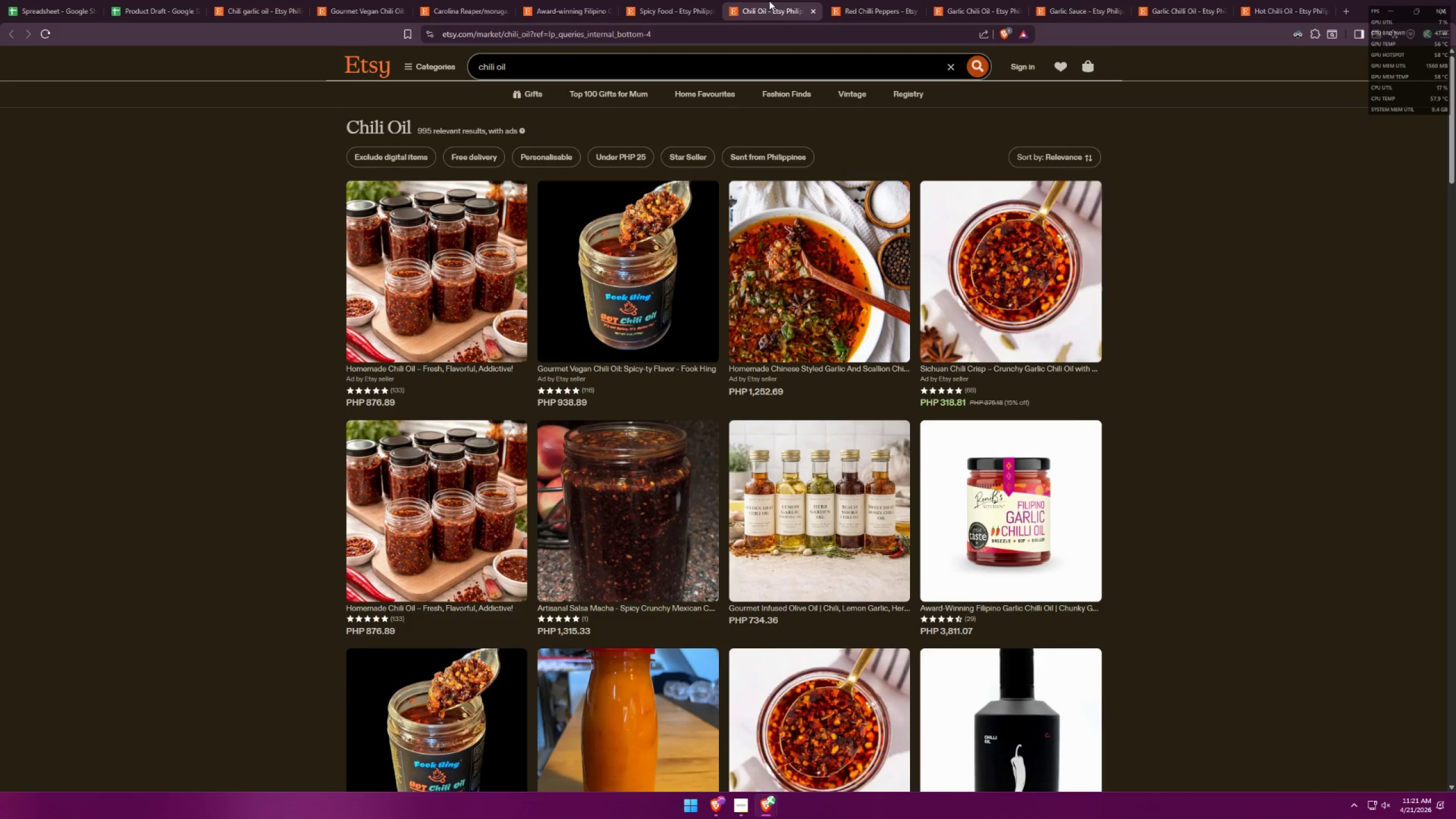 
left_click([886, 0])
 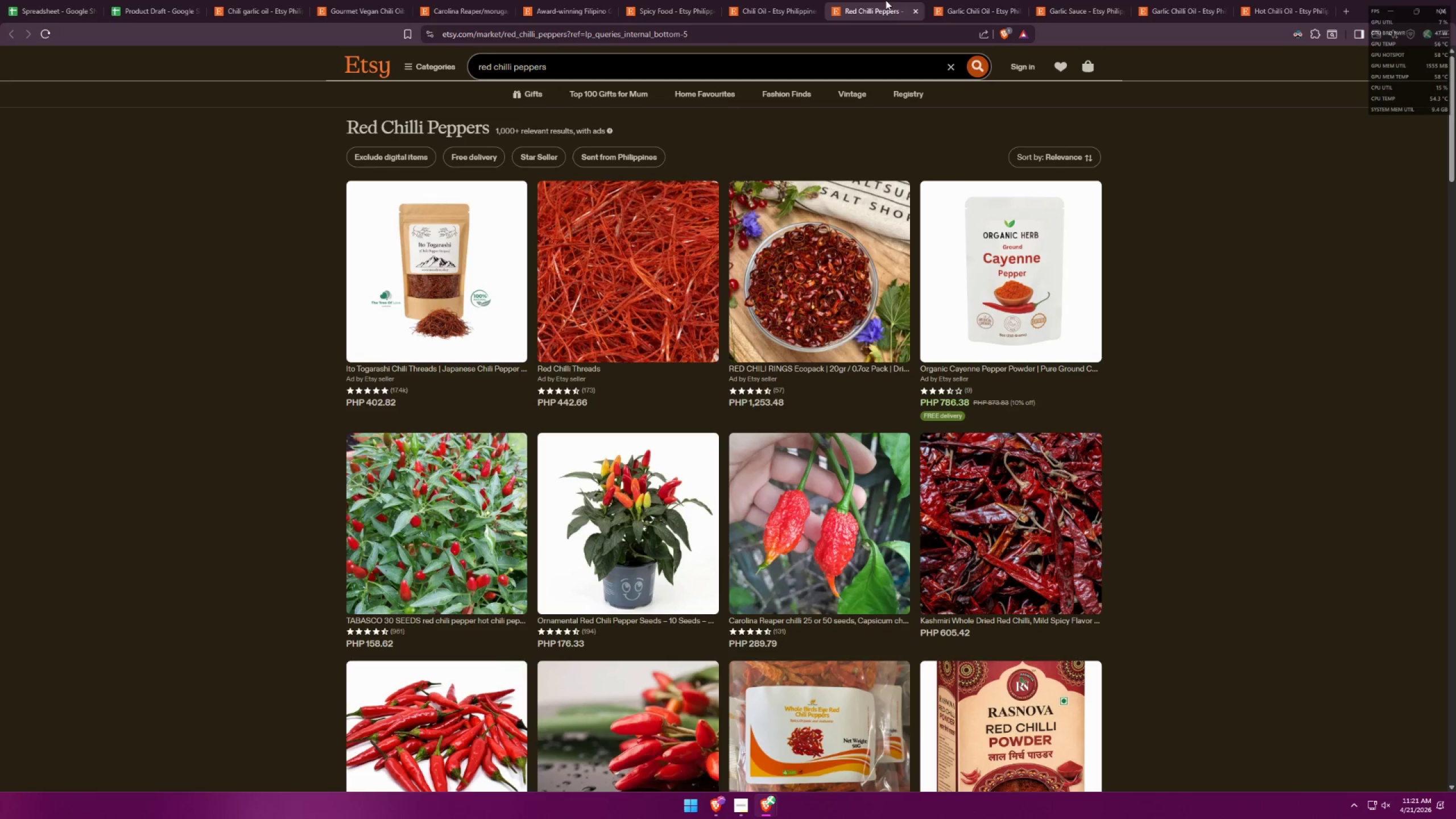 
left_click_drag(start_coordinate=[886, 0], to_coordinate=[783, 3])
 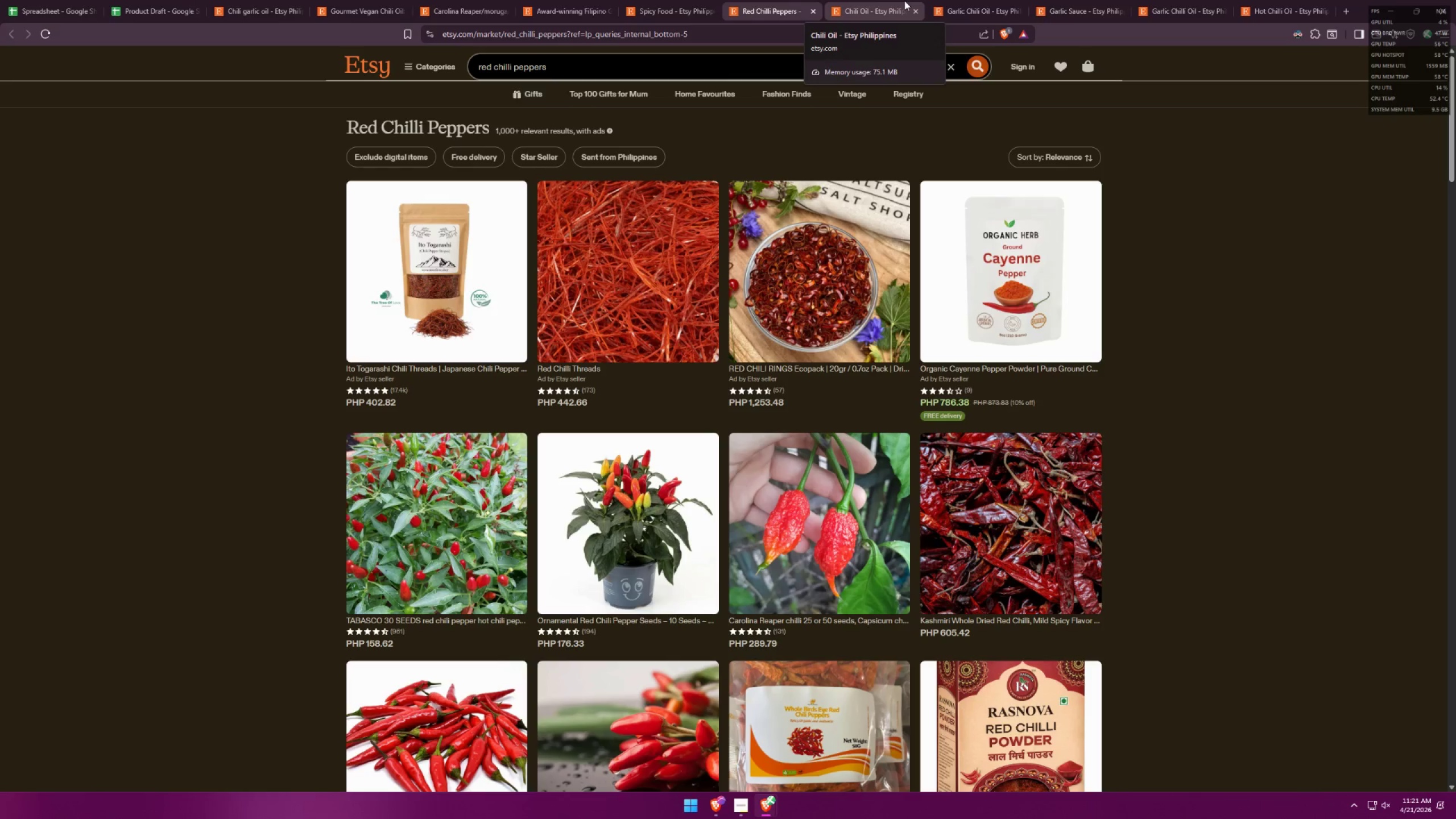 
left_click([898, 0])
 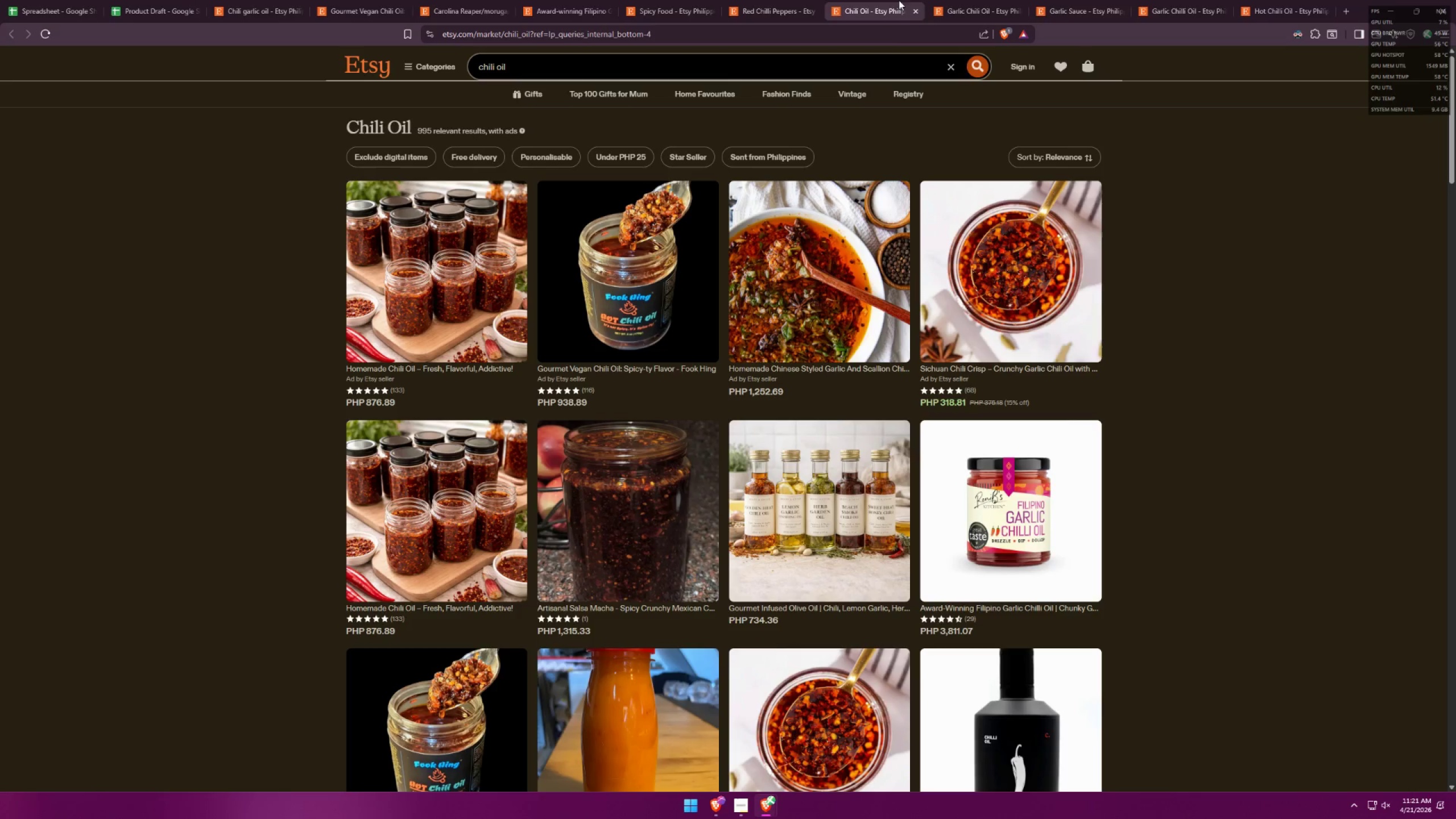 
left_click([1020, 0])
 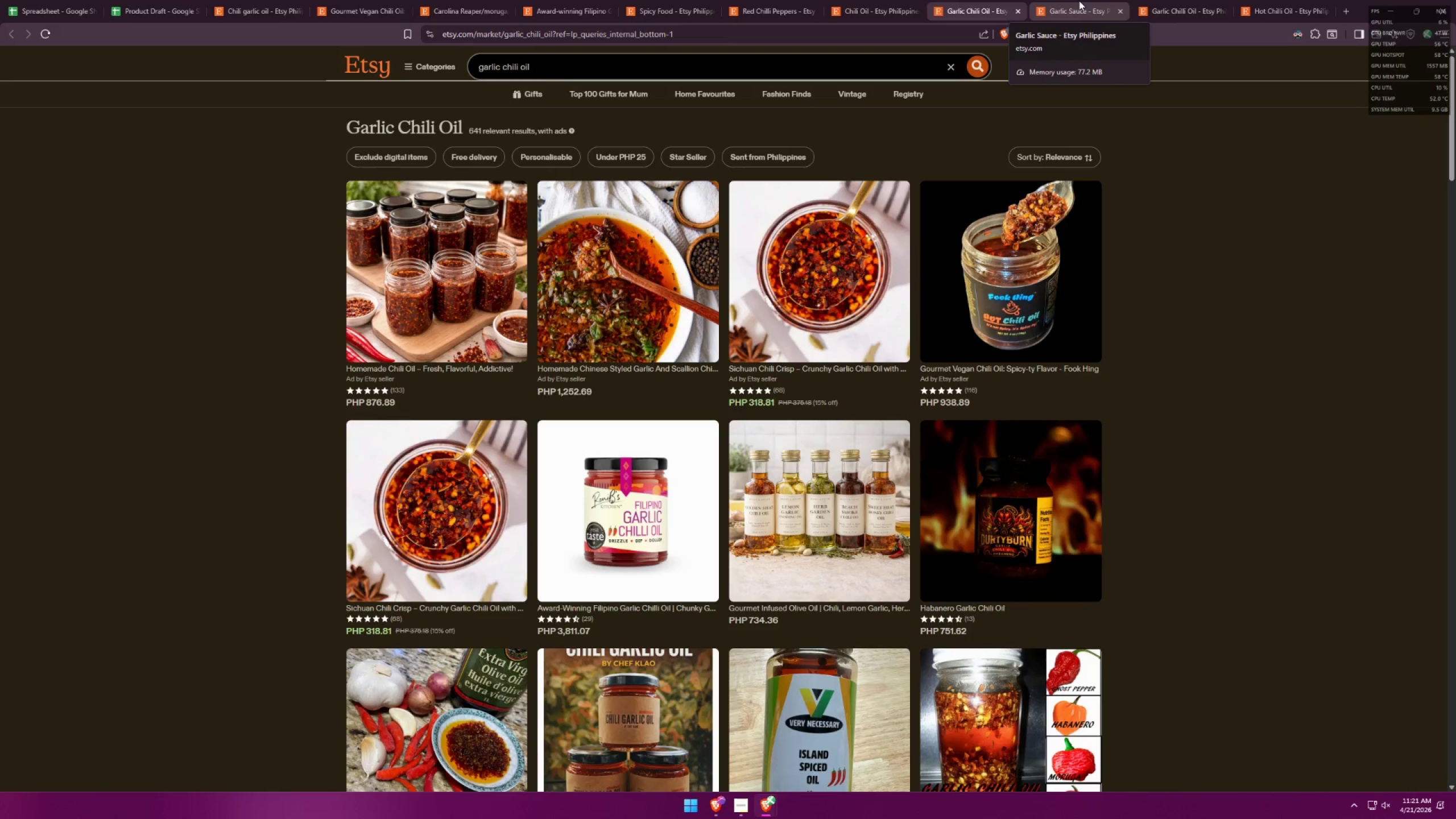 
left_click([1079, 1])
 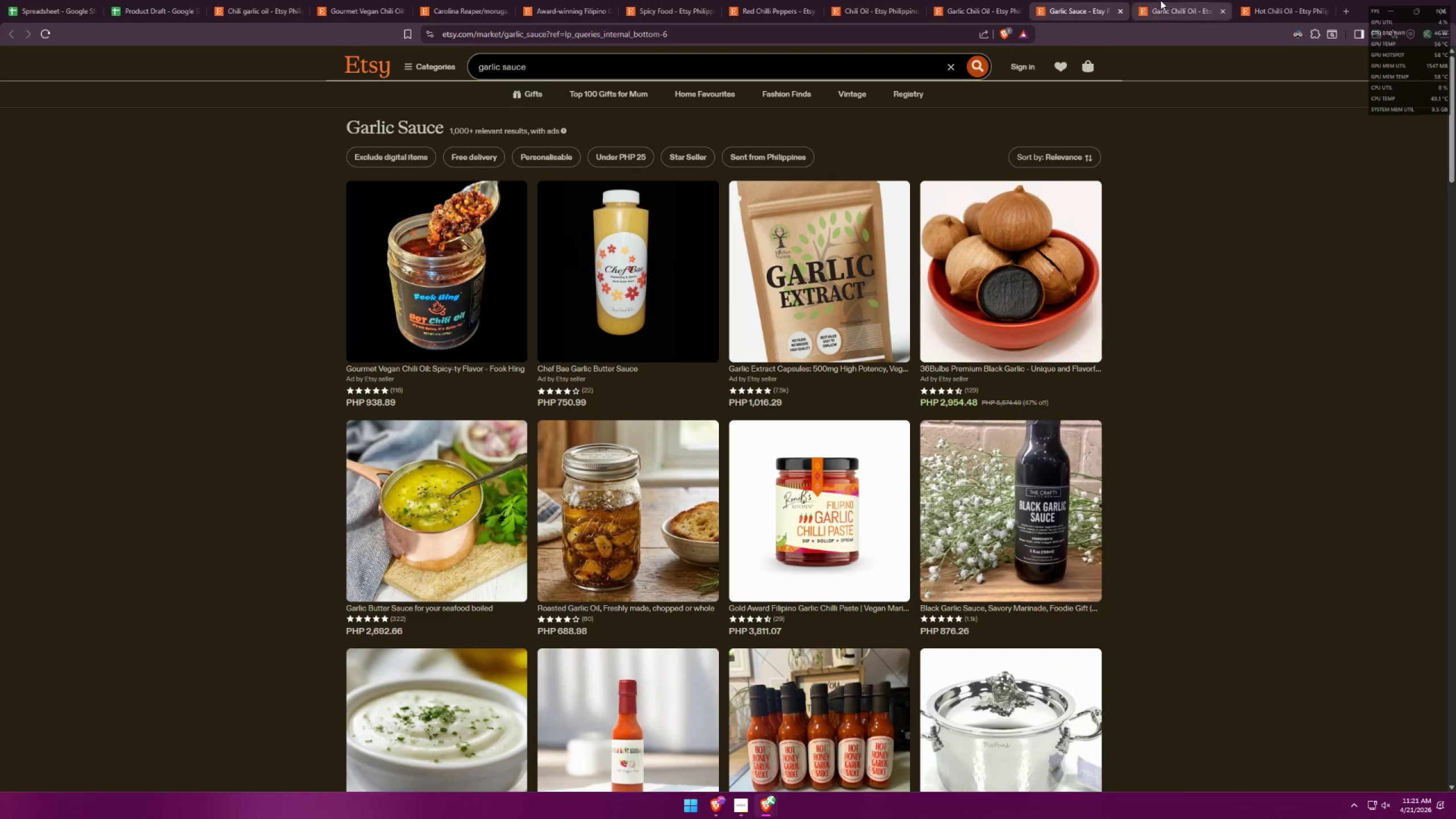 
left_click_drag(start_coordinate=[1090, 10], to_coordinate=[973, 1])
 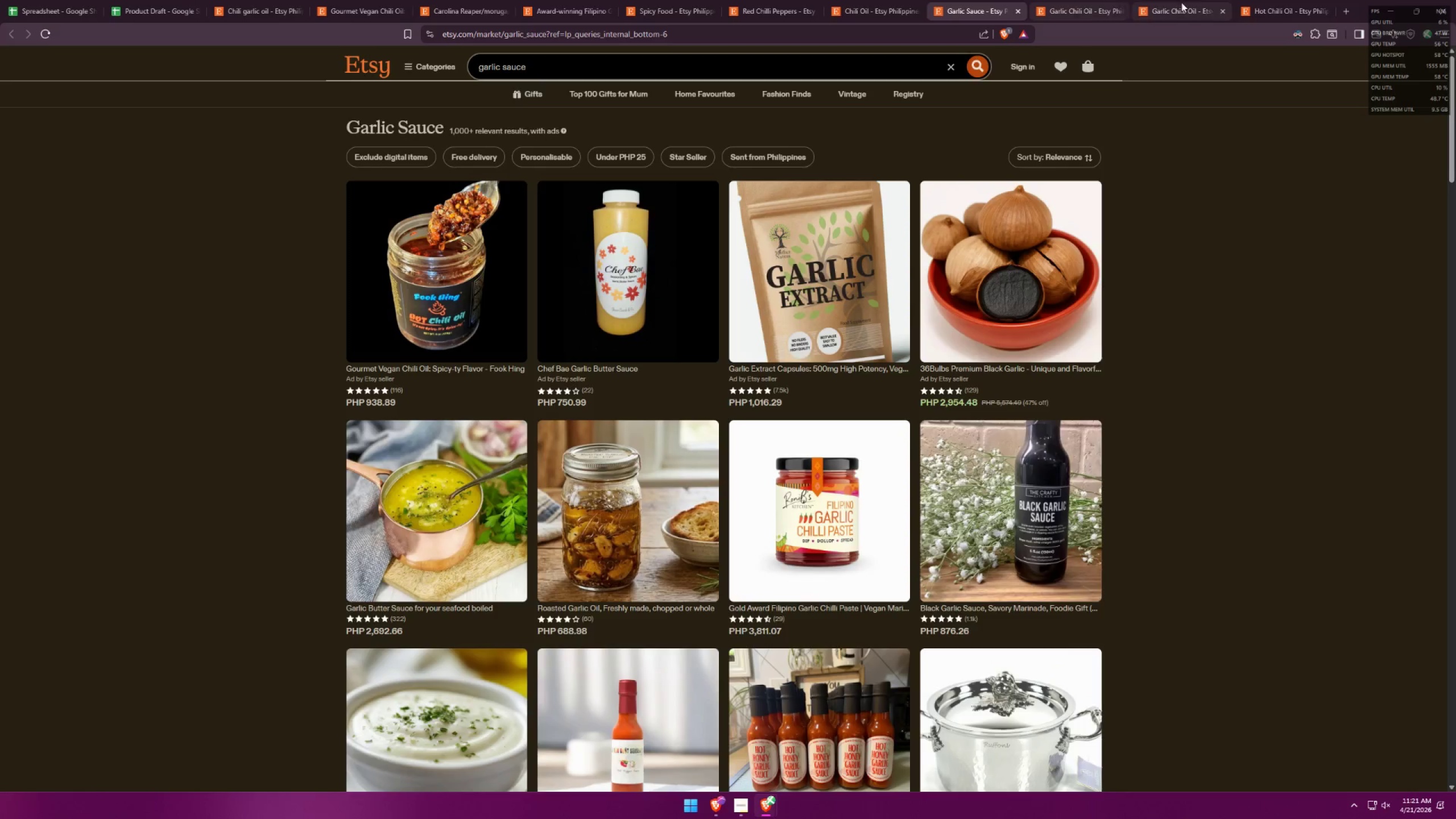 
left_click([1181, 2])
 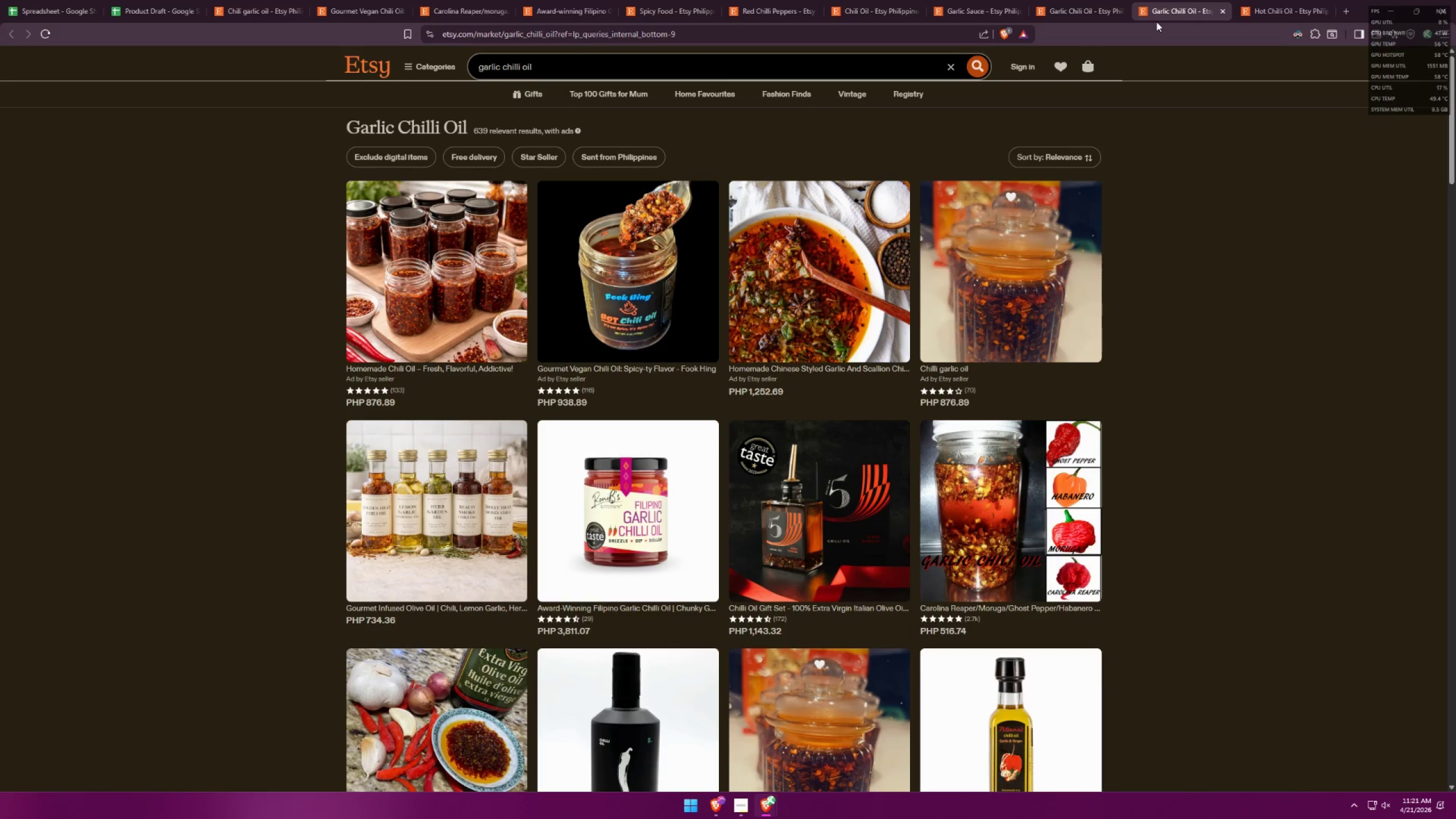 
left_click([1078, 0])
 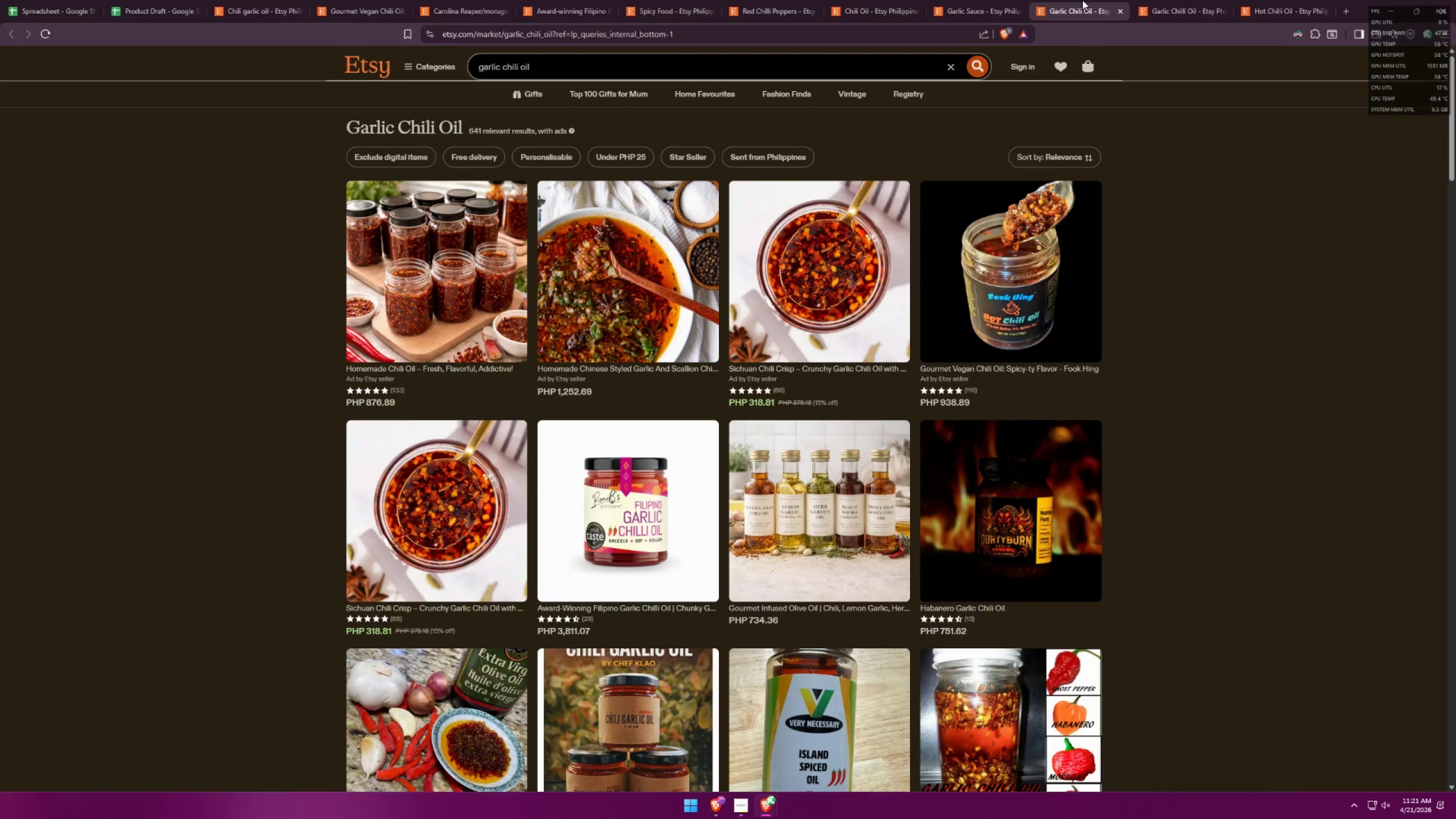 
left_click([1209, 0])
 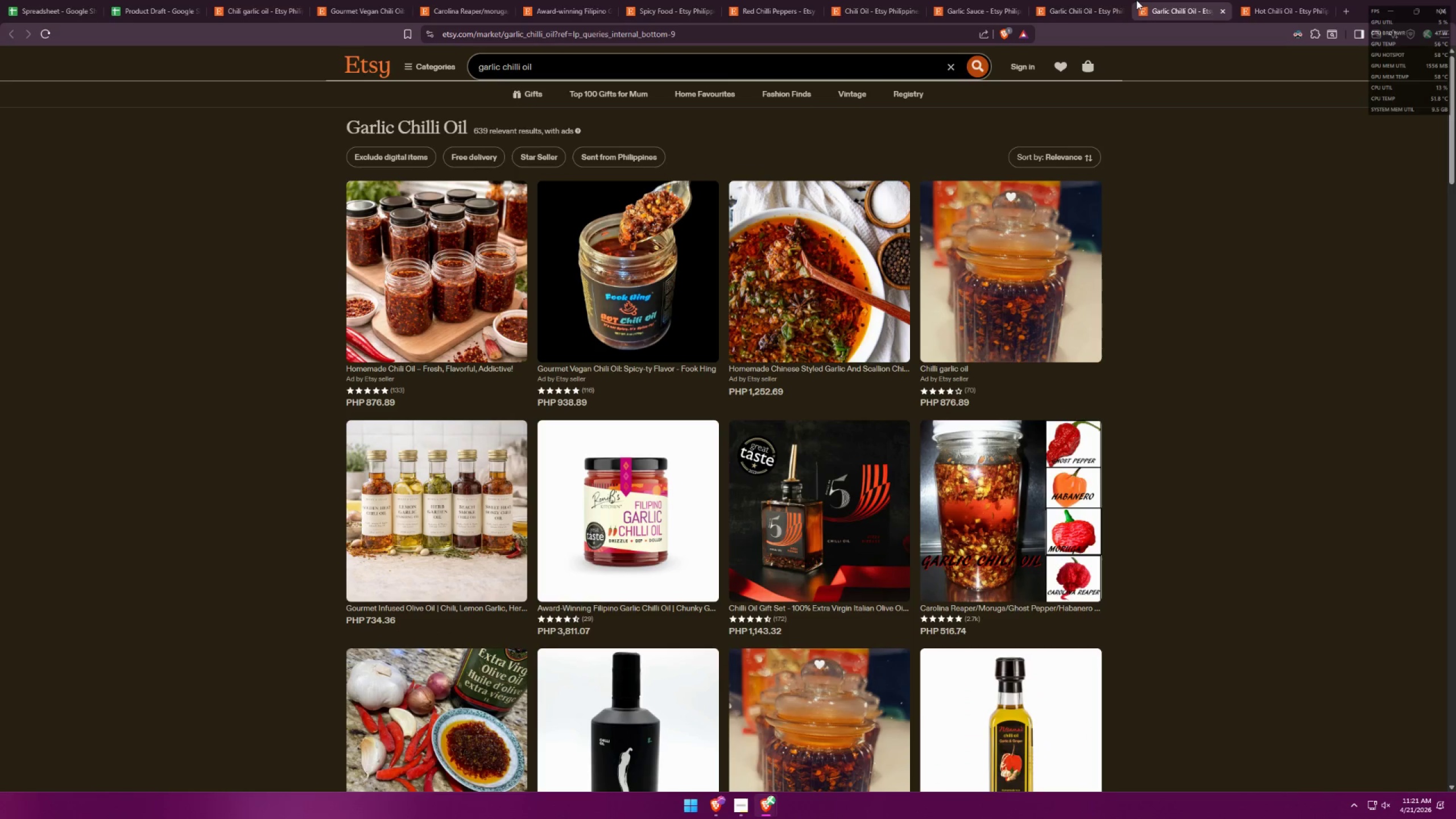 
double_click([1099, 0])
 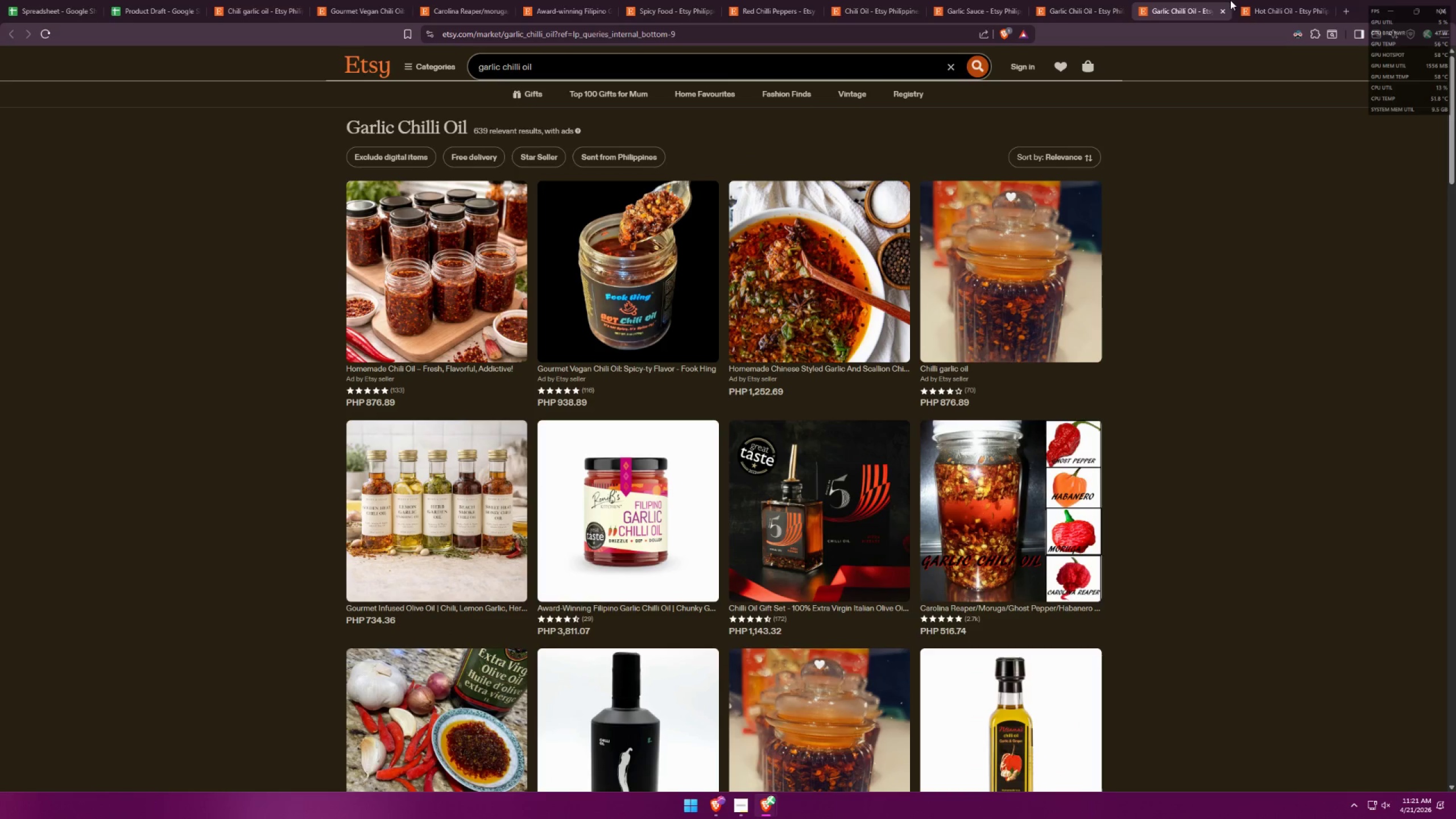 
double_click([1098, 0])
 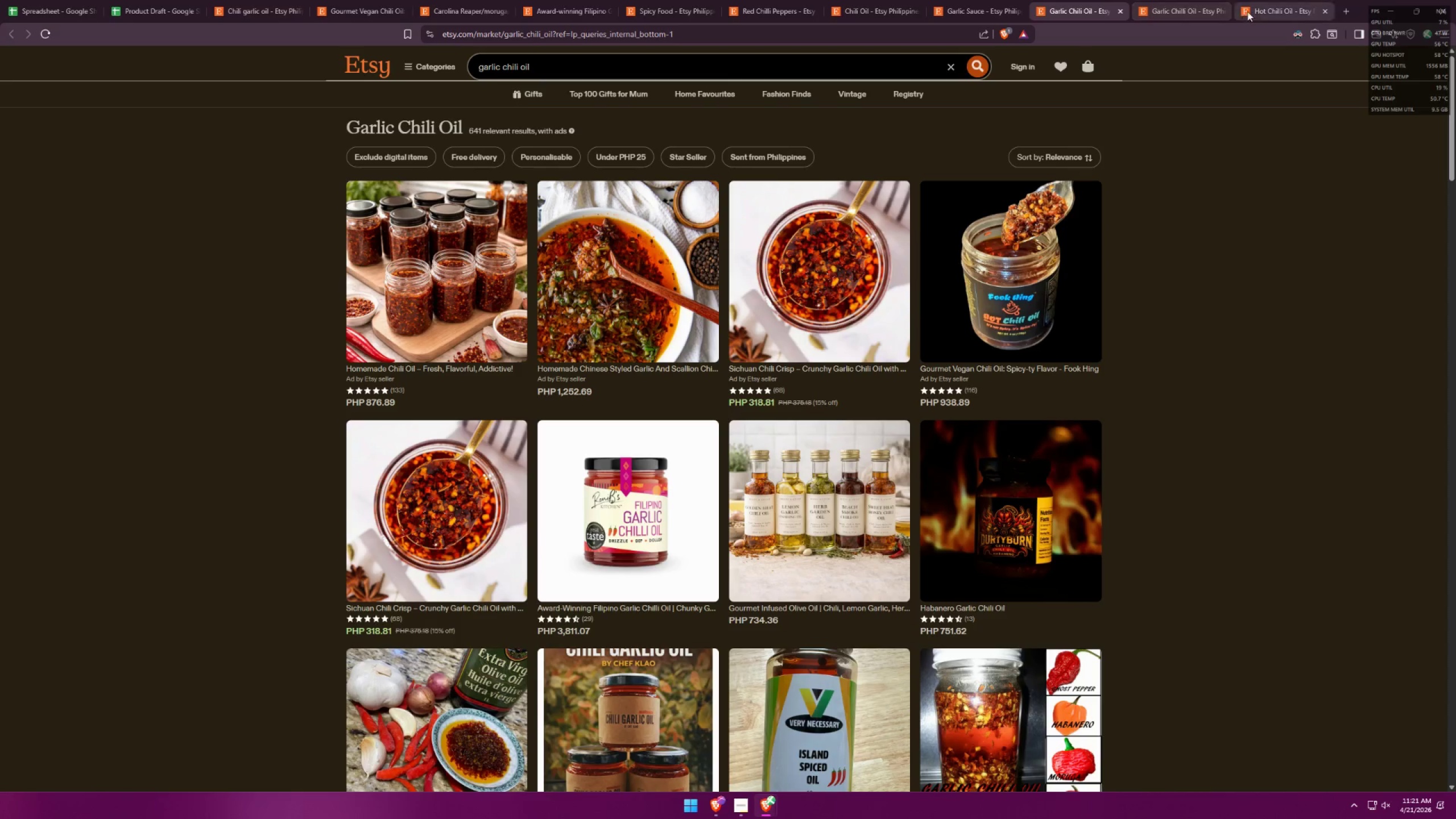 
left_click([1219, 3])
 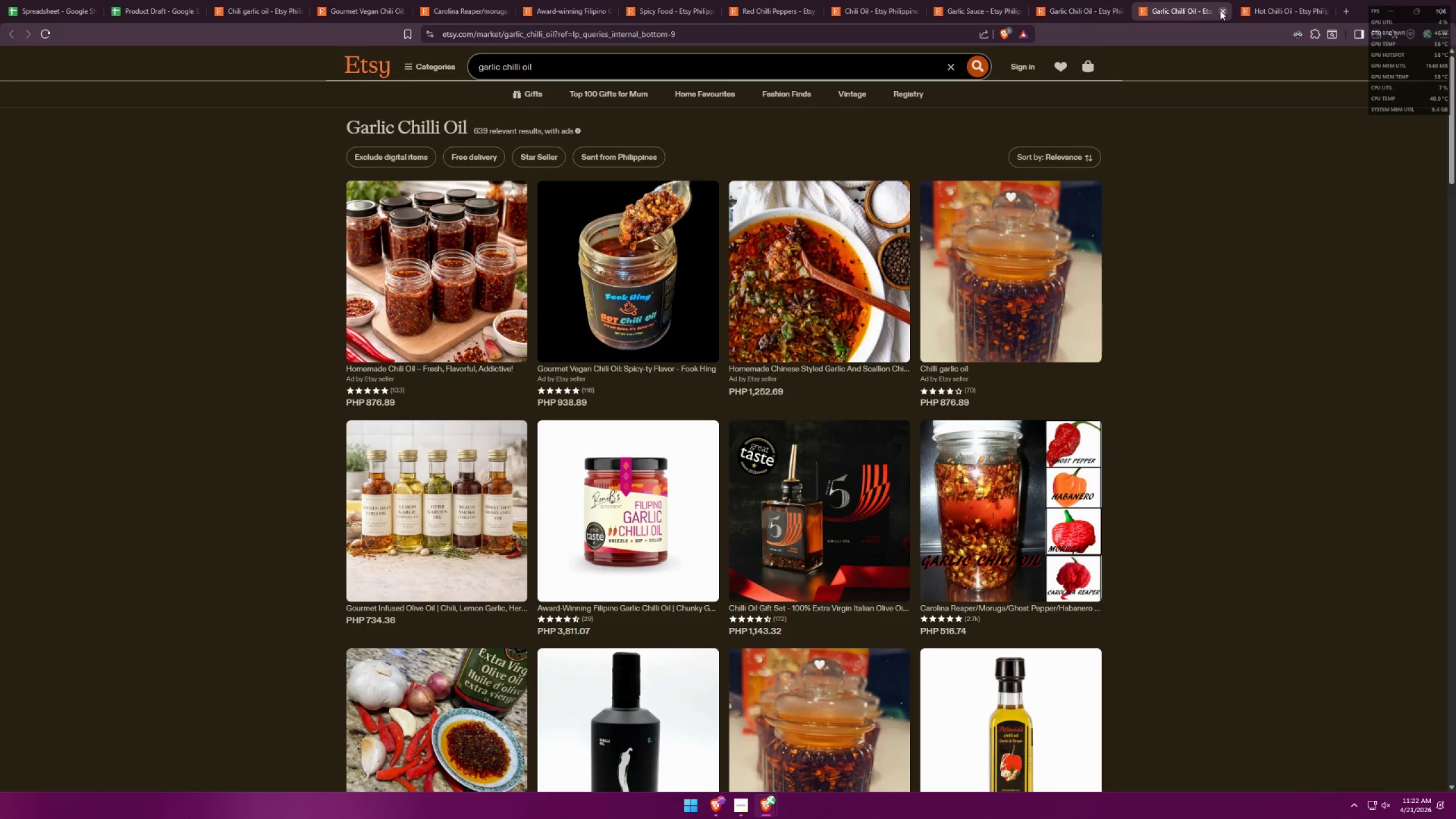 
wait(35.62)
 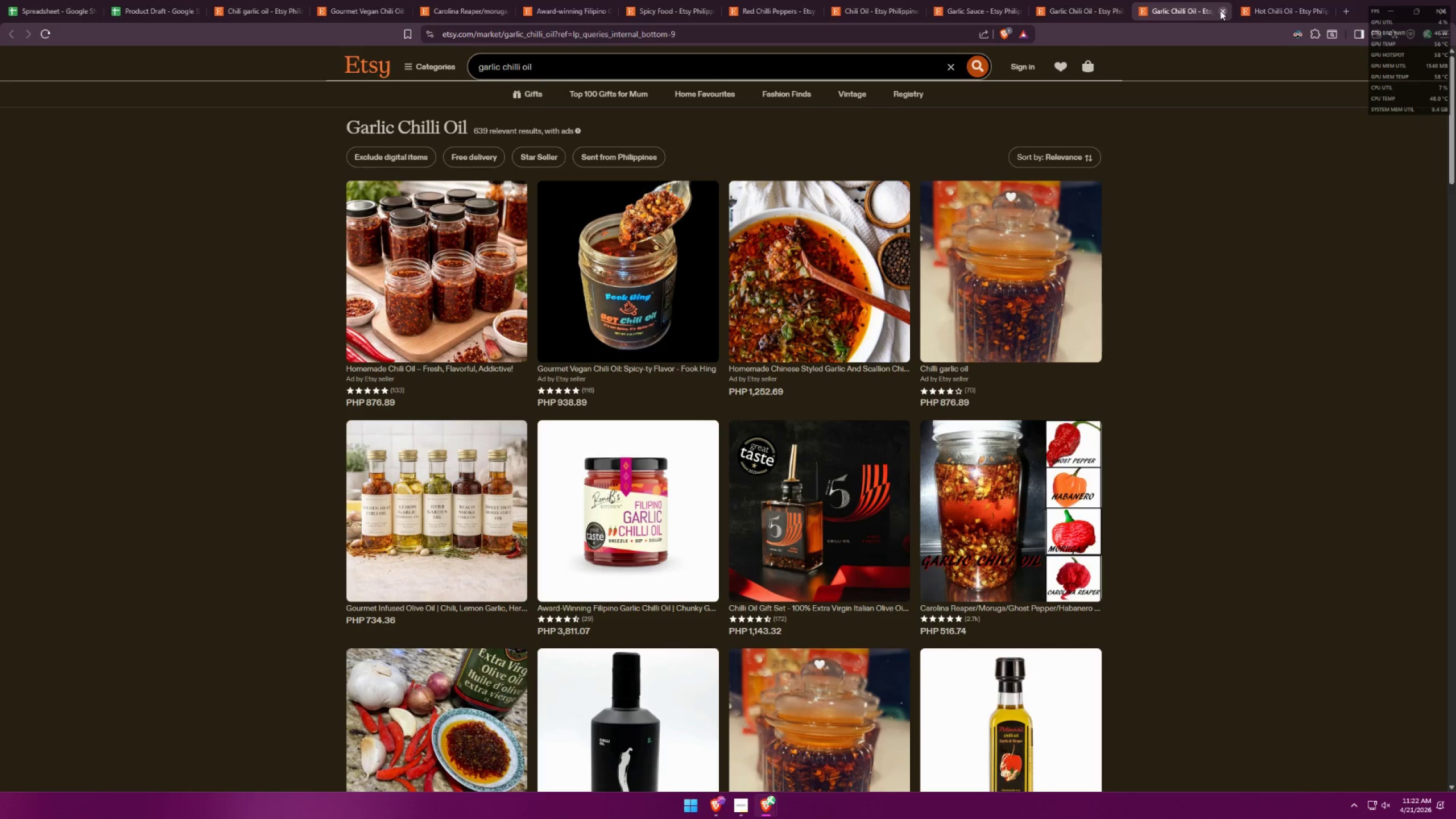 
scroll: coordinate [1253, 456], scroll_direction: down, amount: 5.0
 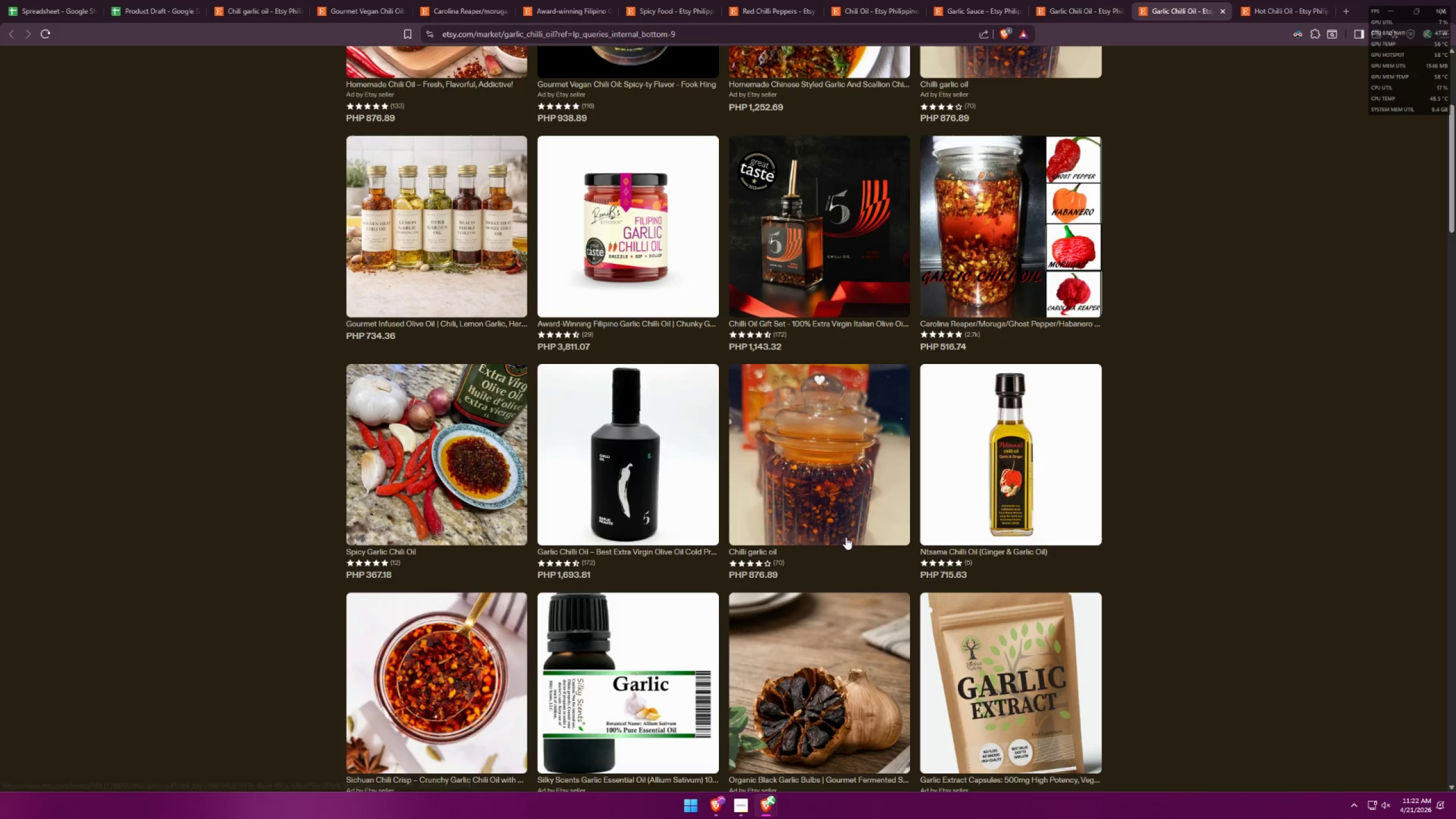 
middle_click([864, 526])
 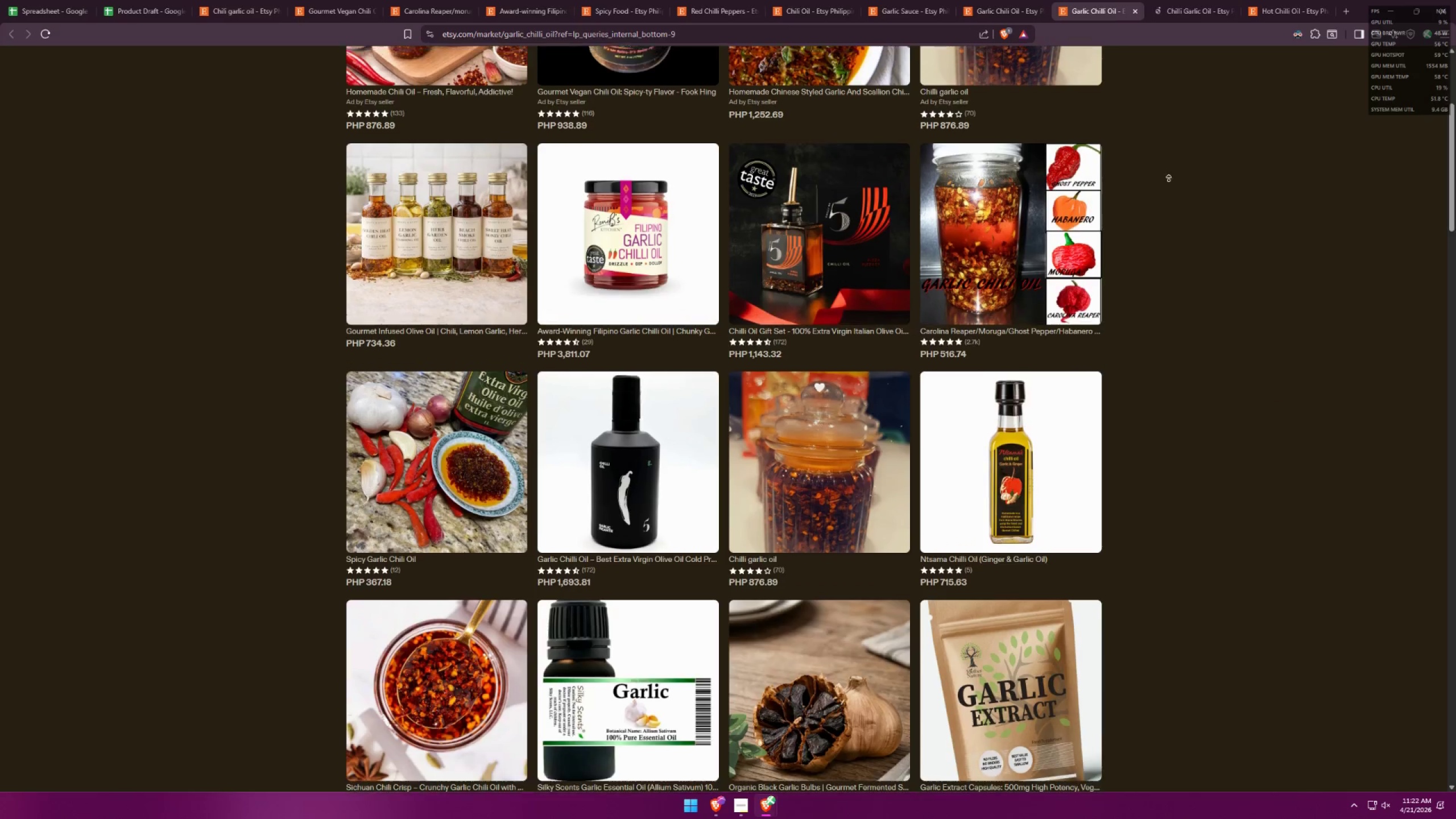 
left_click([1001, 0])
 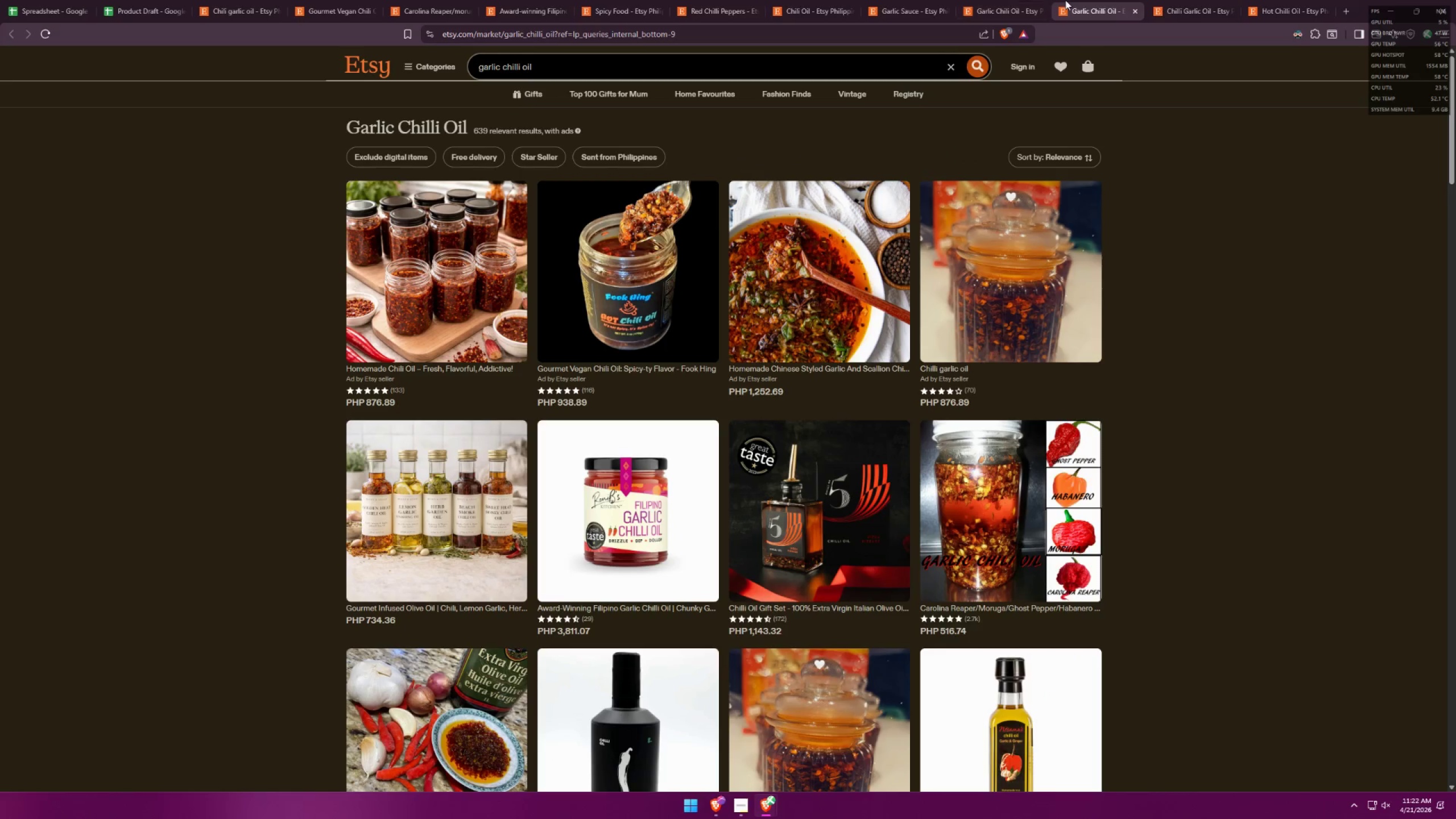 
double_click([1008, 0])
 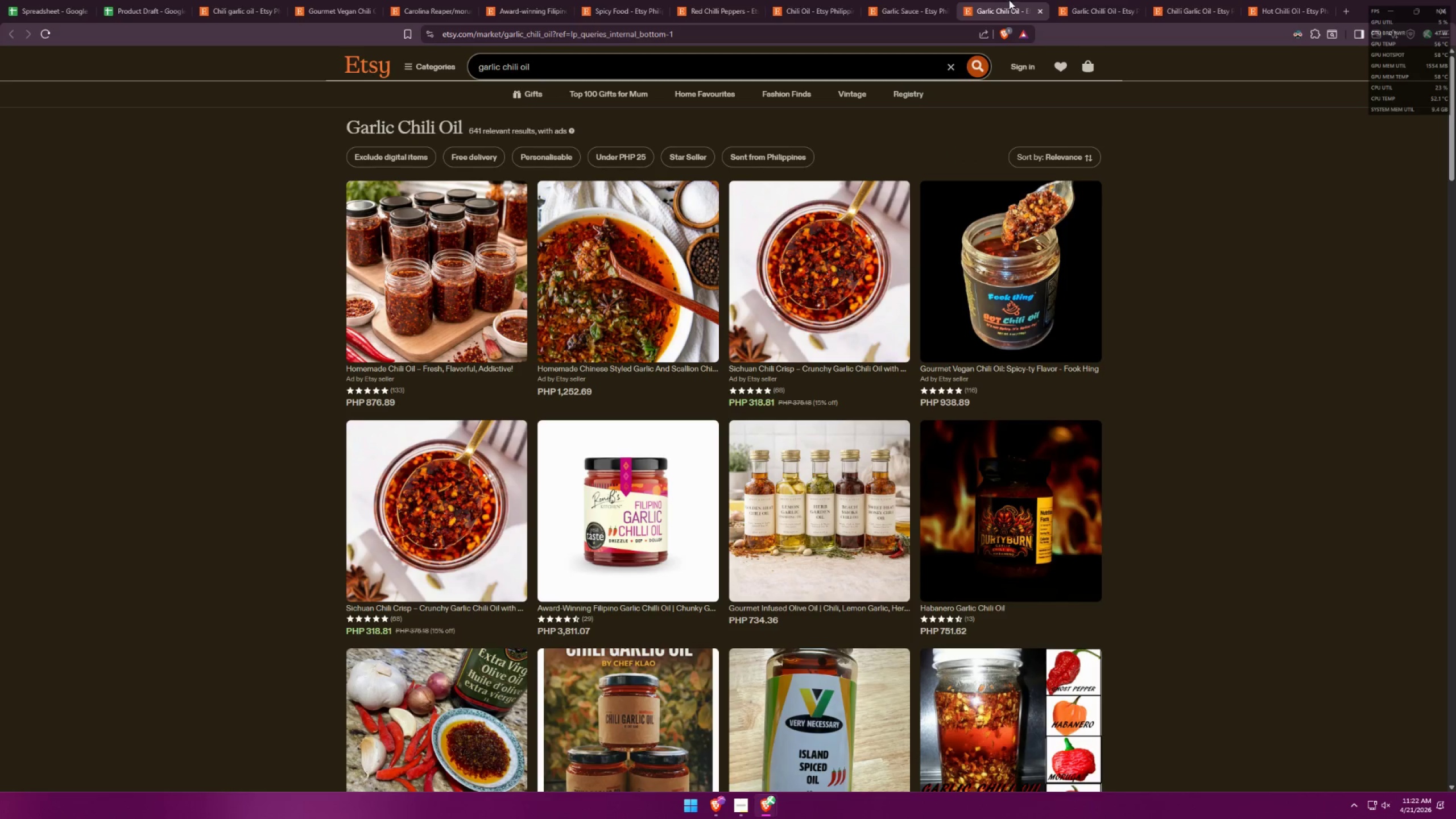 
triple_click([1072, 0])
 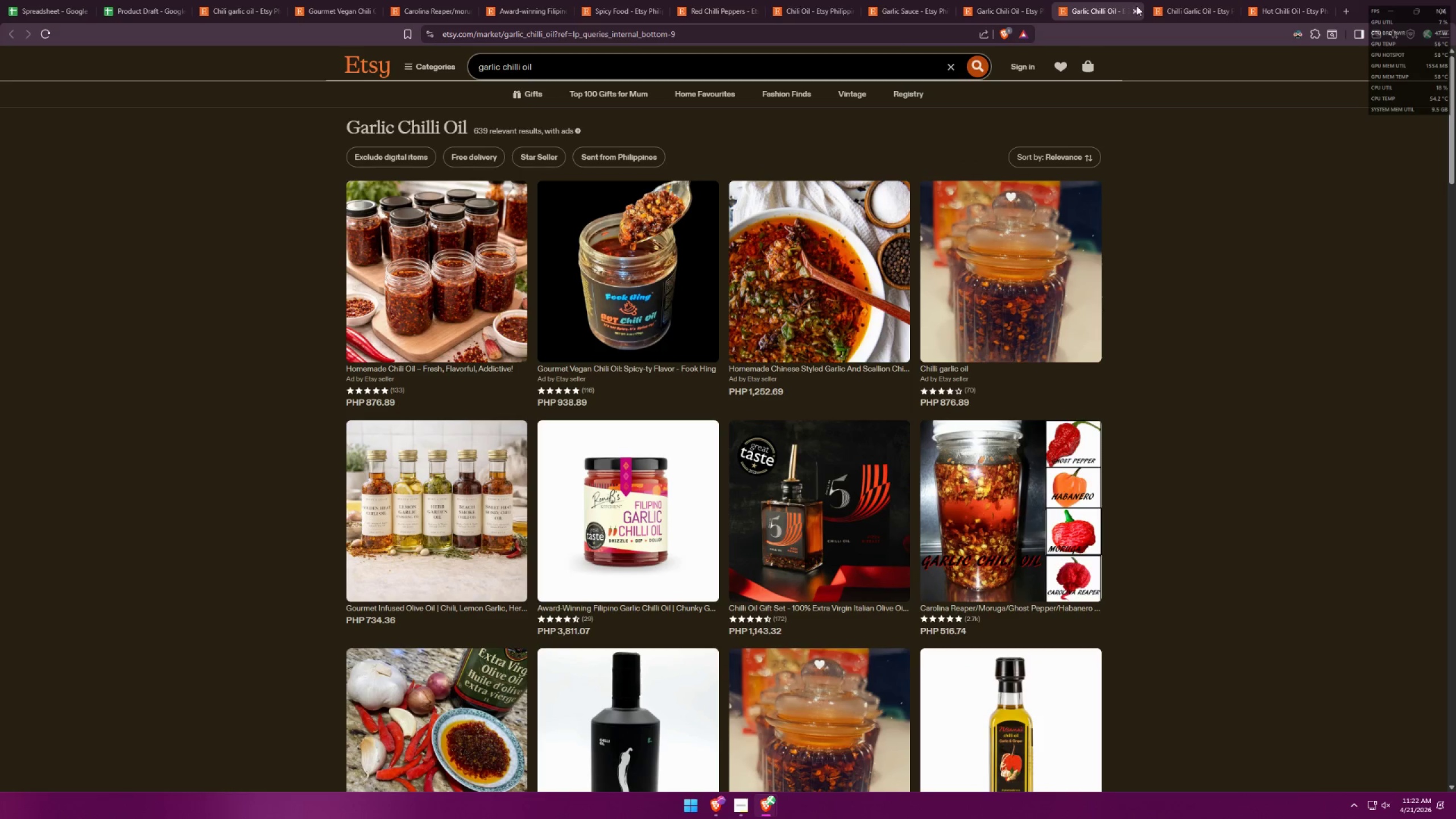 
double_click([1135, 11])
 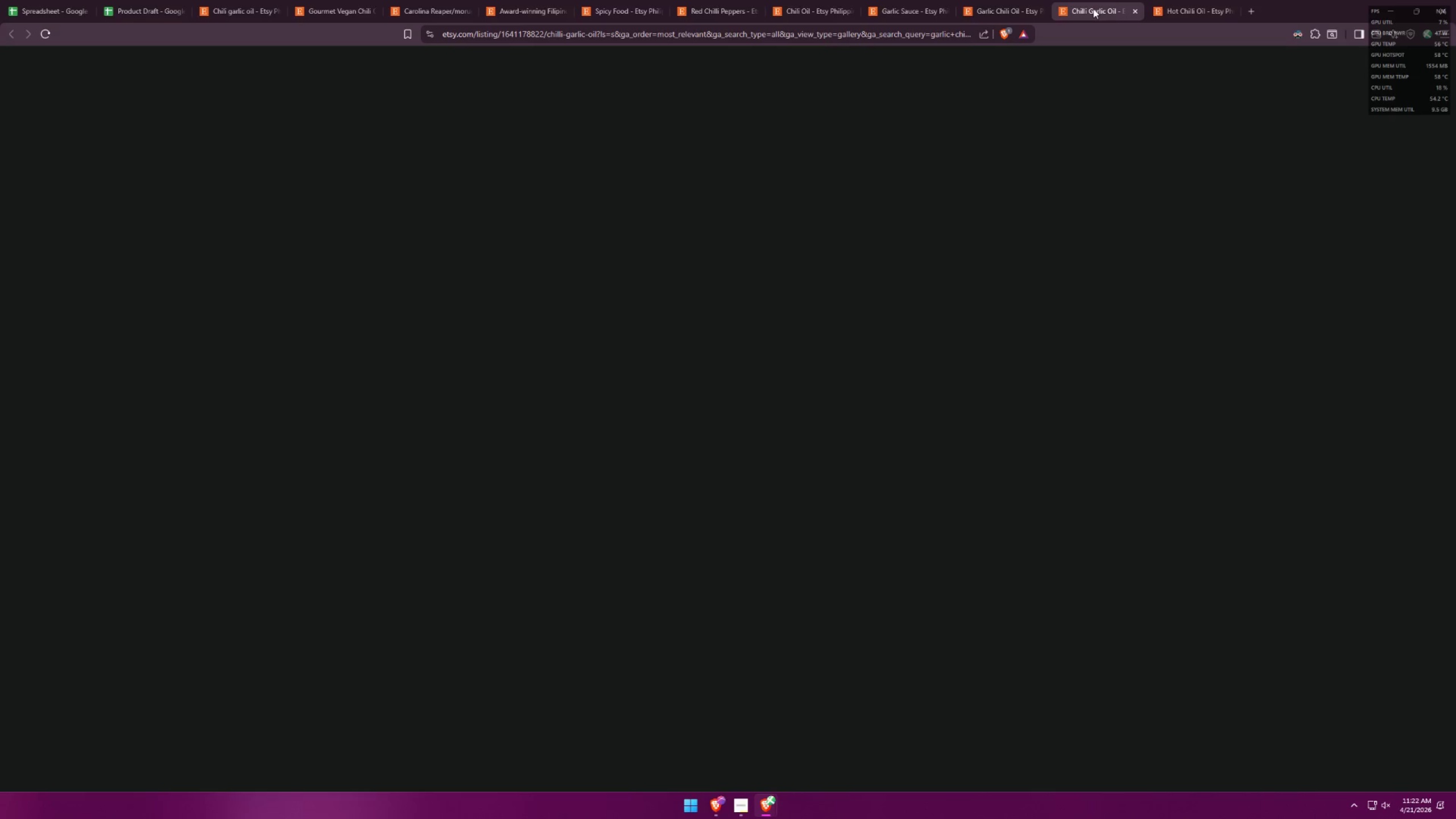 
left_click([1093, 9])
 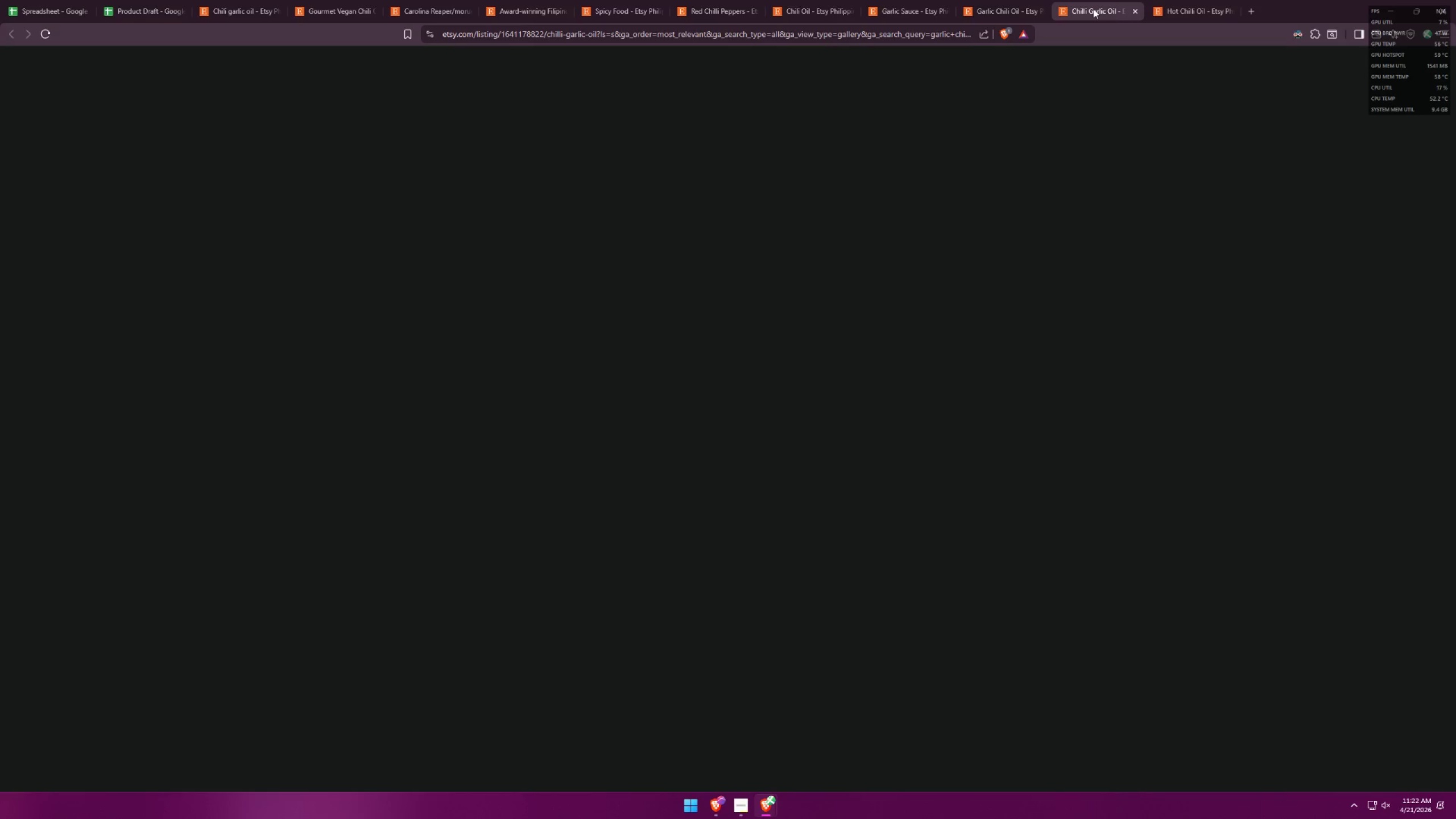 
left_click_drag(start_coordinate=[1093, 9], to_coordinate=[621, 1])
 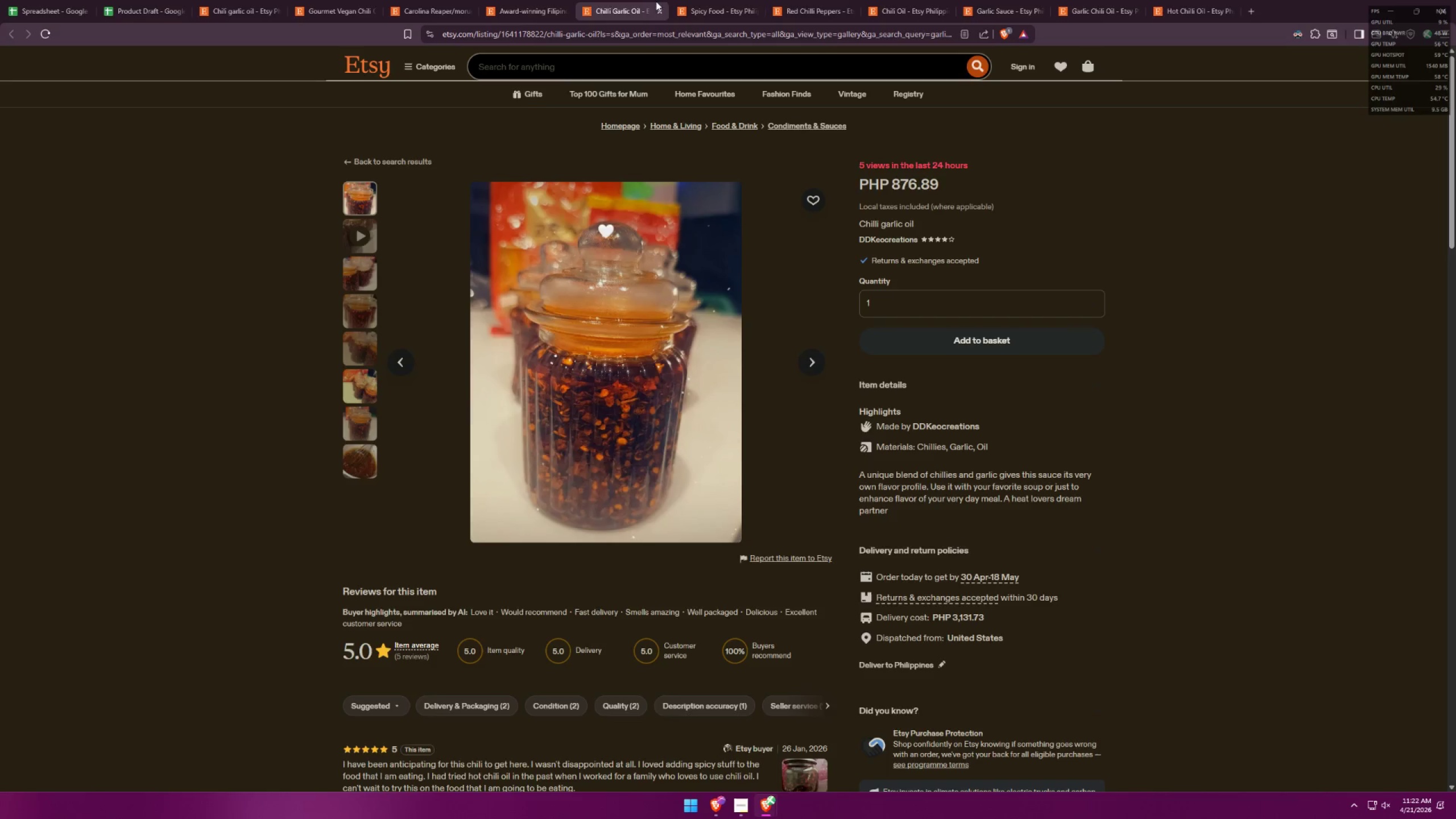 
left_click([680, 0])
 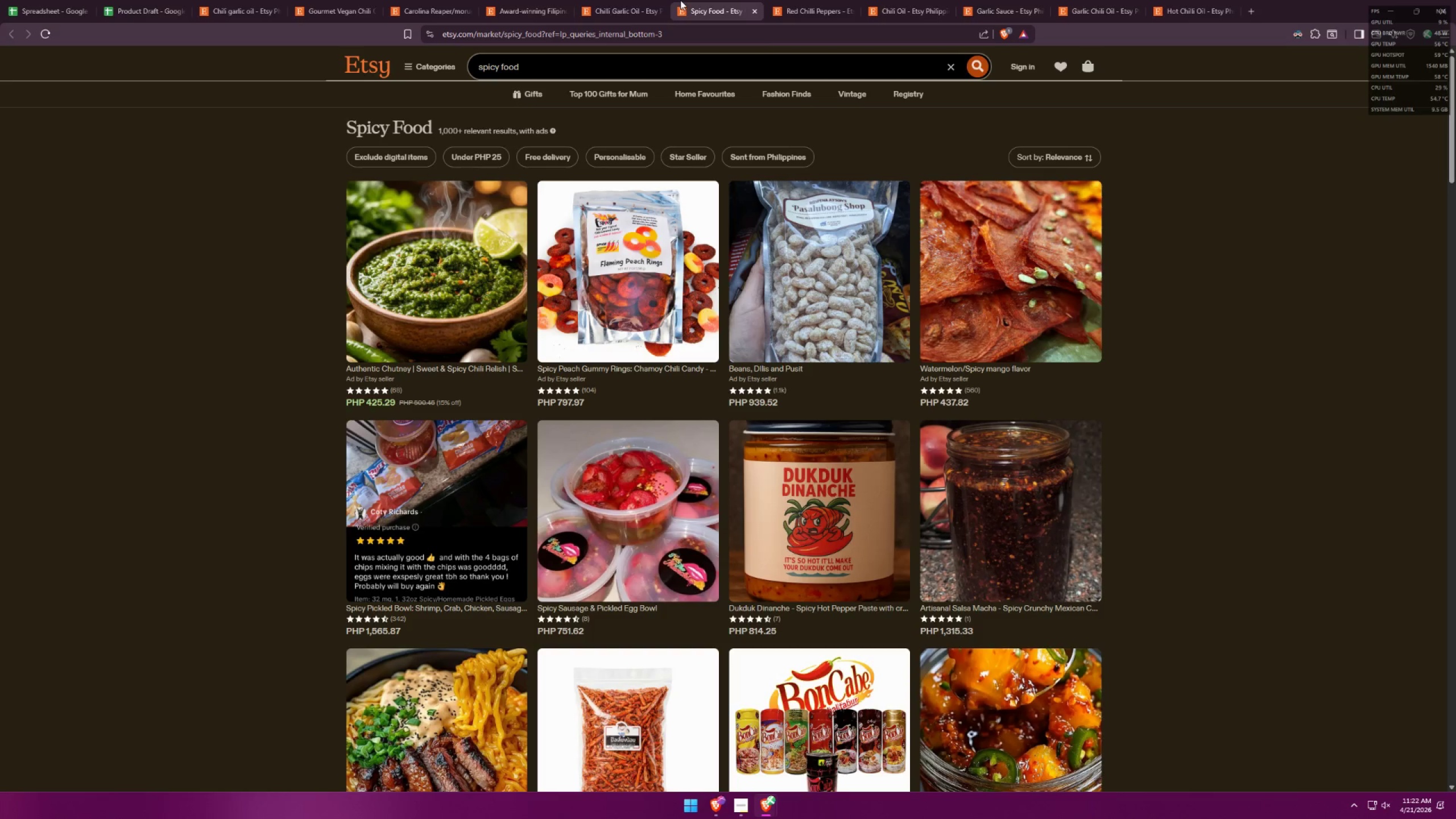 
left_click([642, 0])
 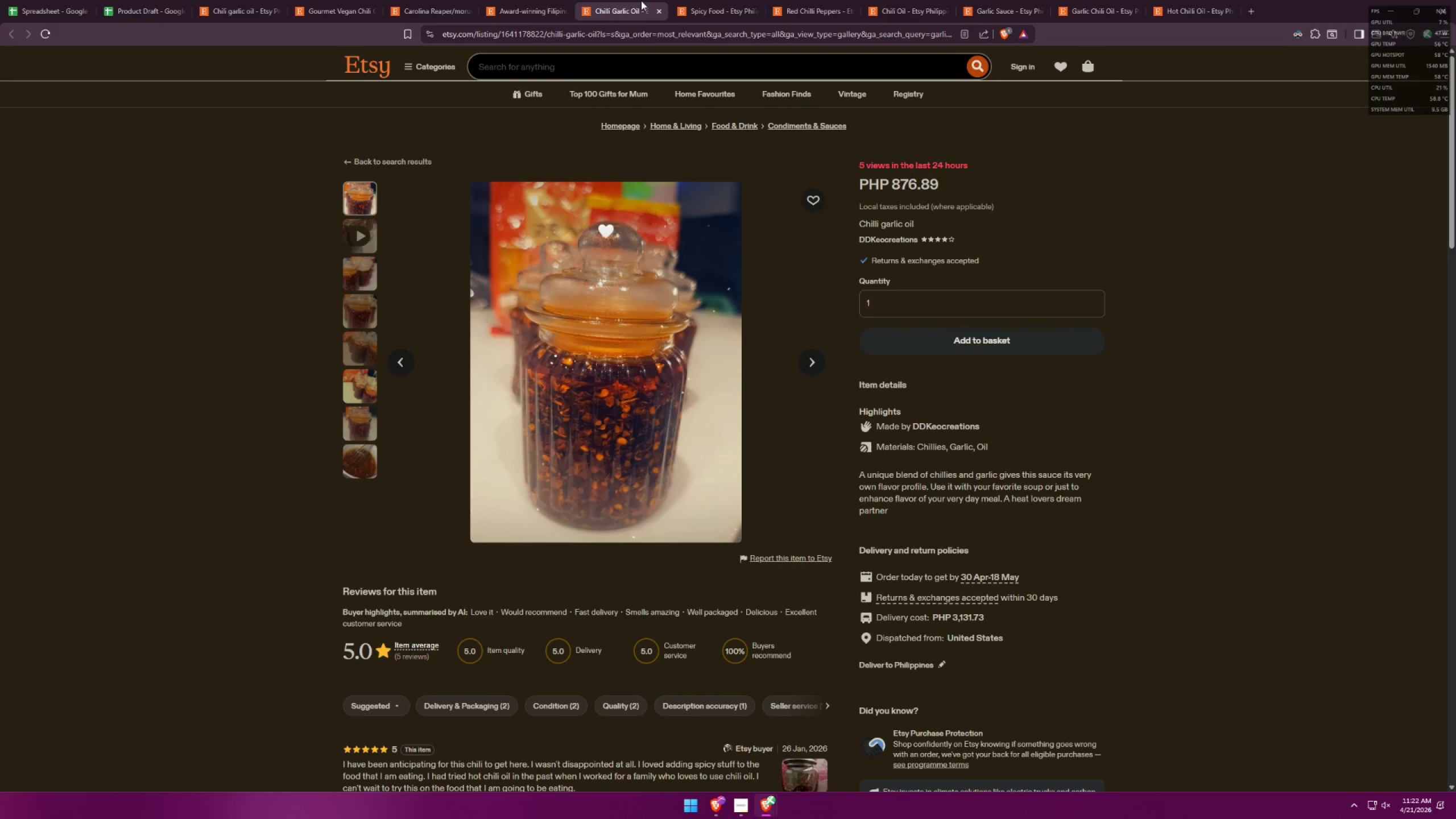 
scroll: coordinate [814, 315], scroll_direction: down, amount: 37.0
 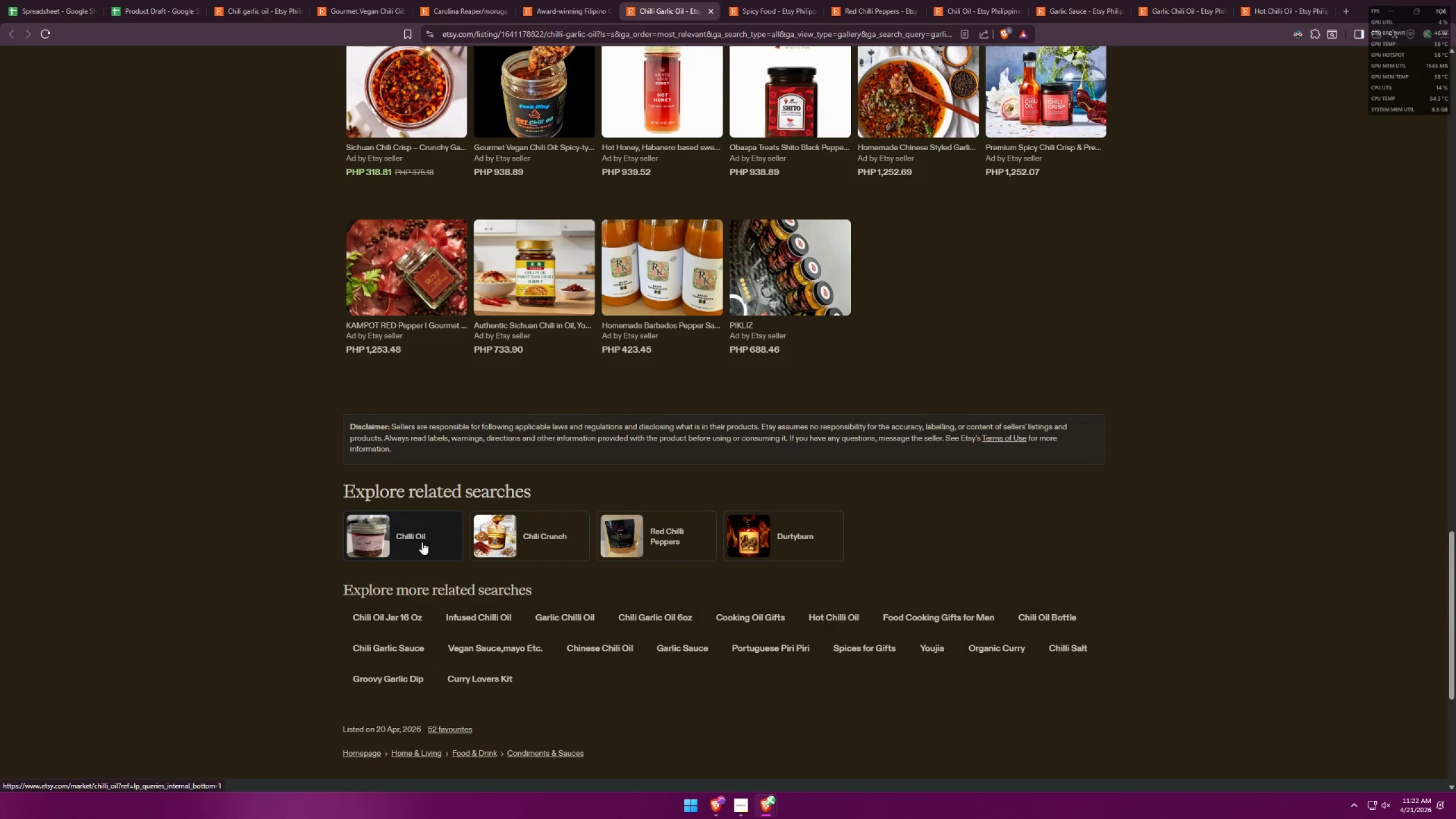 
wait(5.77)
 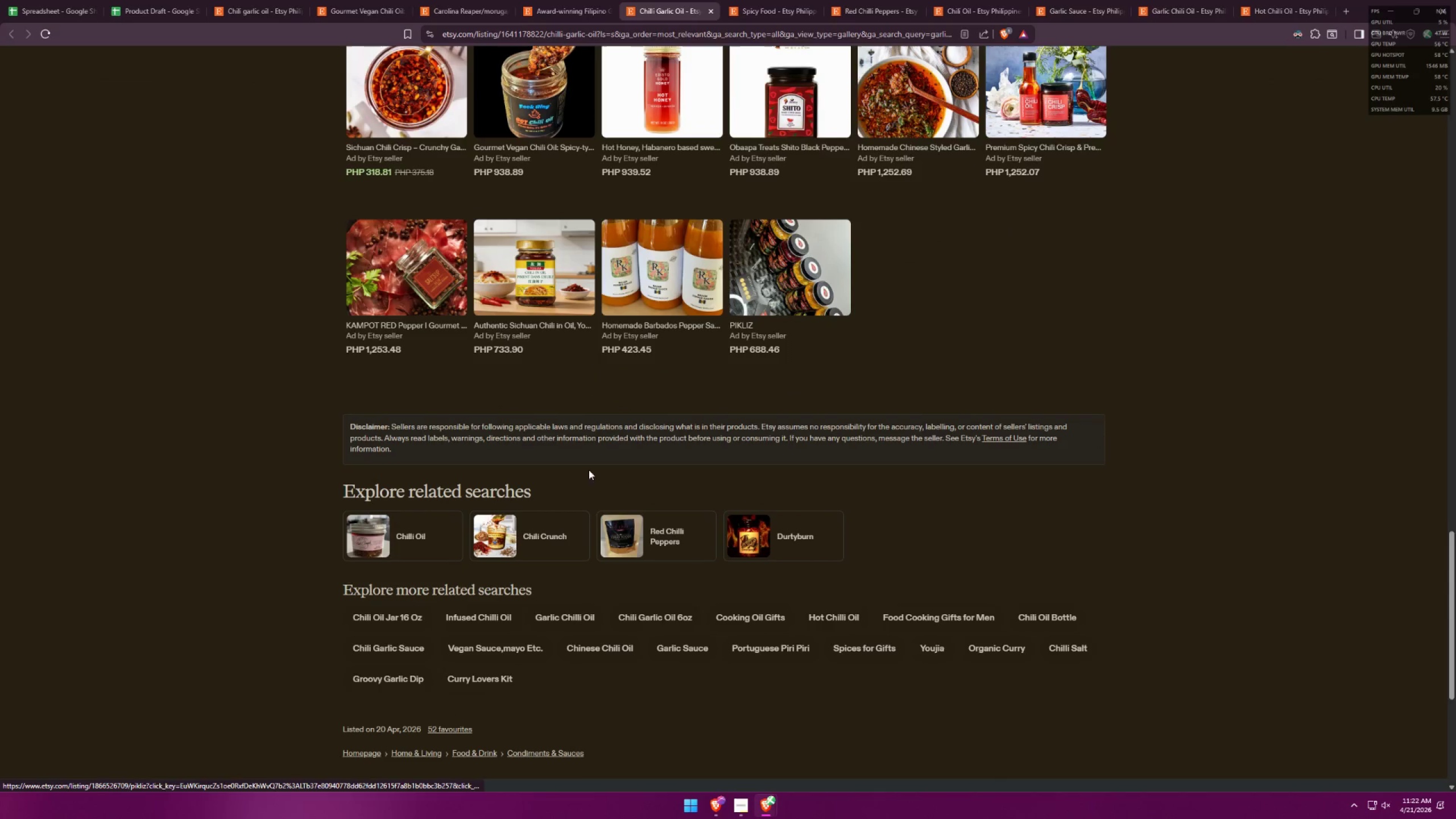 
middle_click([520, 530])
 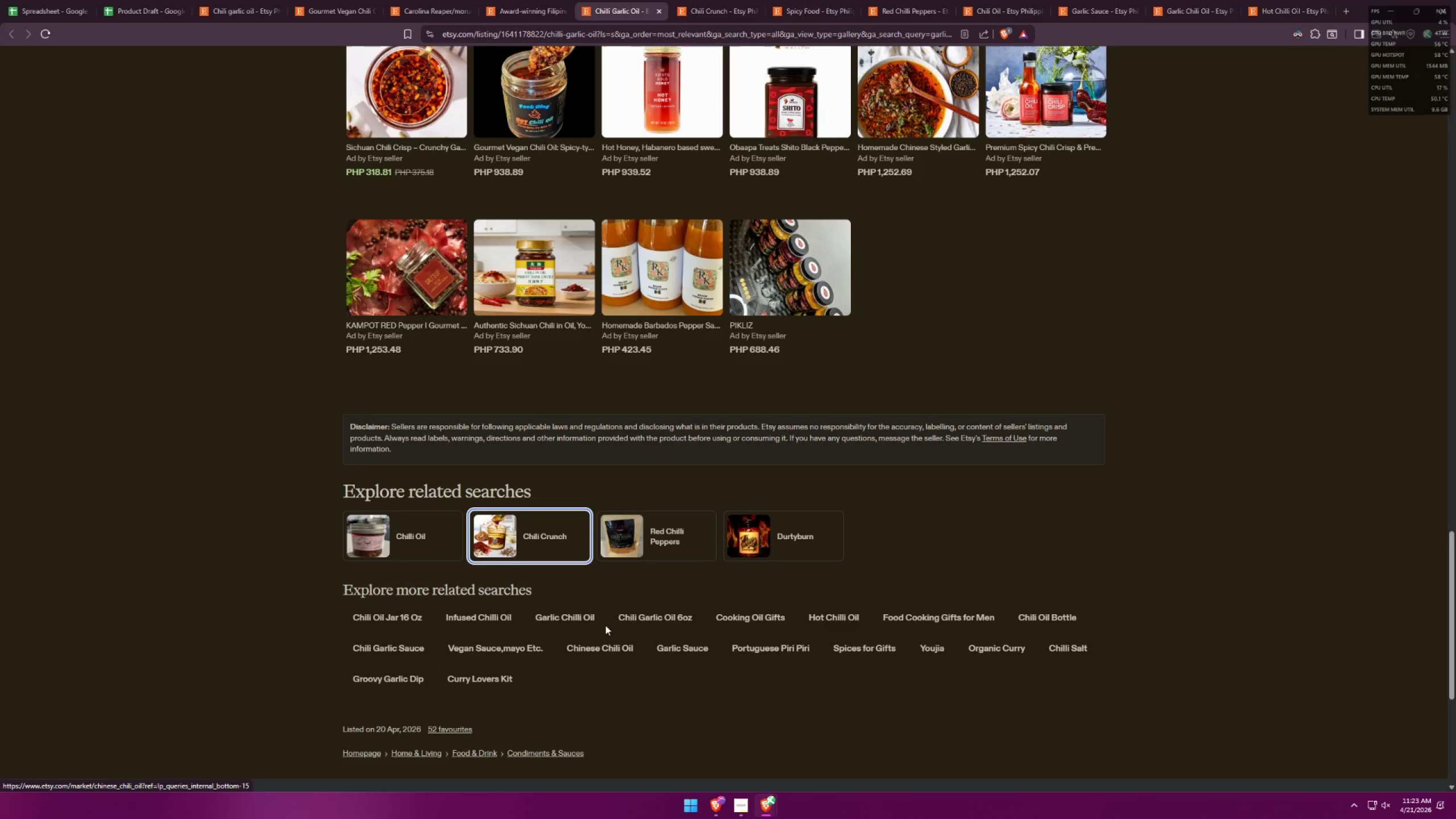 
wait(9.27)
 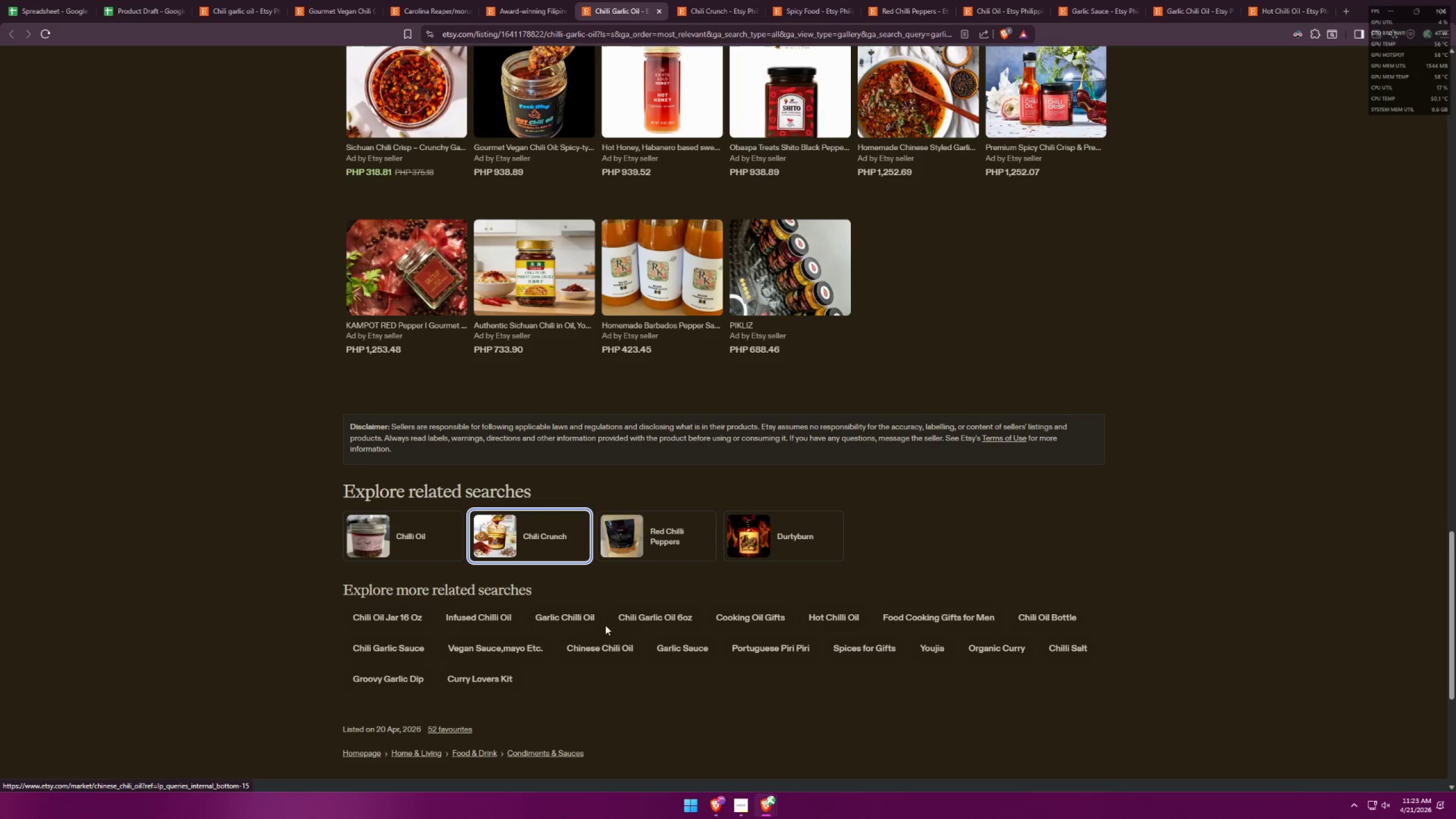 
middle_click([837, 617])
 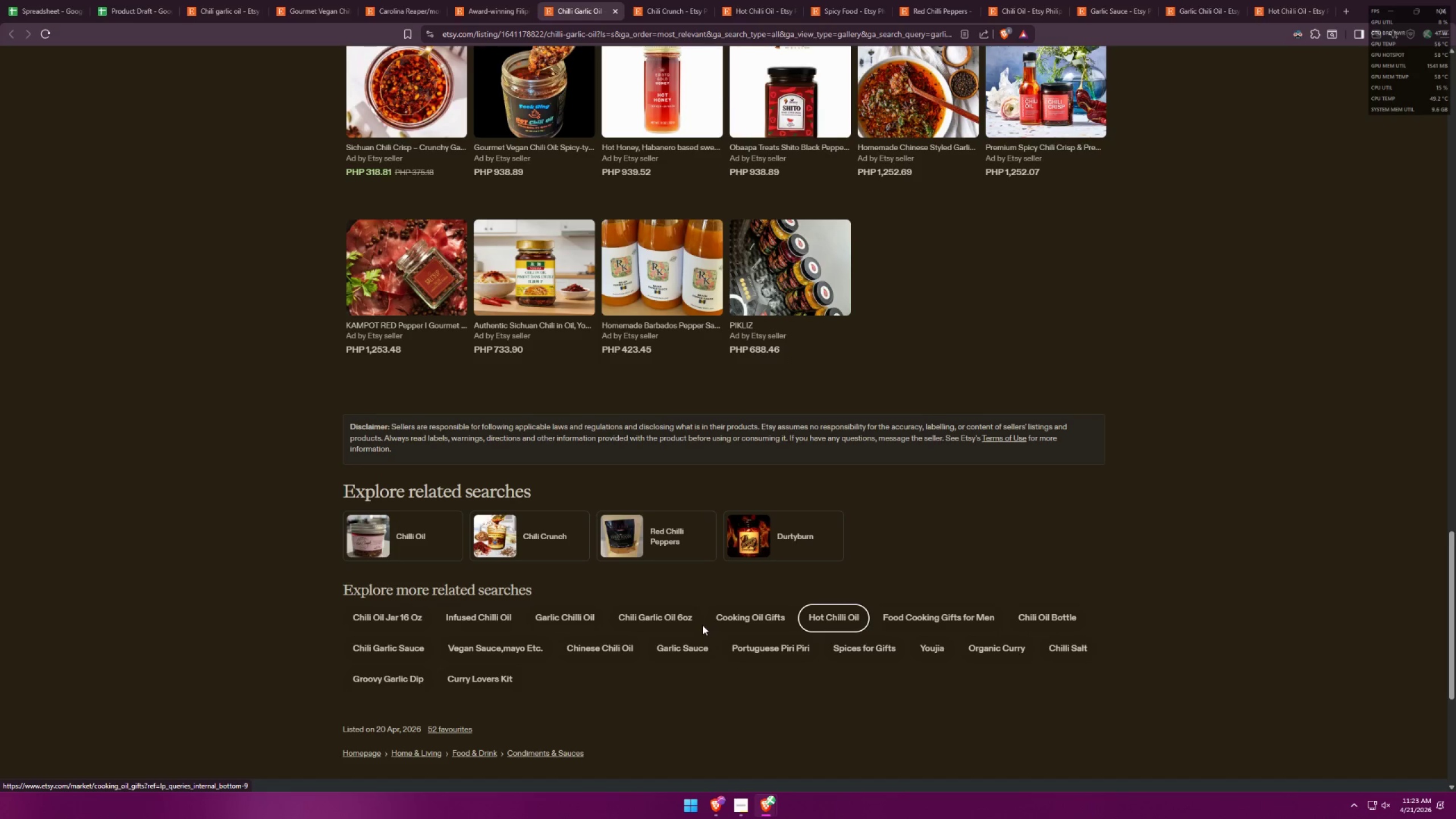 
middle_click([404, 652])
 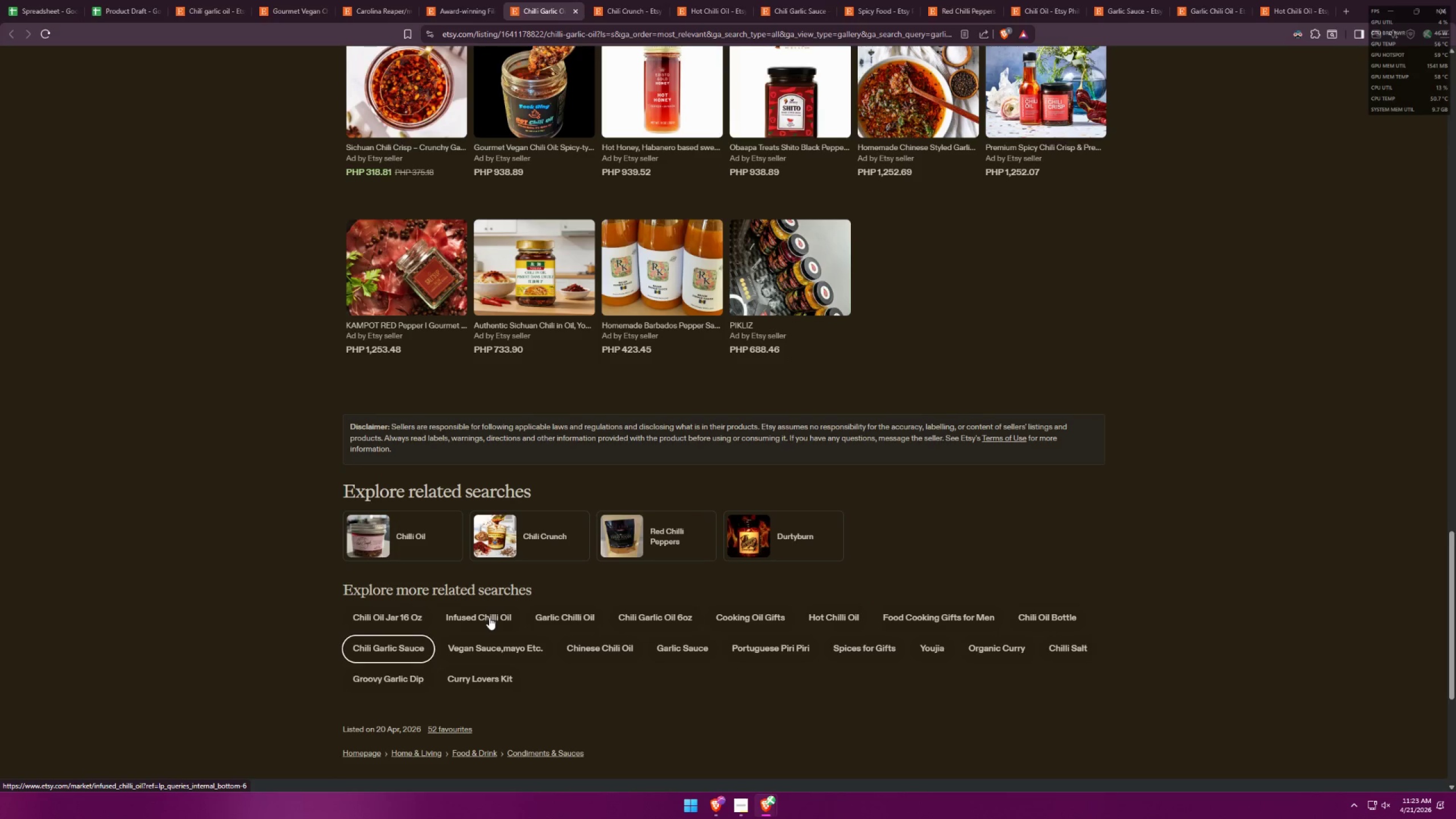 
wait(7.55)
 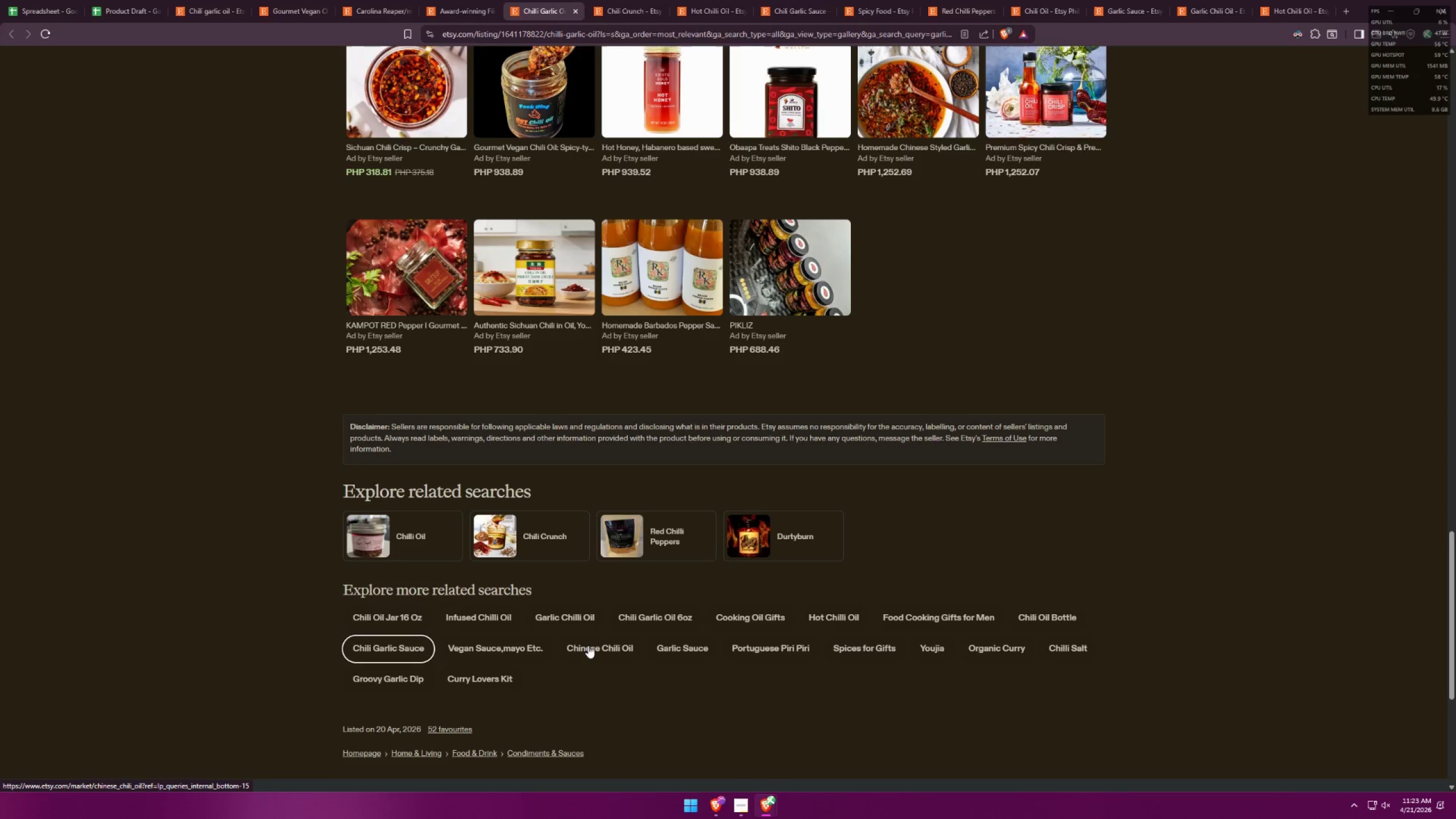 
middle_click([489, 617])
 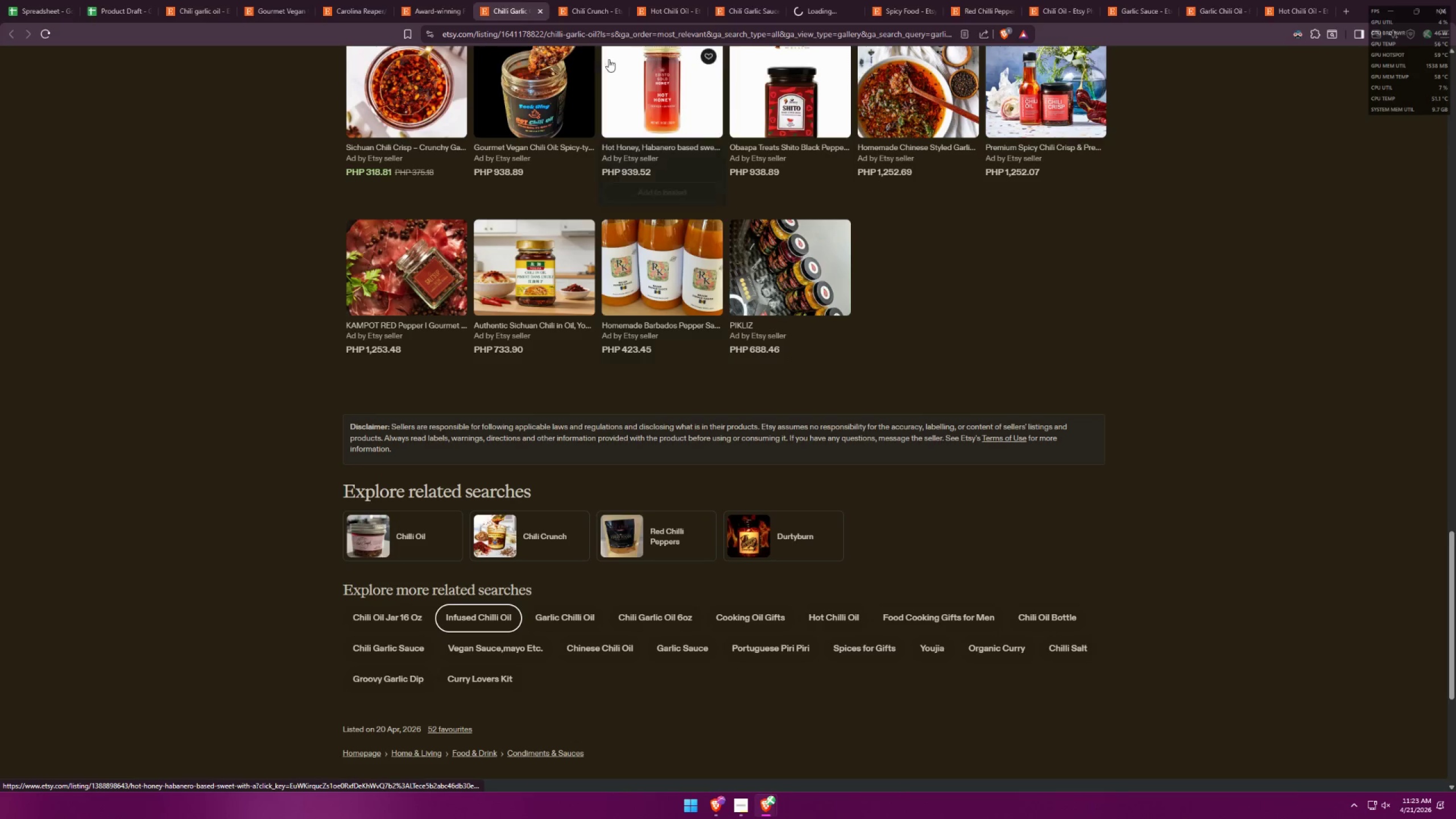 
left_click([589, 0])
 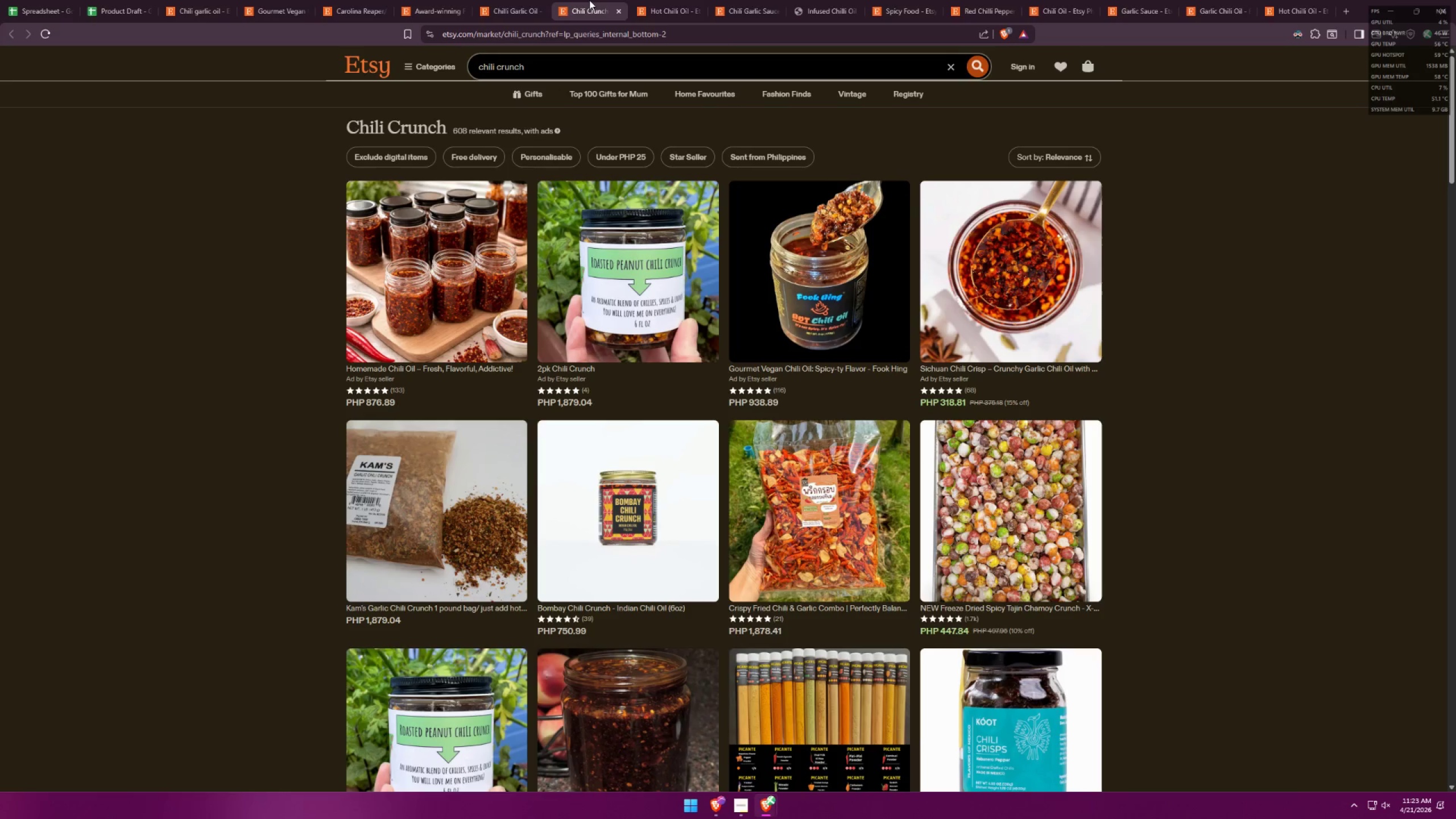 
left_click([656, 0])
 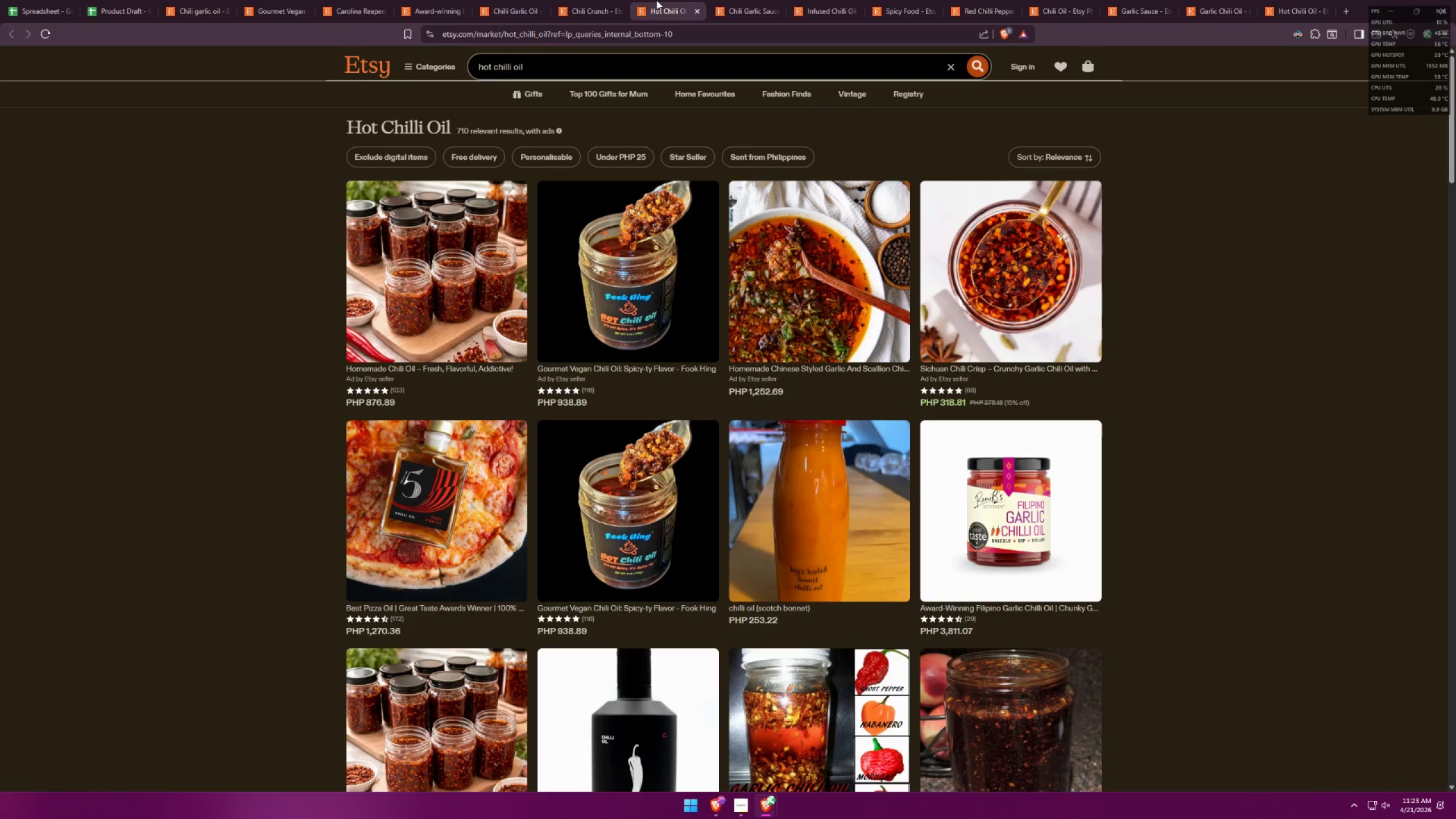 
left_click([748, 0])
 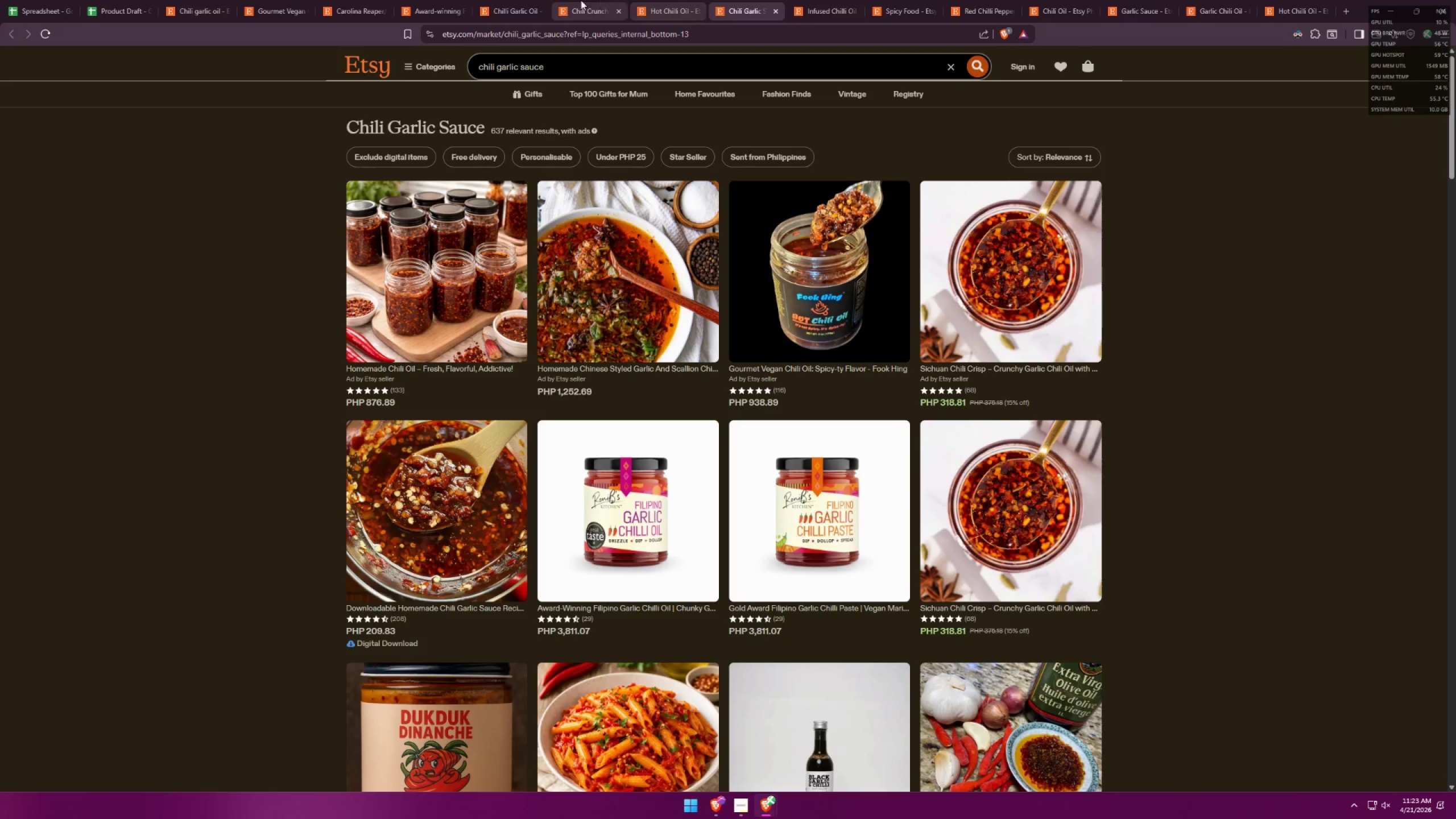 
left_click_drag(start_coordinate=[573, 0], to_coordinate=[583, 0])
 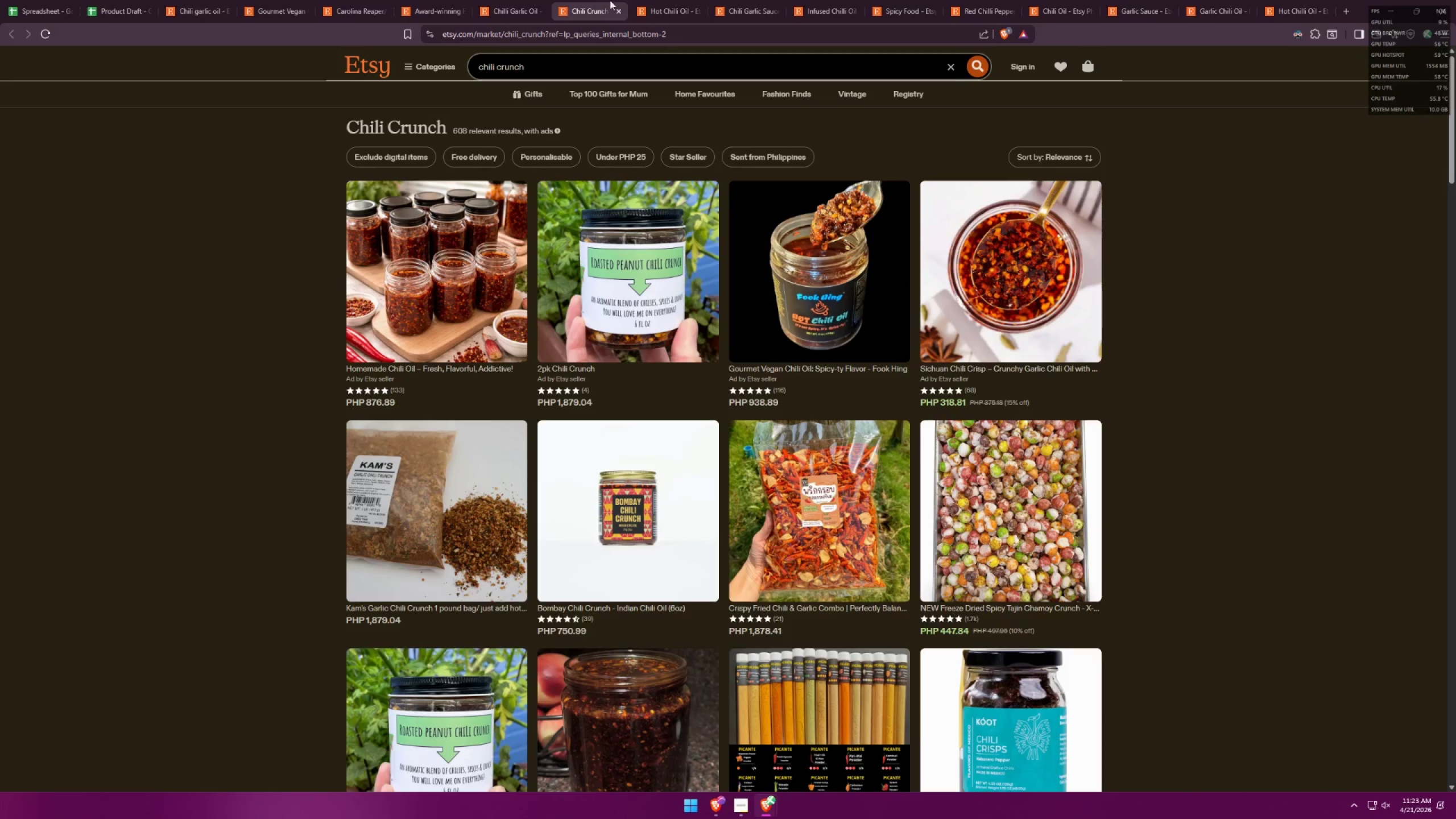 
left_click([715, 0])
 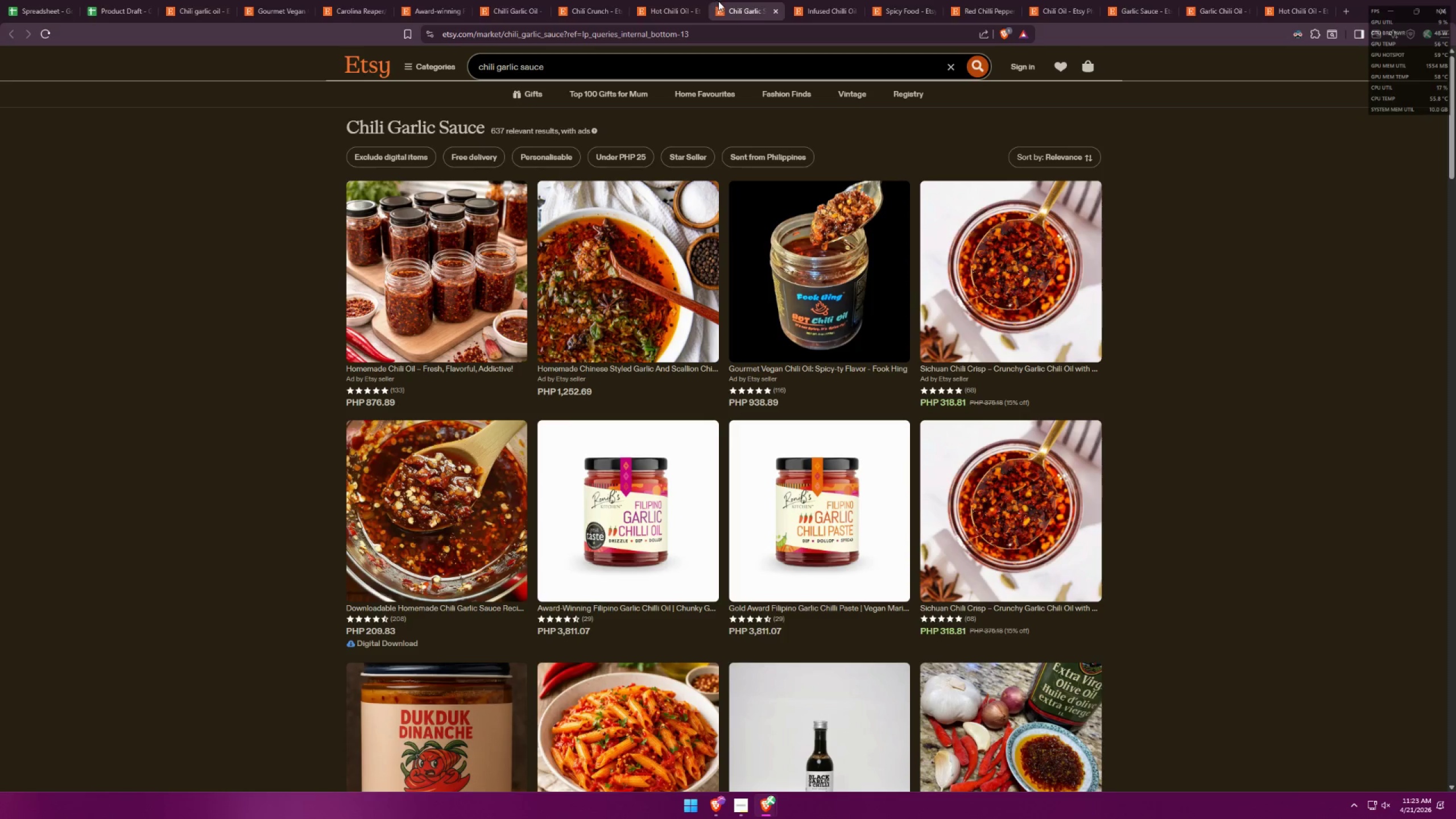 
left_click([812, 0])
 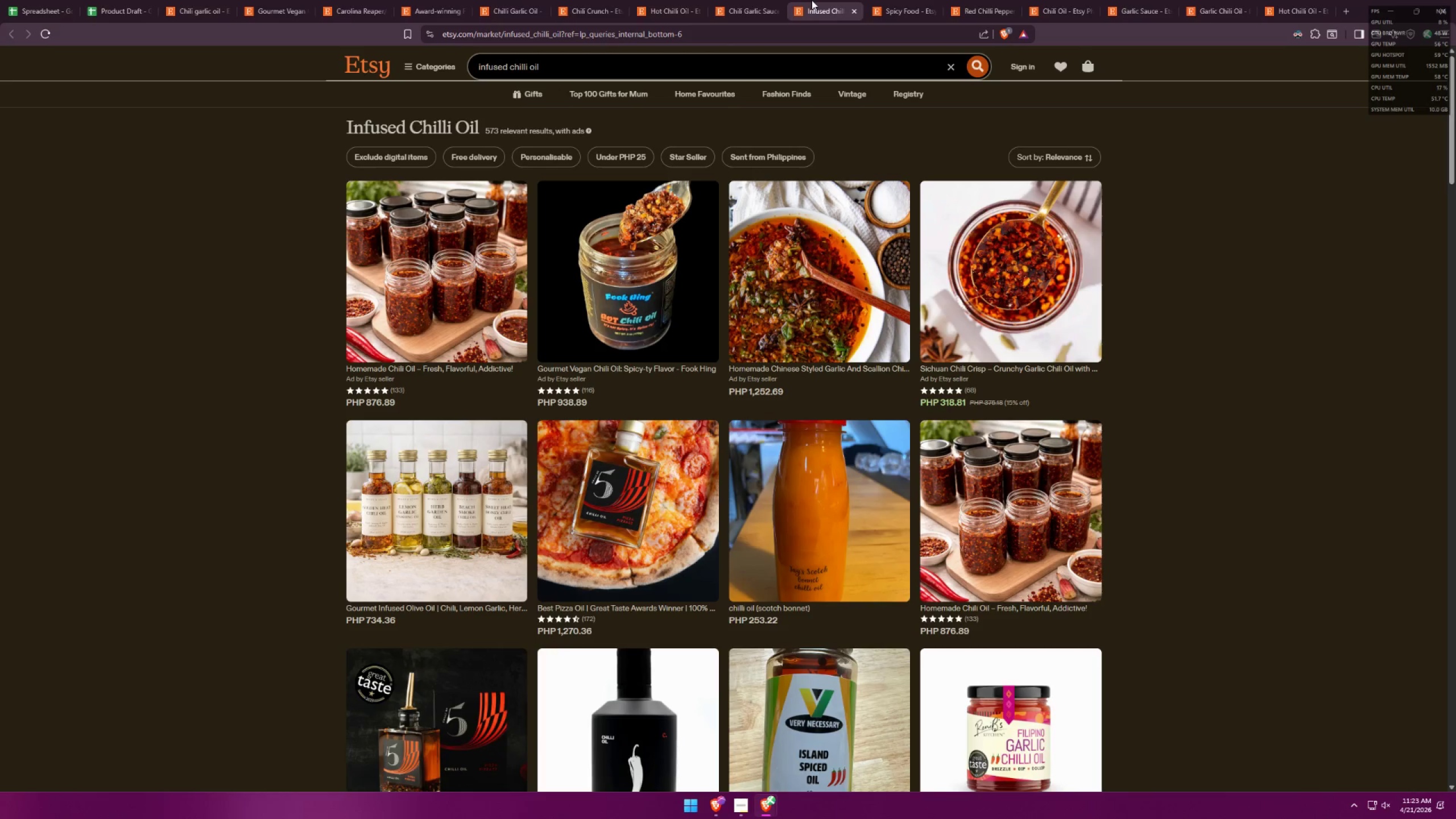 
left_click([881, 0])
 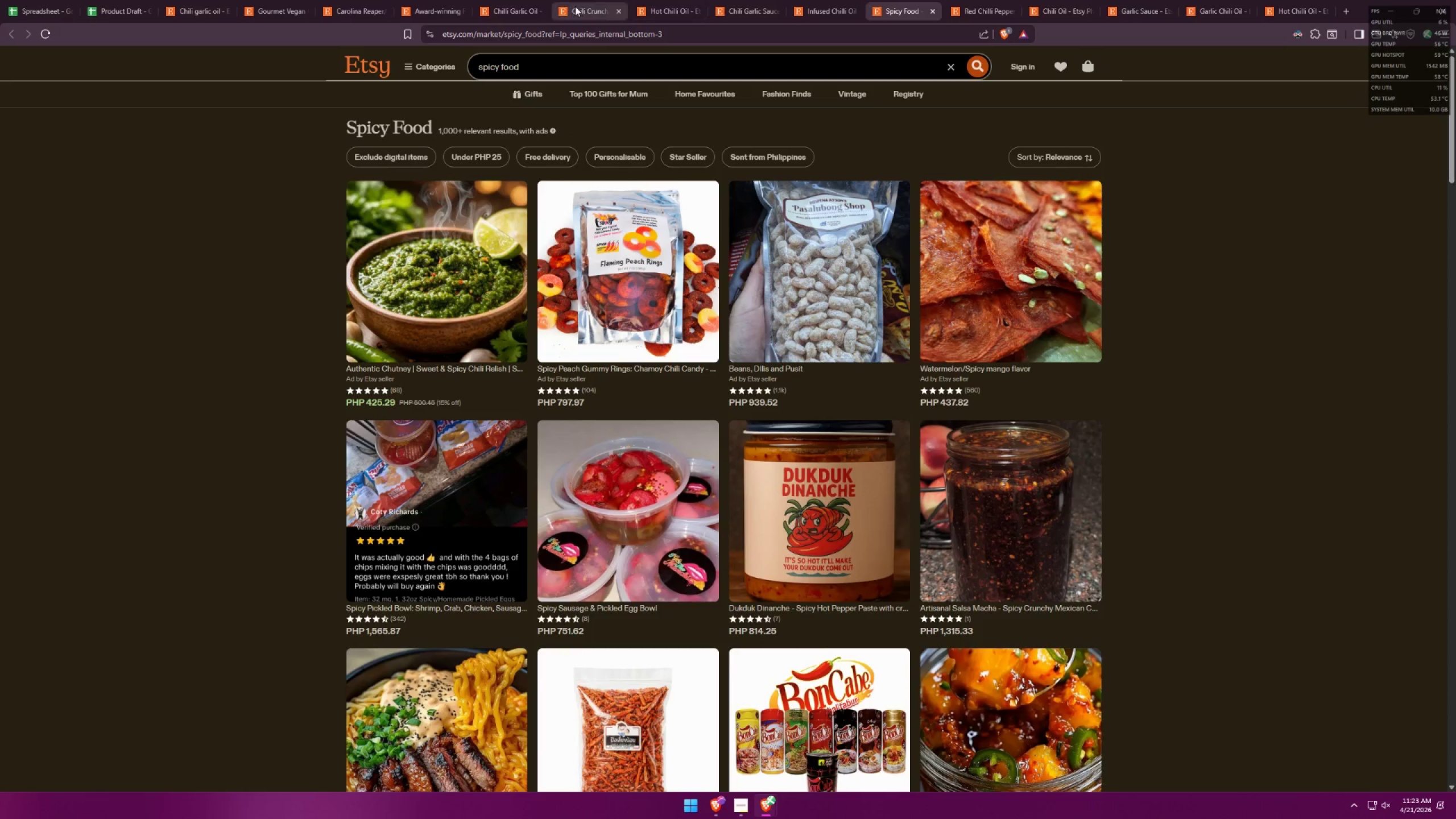 
double_click([524, 8])
 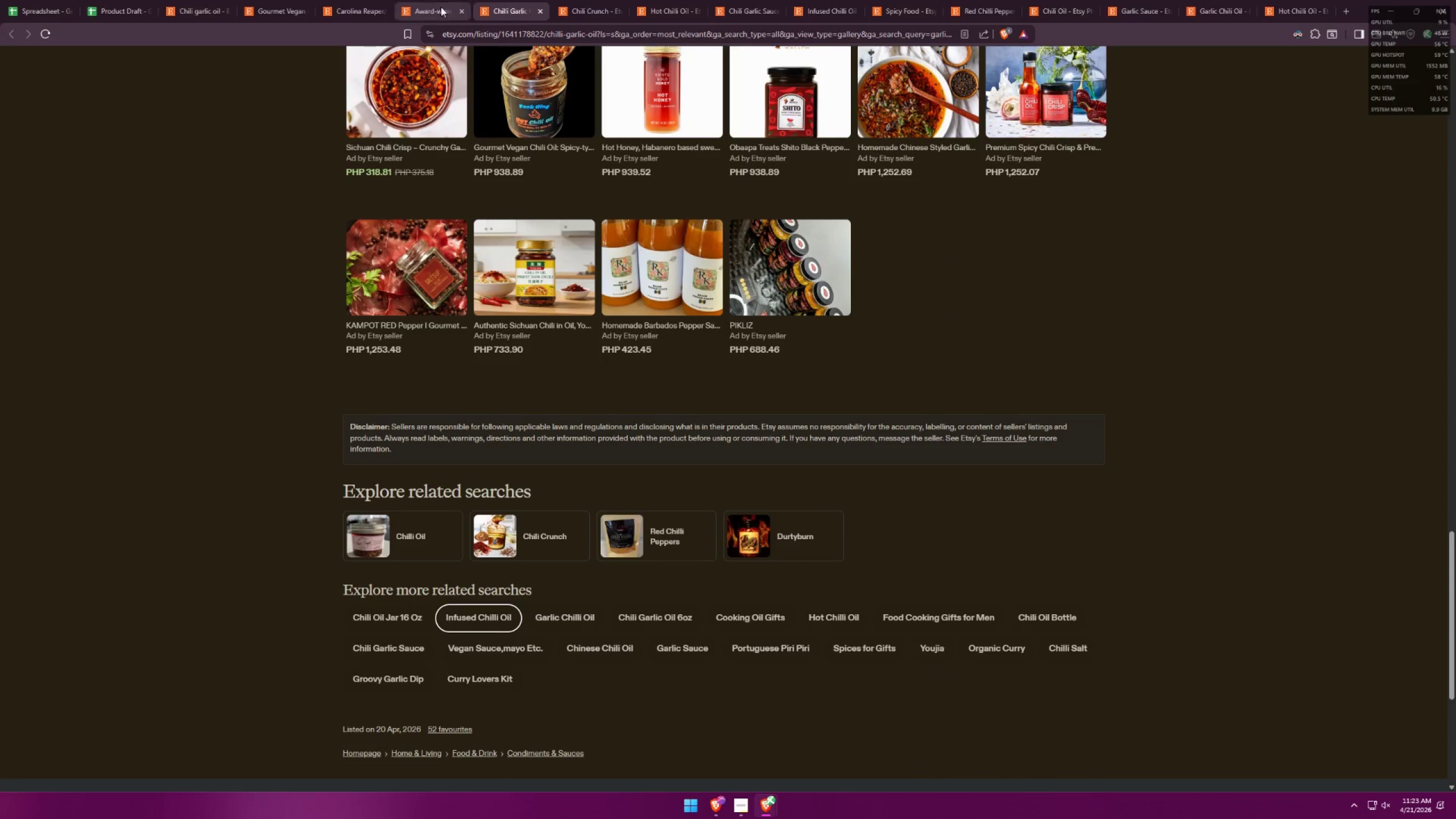 
mouse_move([589, 214])
 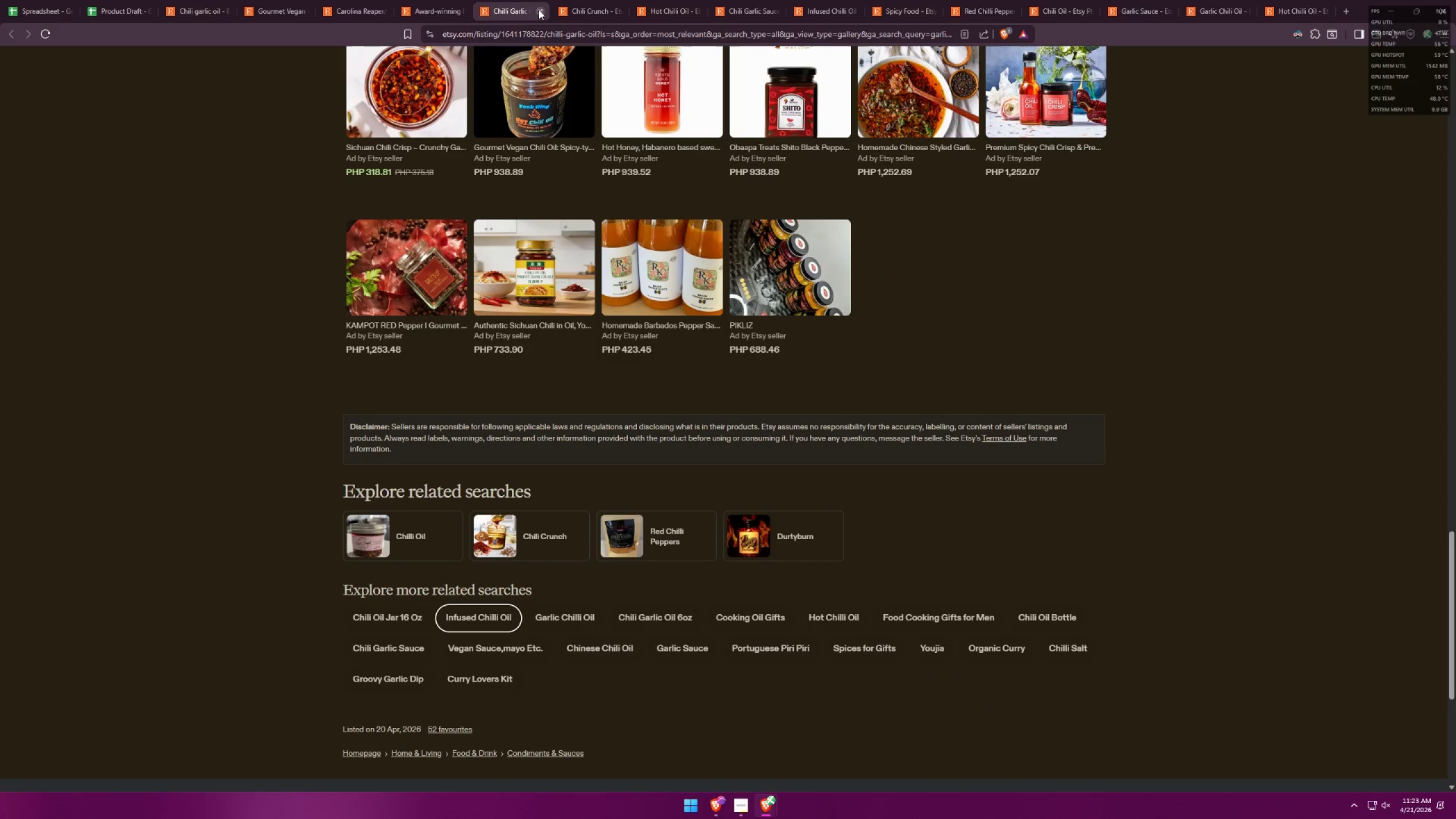 
left_click([539, 10])
 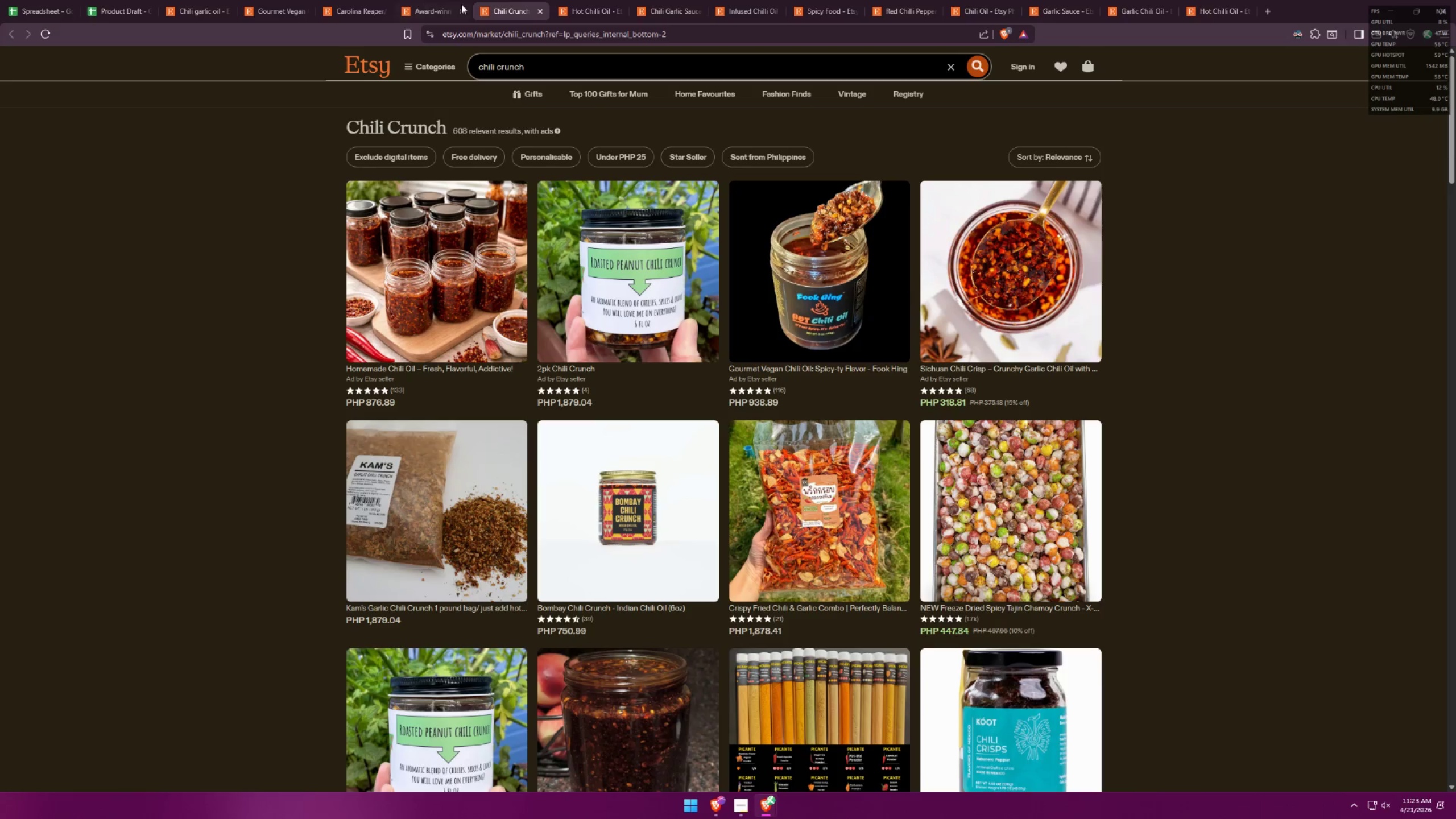 
left_click([455, 2])
 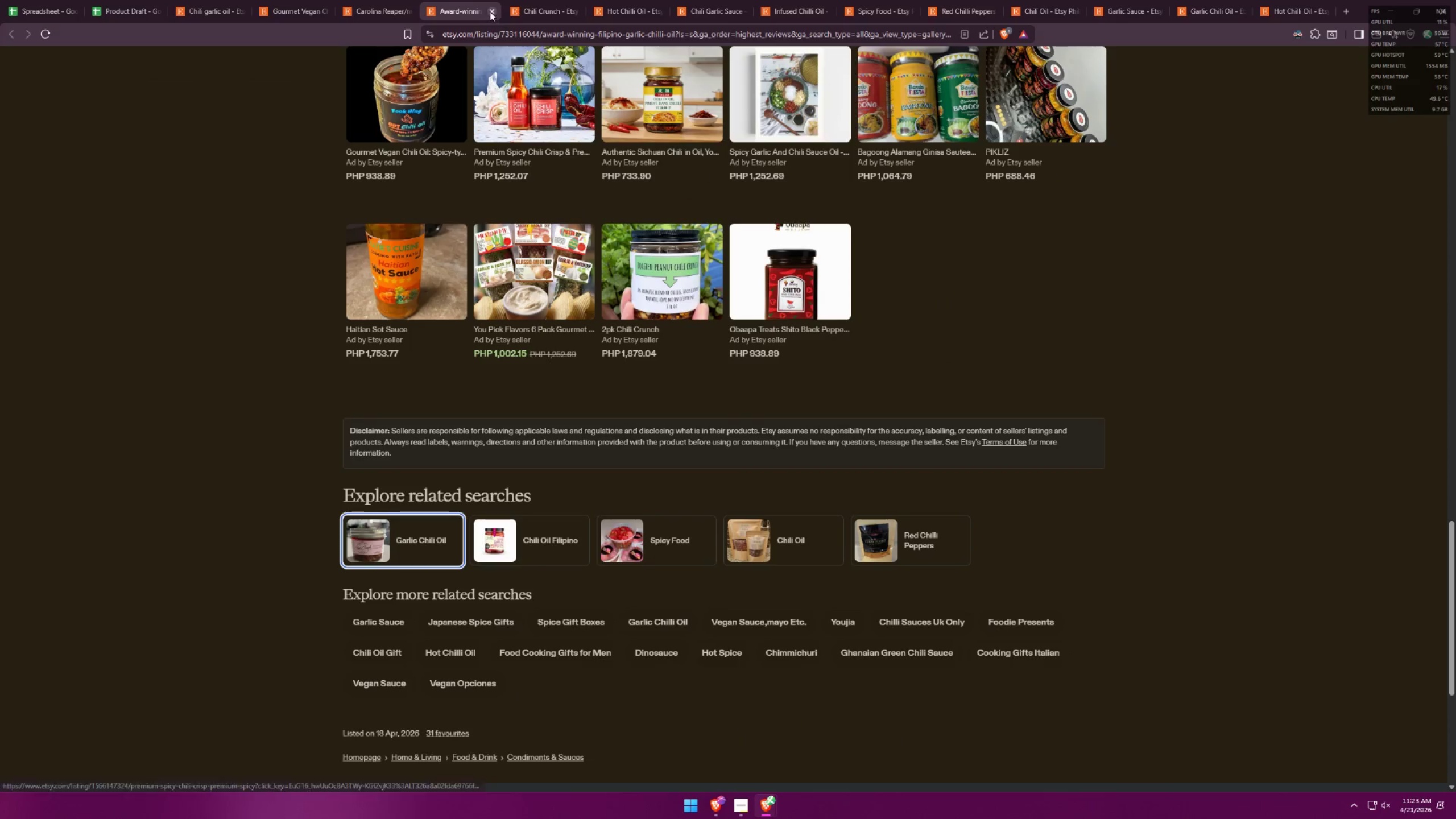 
double_click([379, 3])
 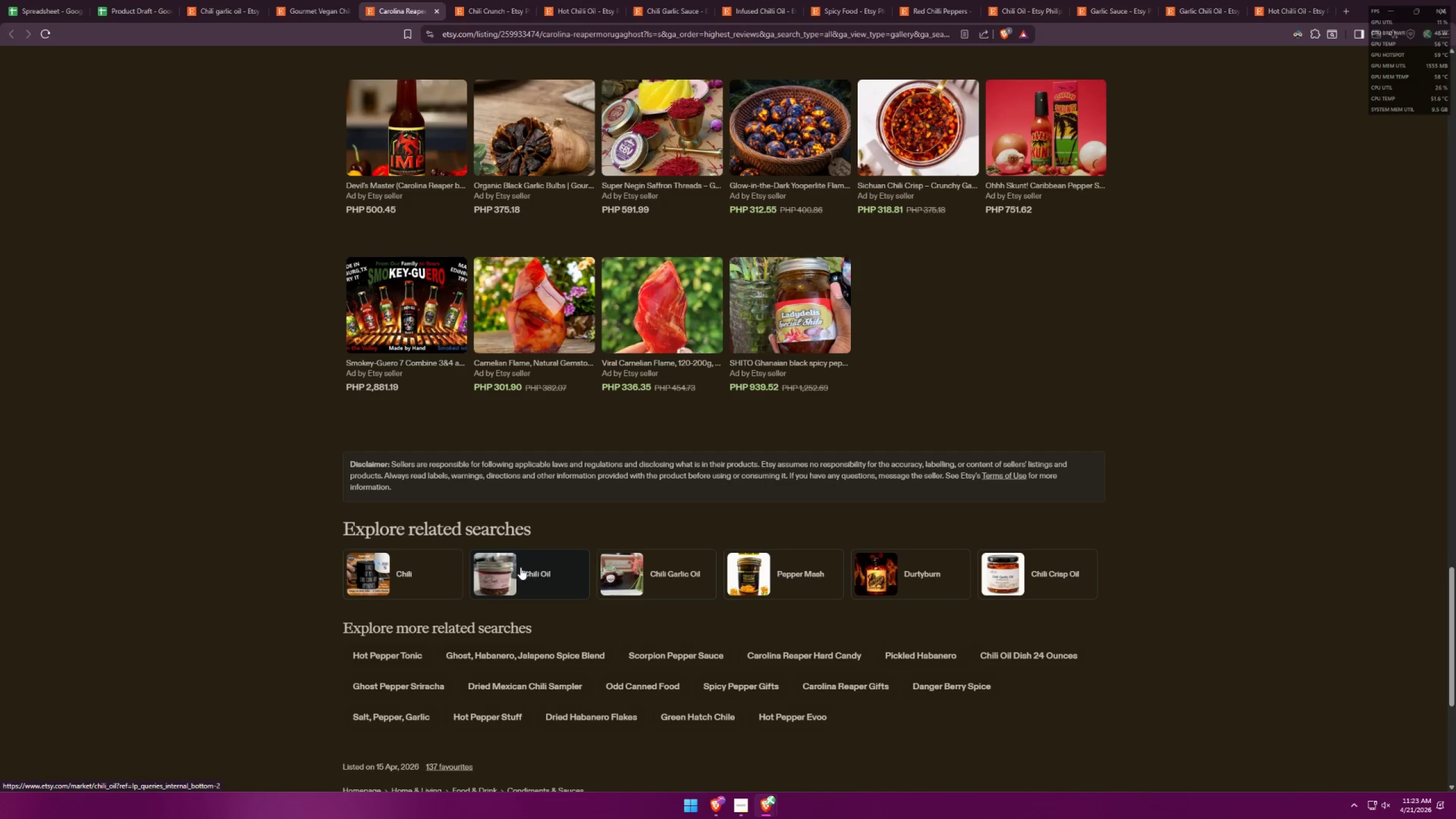 
middle_click([520, 567])
 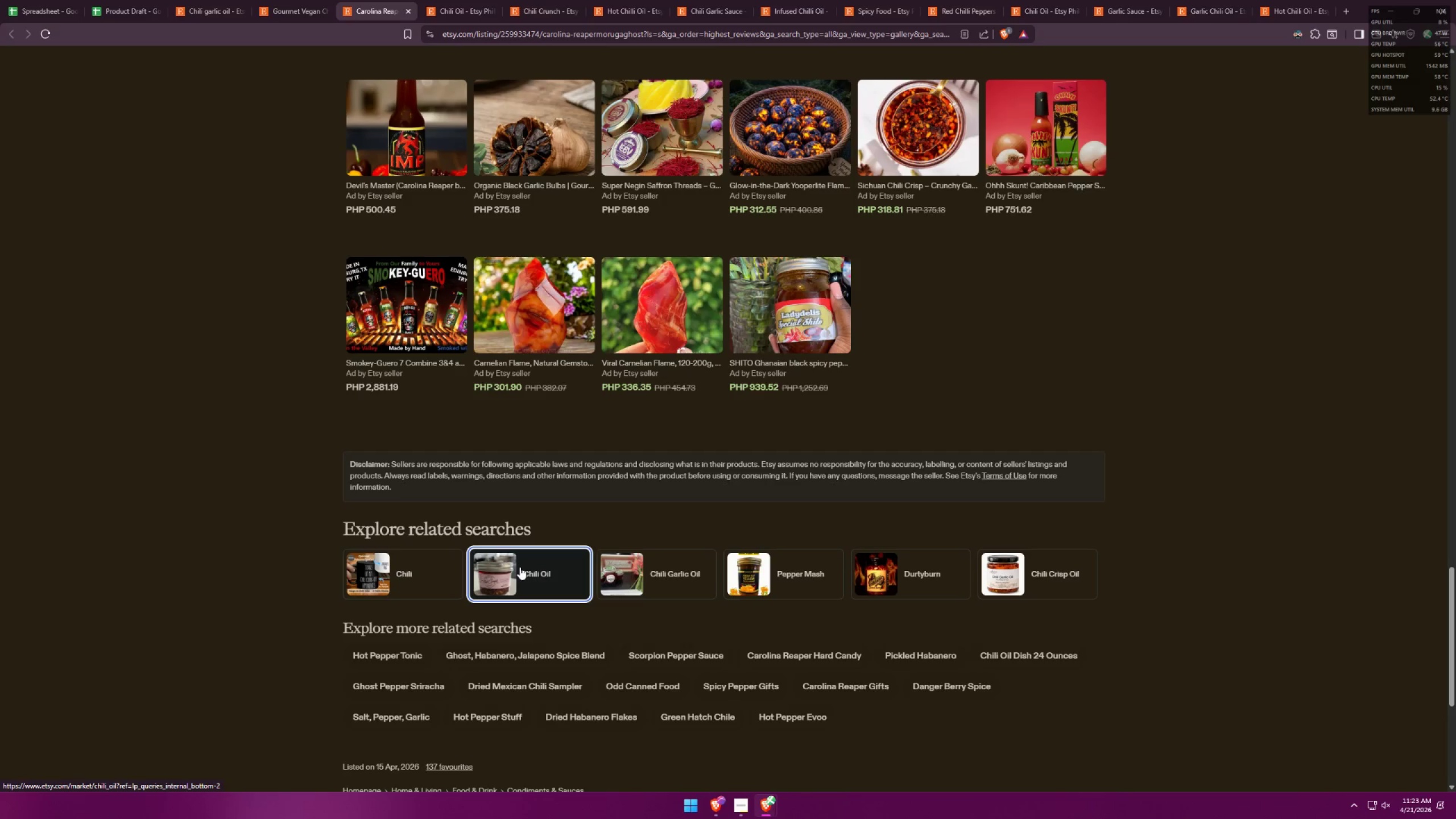 
middle_click([653, 577])
 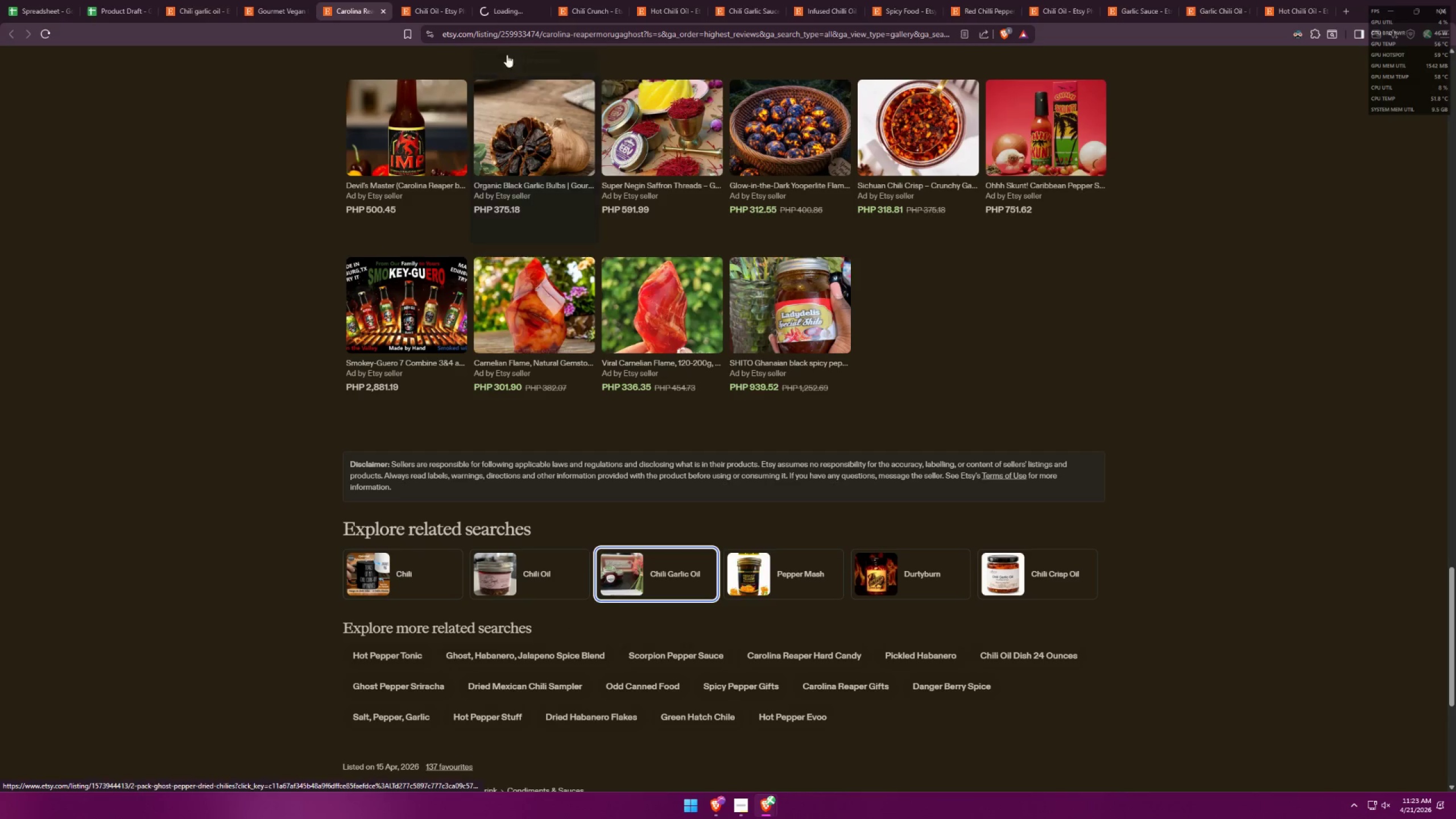 
left_click([435, 0])
 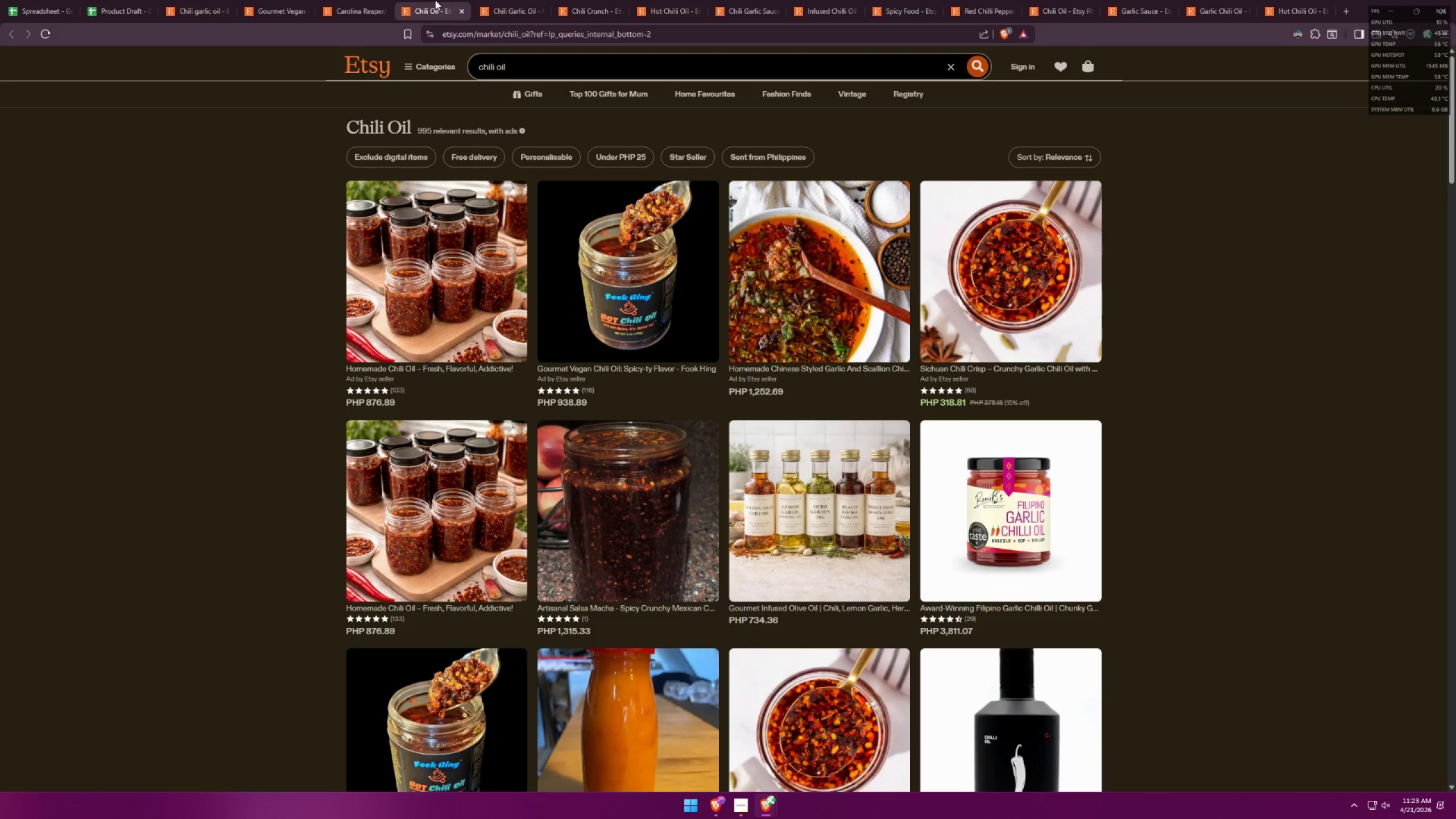 
left_click([490, 0])
 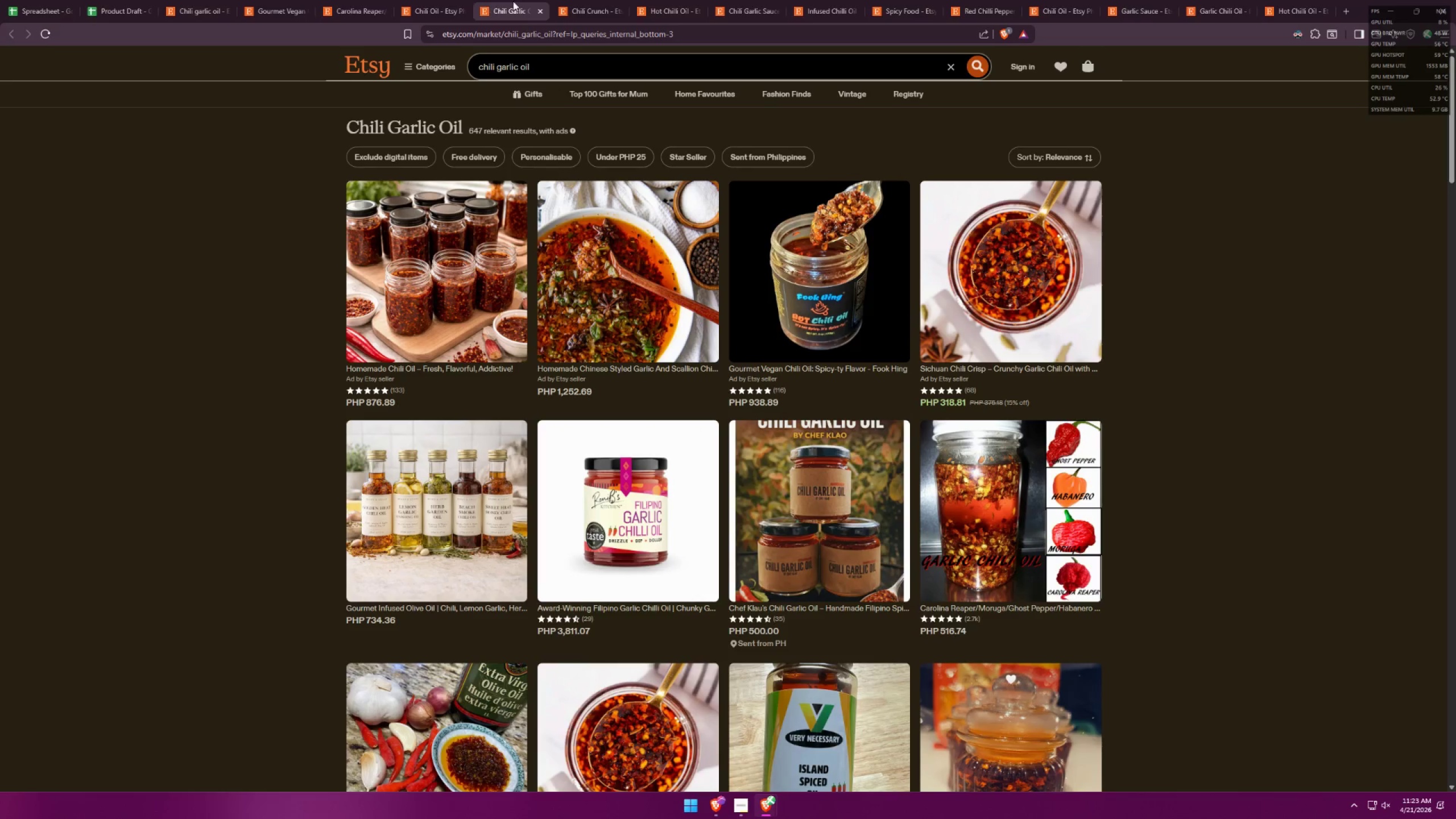 
left_click([584, 3])
 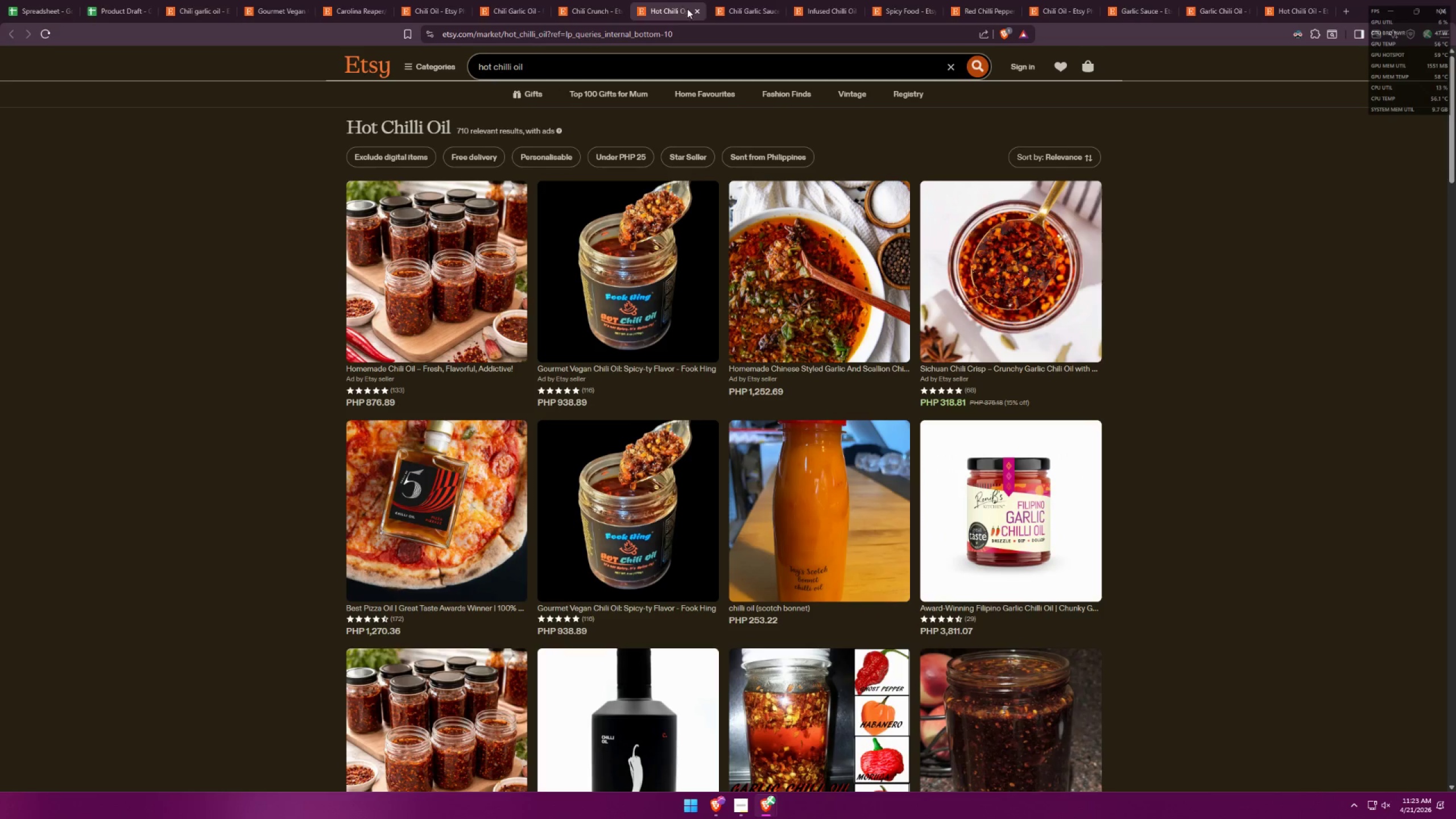 
left_click([761, 10])
 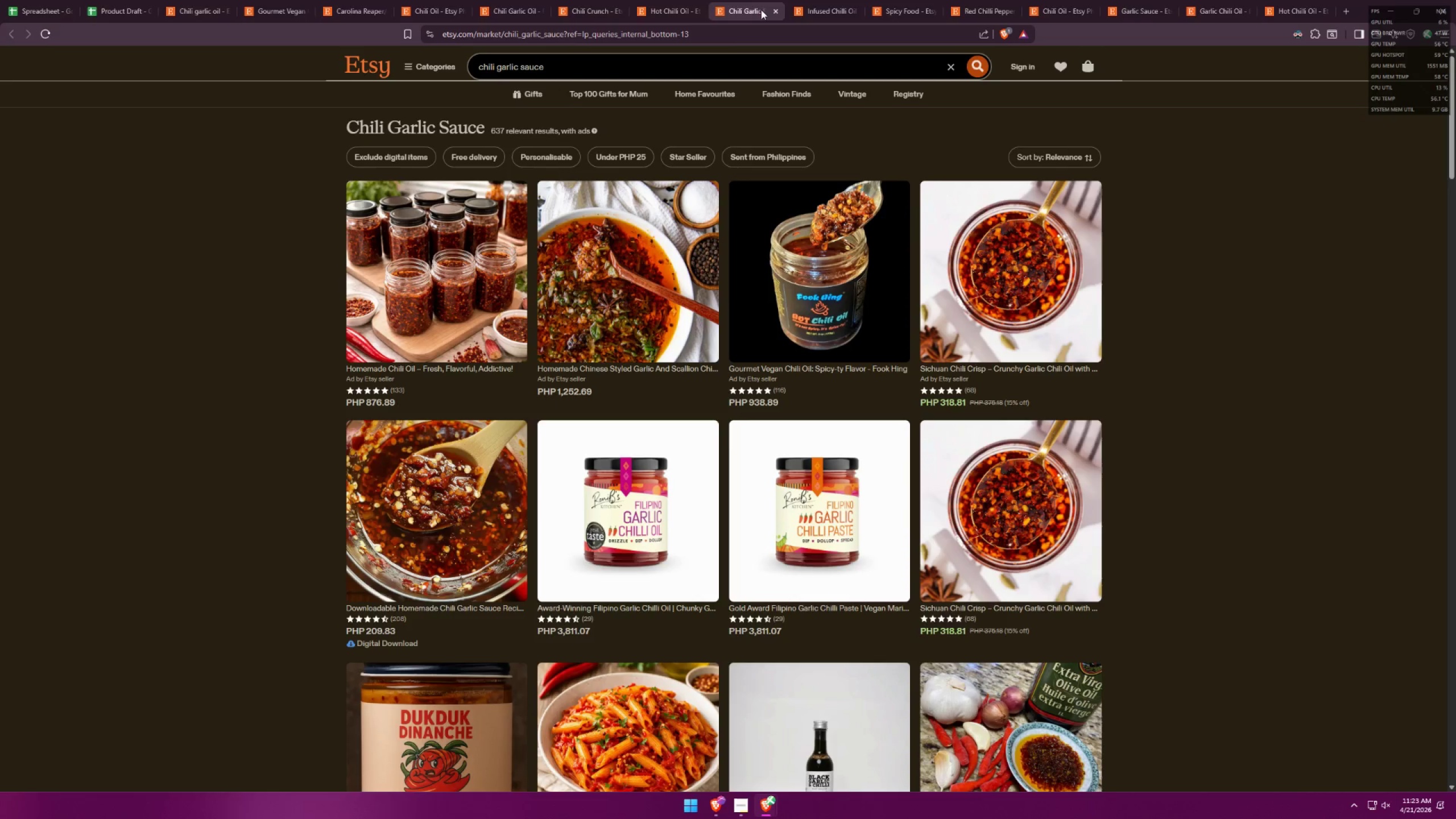 
left_click([836, 3])
 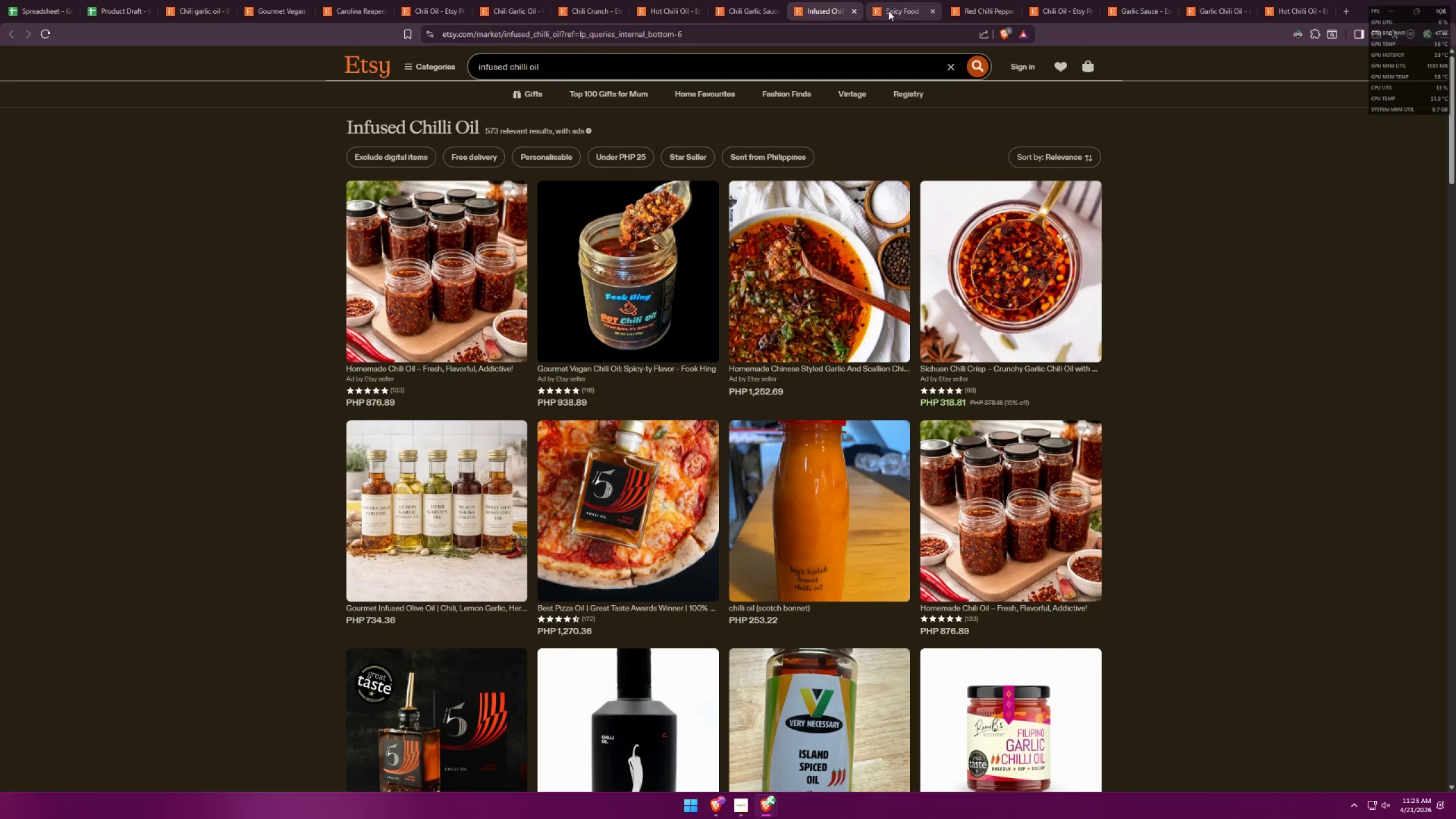 
left_click([888, 10])
 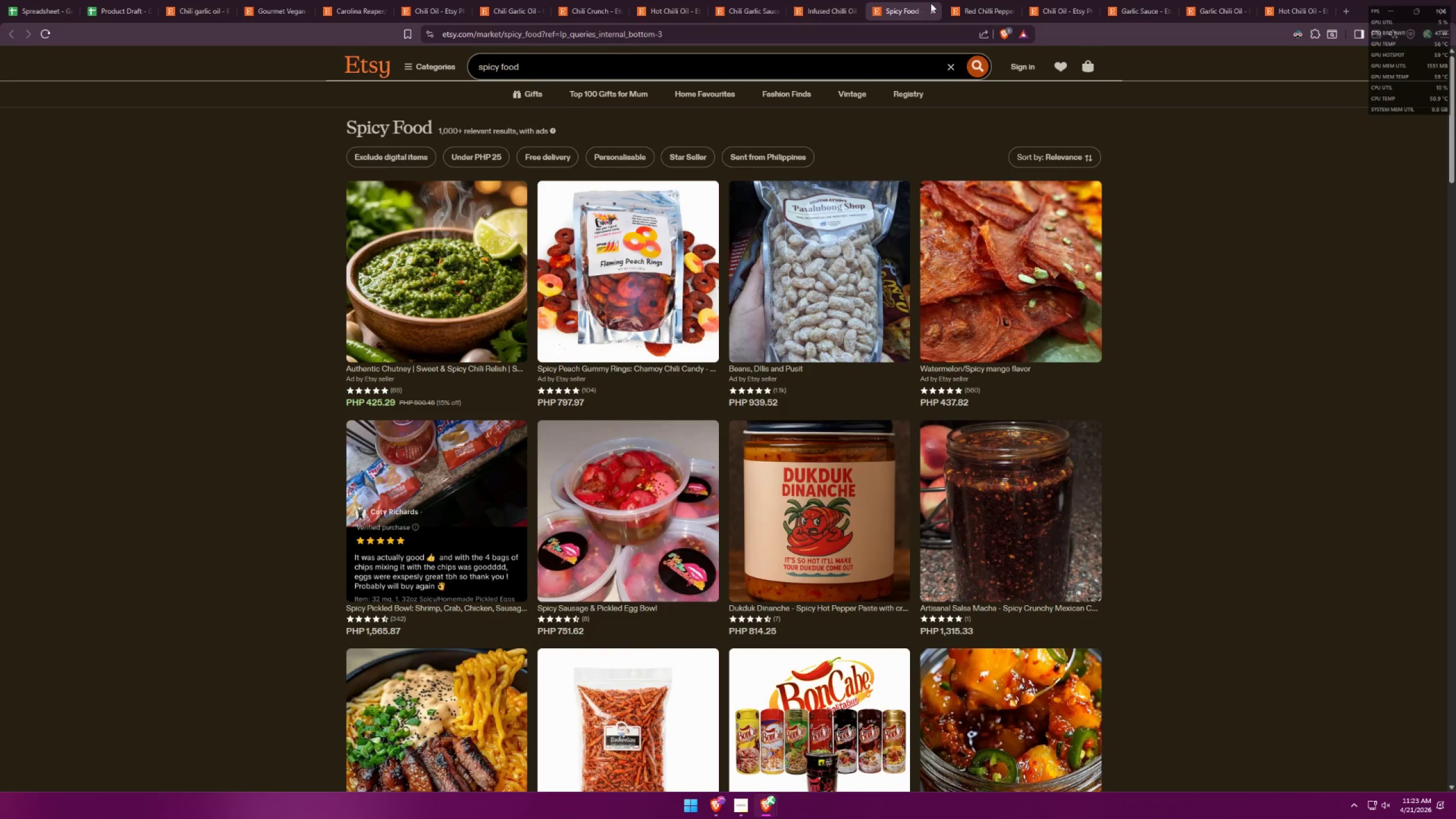 
left_click([980, 0])
 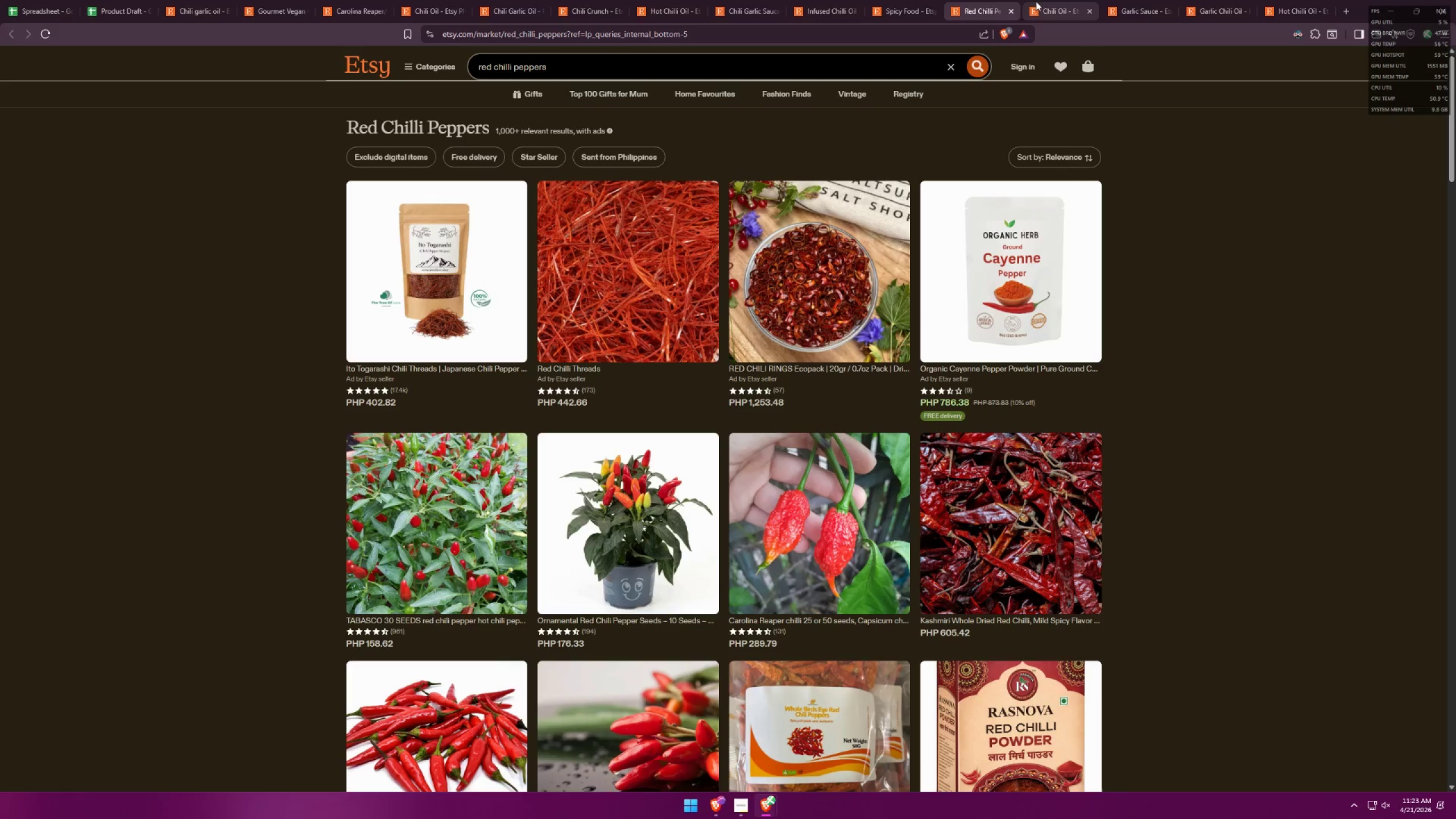 
left_click([1036, 1])
 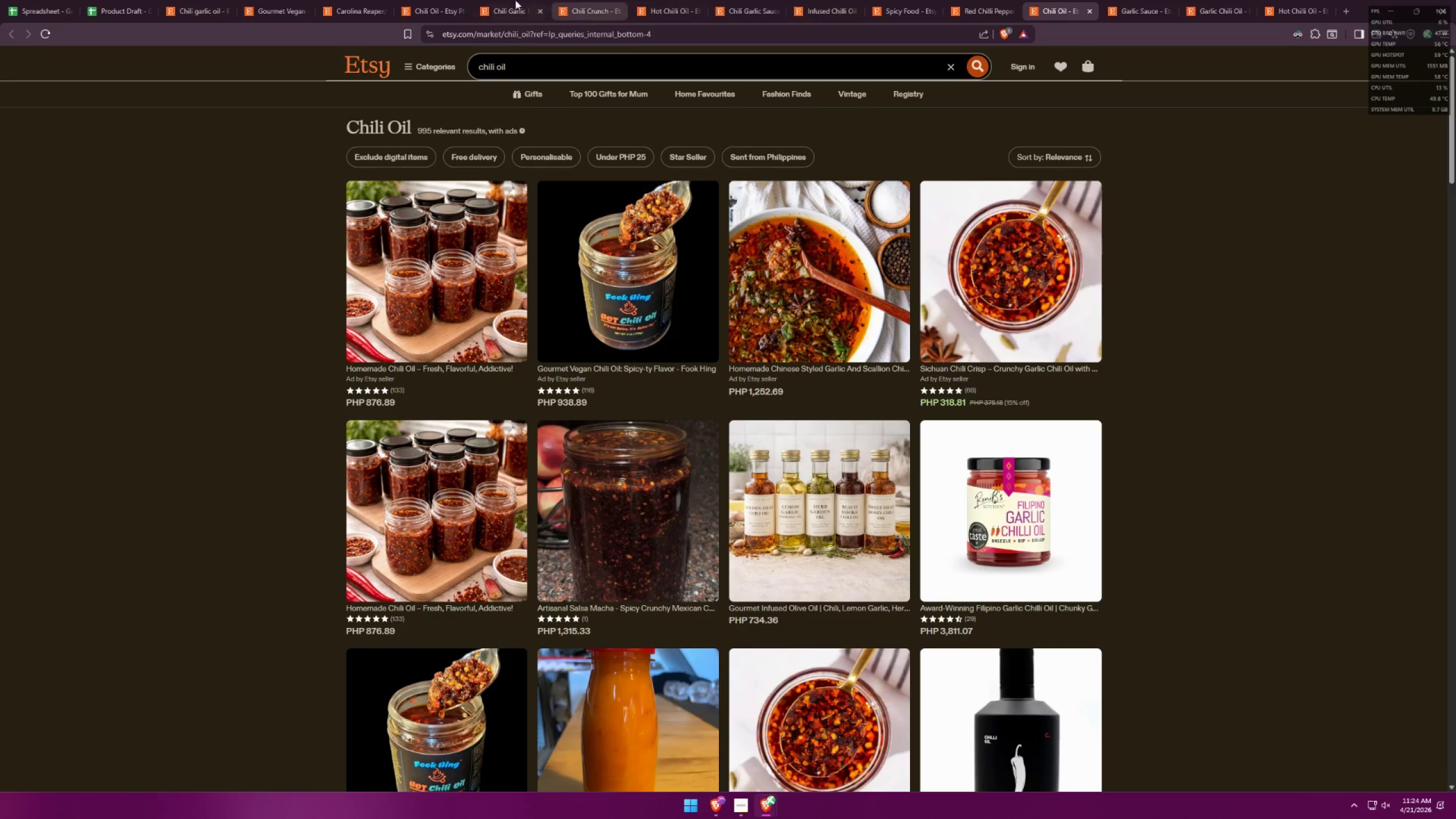 
left_click([441, 0])
 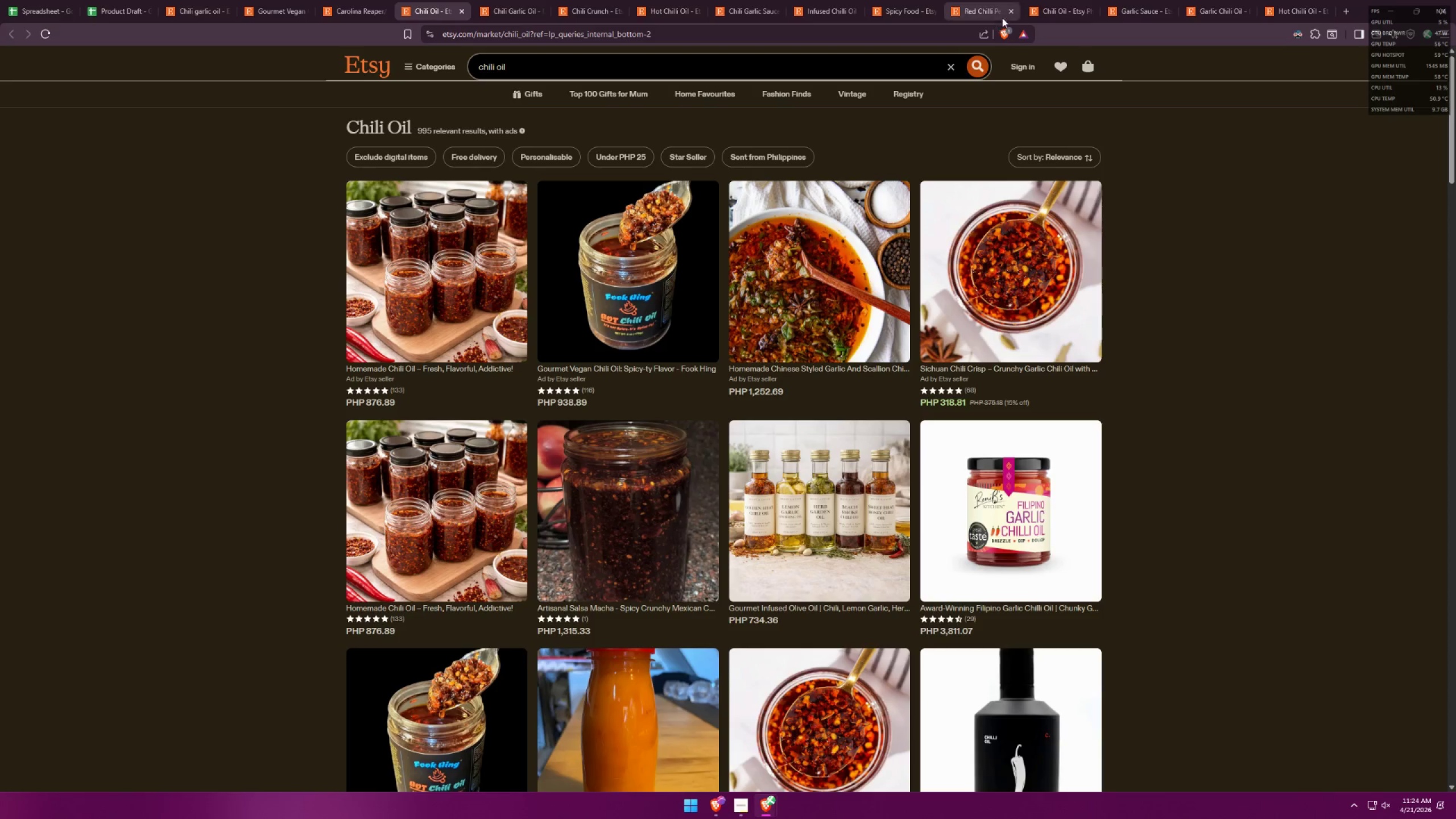 
left_click([1039, 0])
 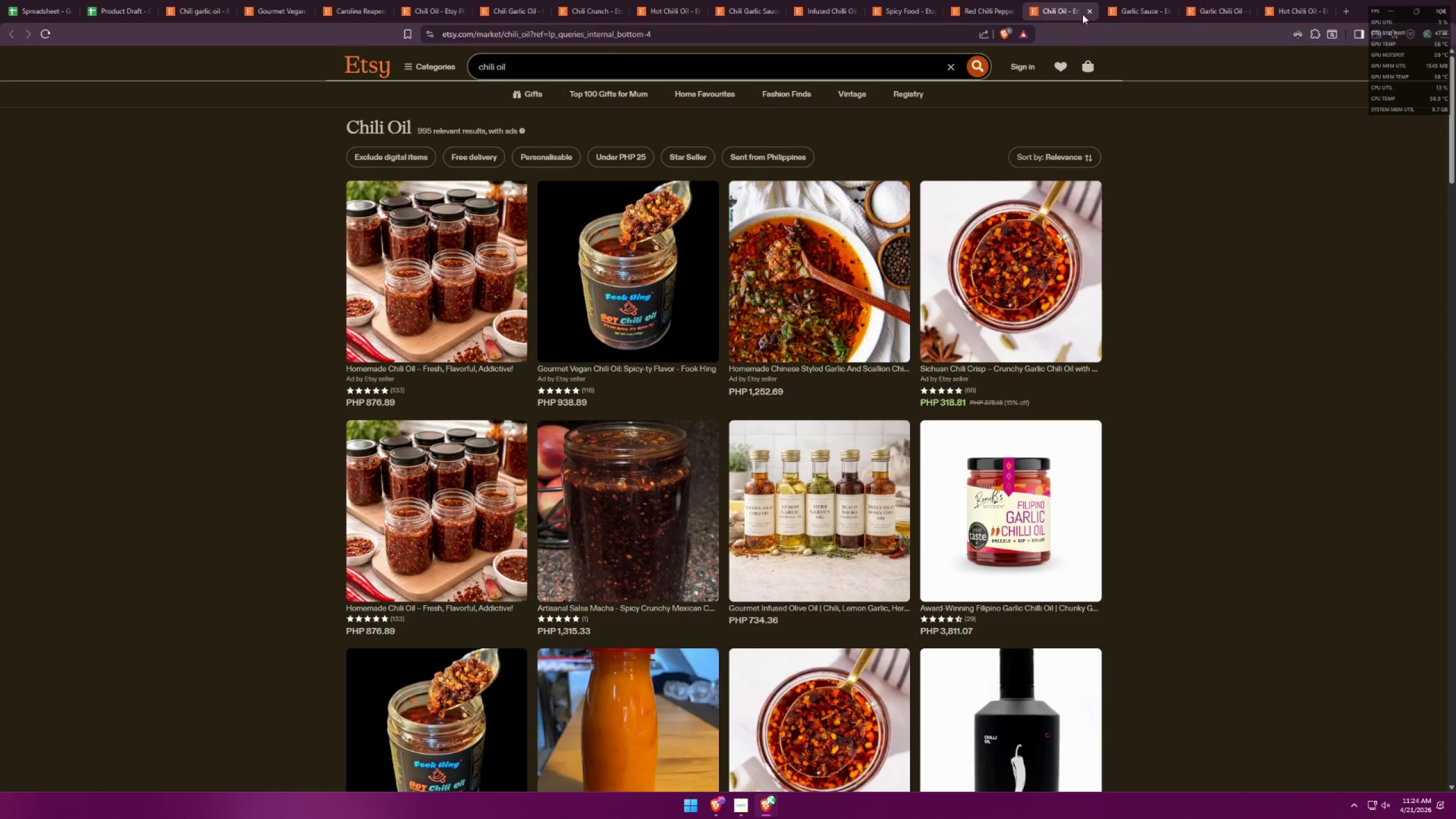 
left_click([1091, 10])
 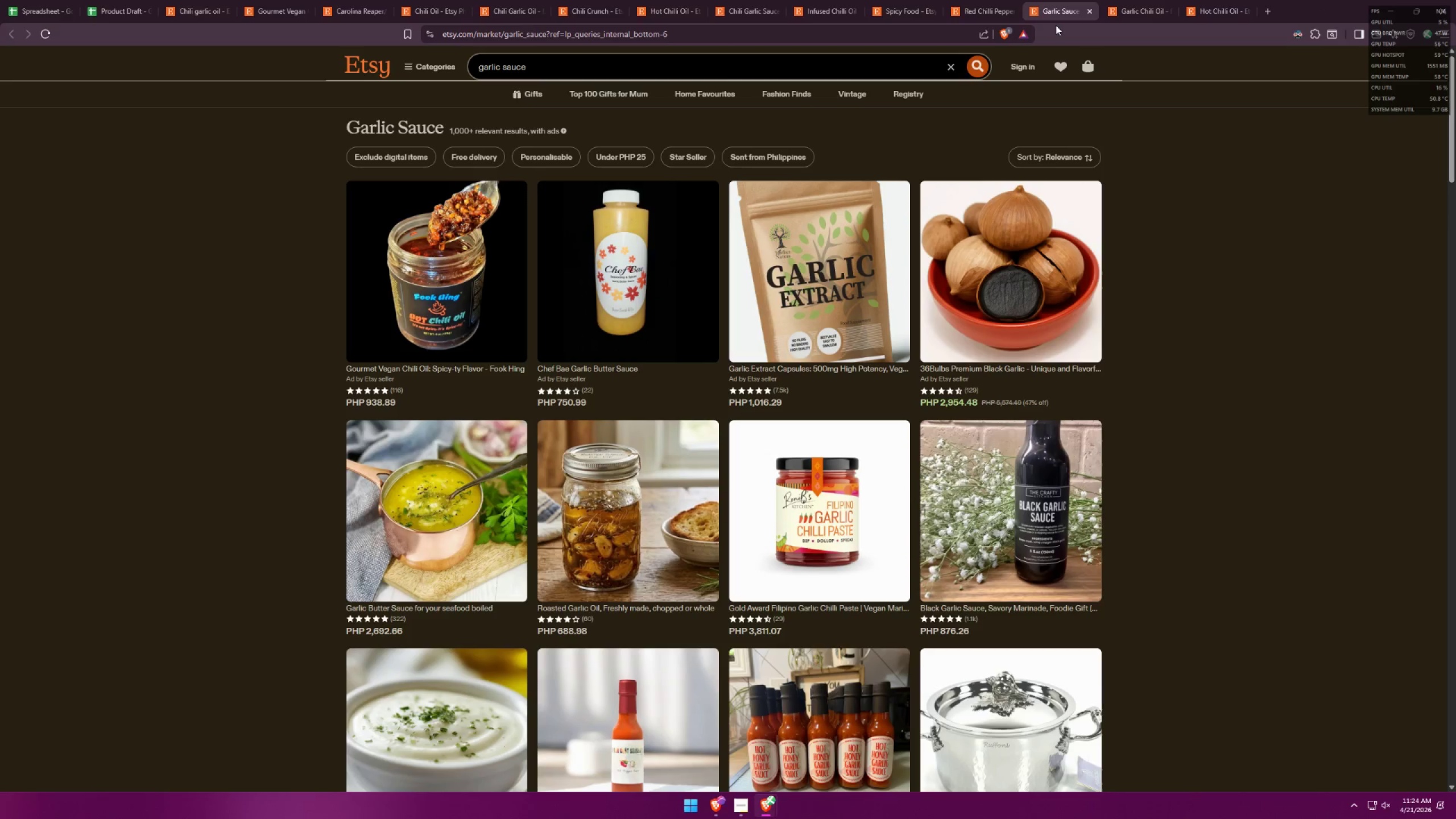 
left_click([1056, 13])
 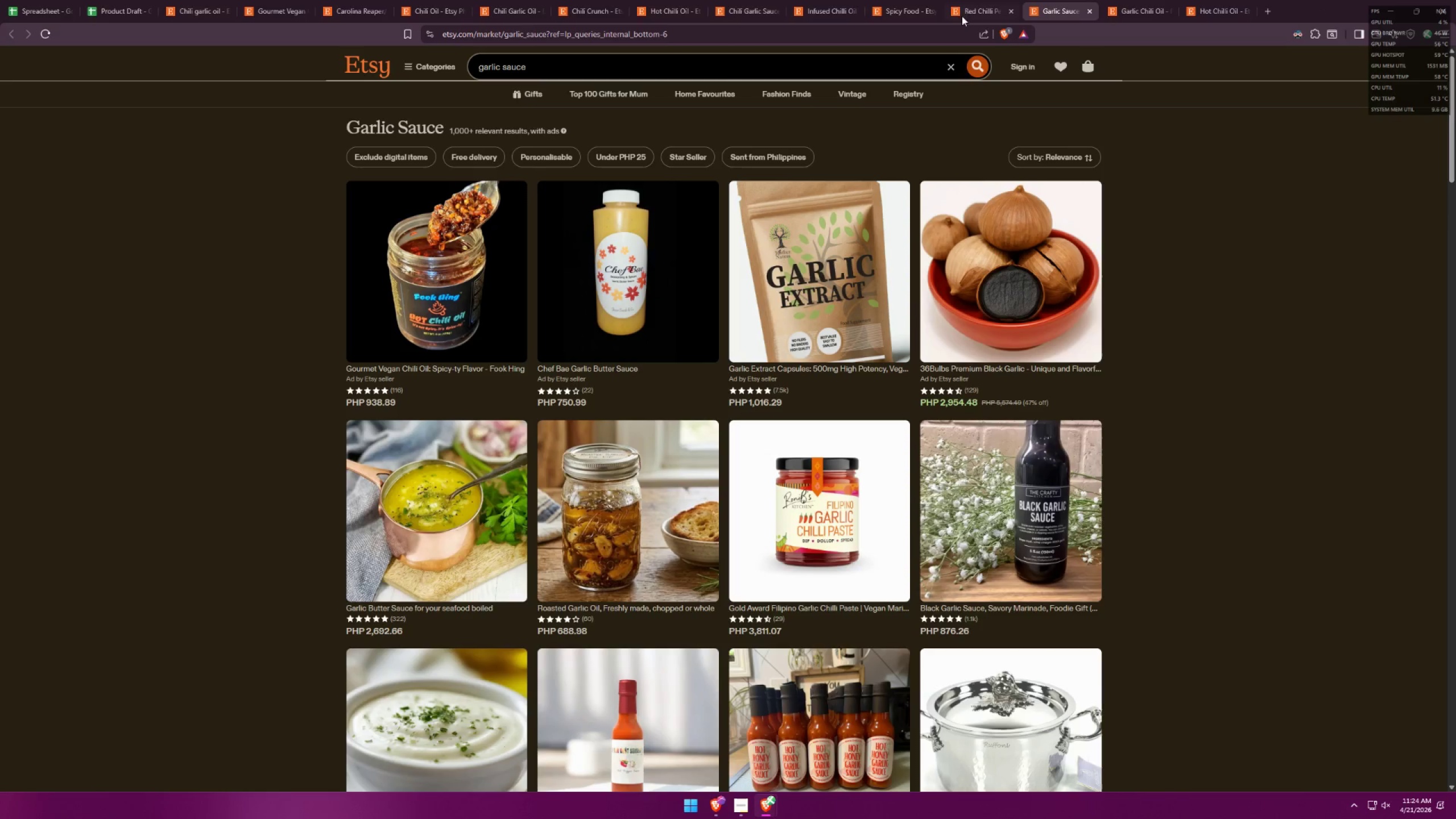 
left_click([1154, 5])
 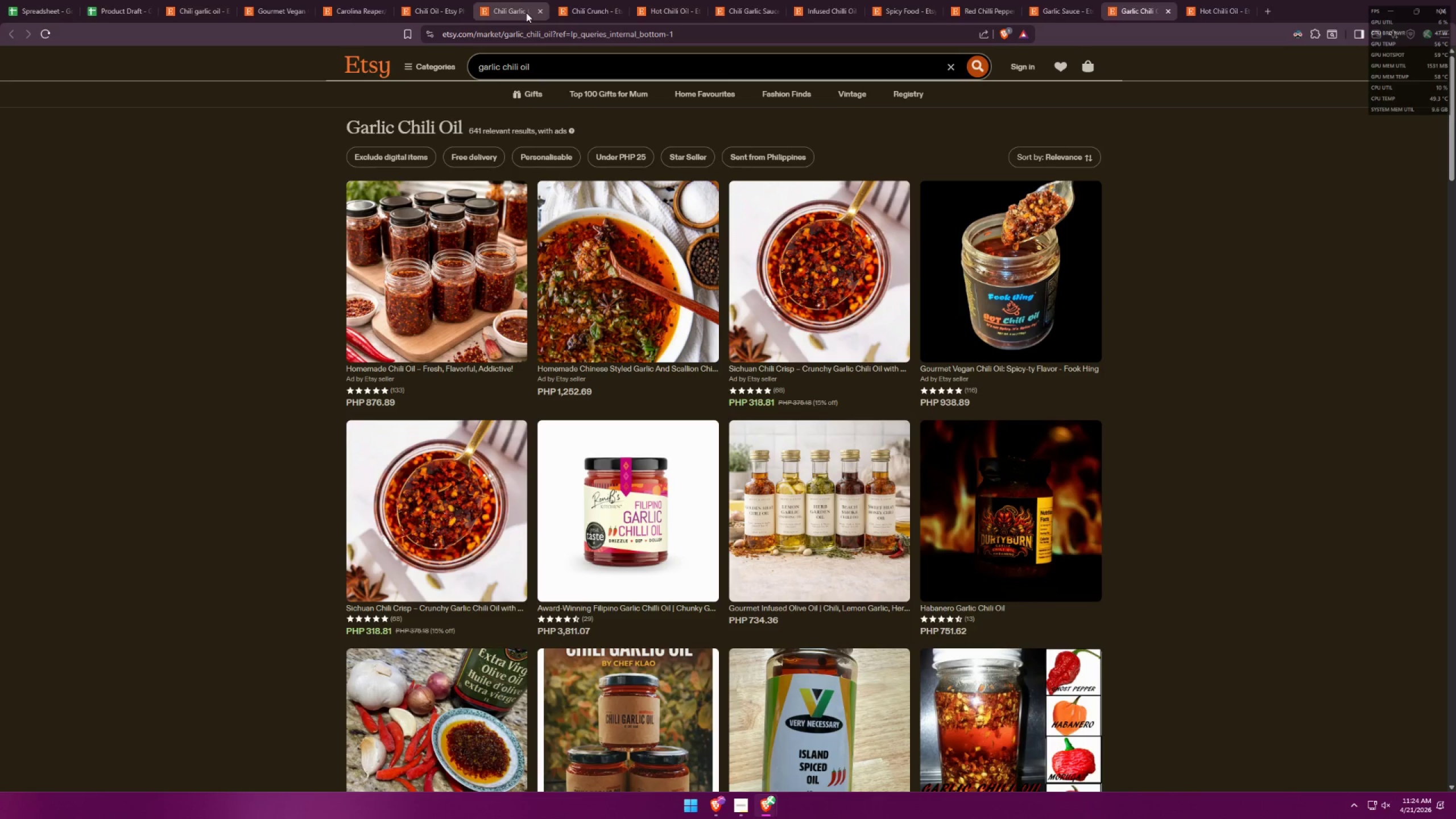 
left_click([524, 12])
 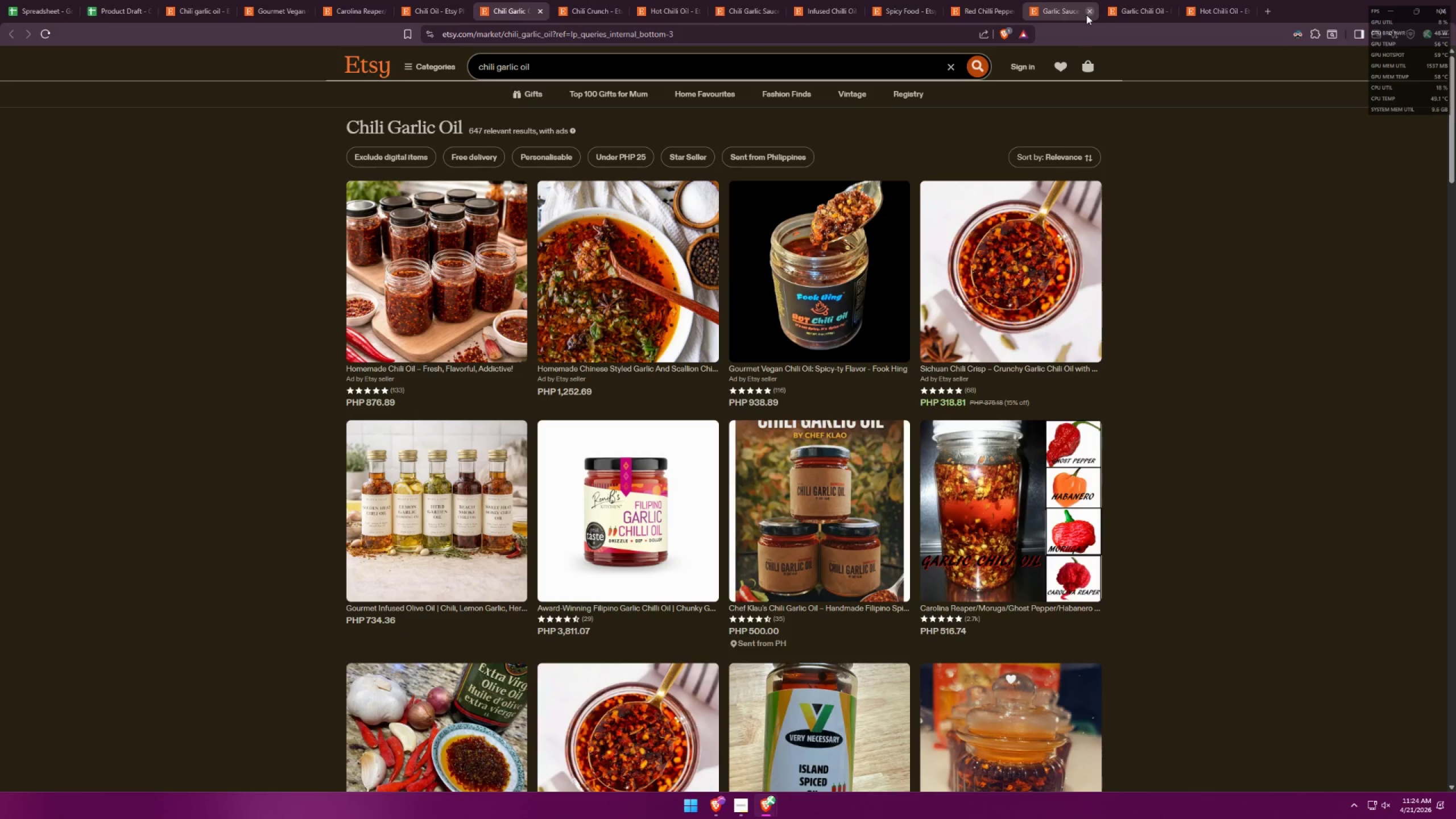 
left_click([1066, 9])
 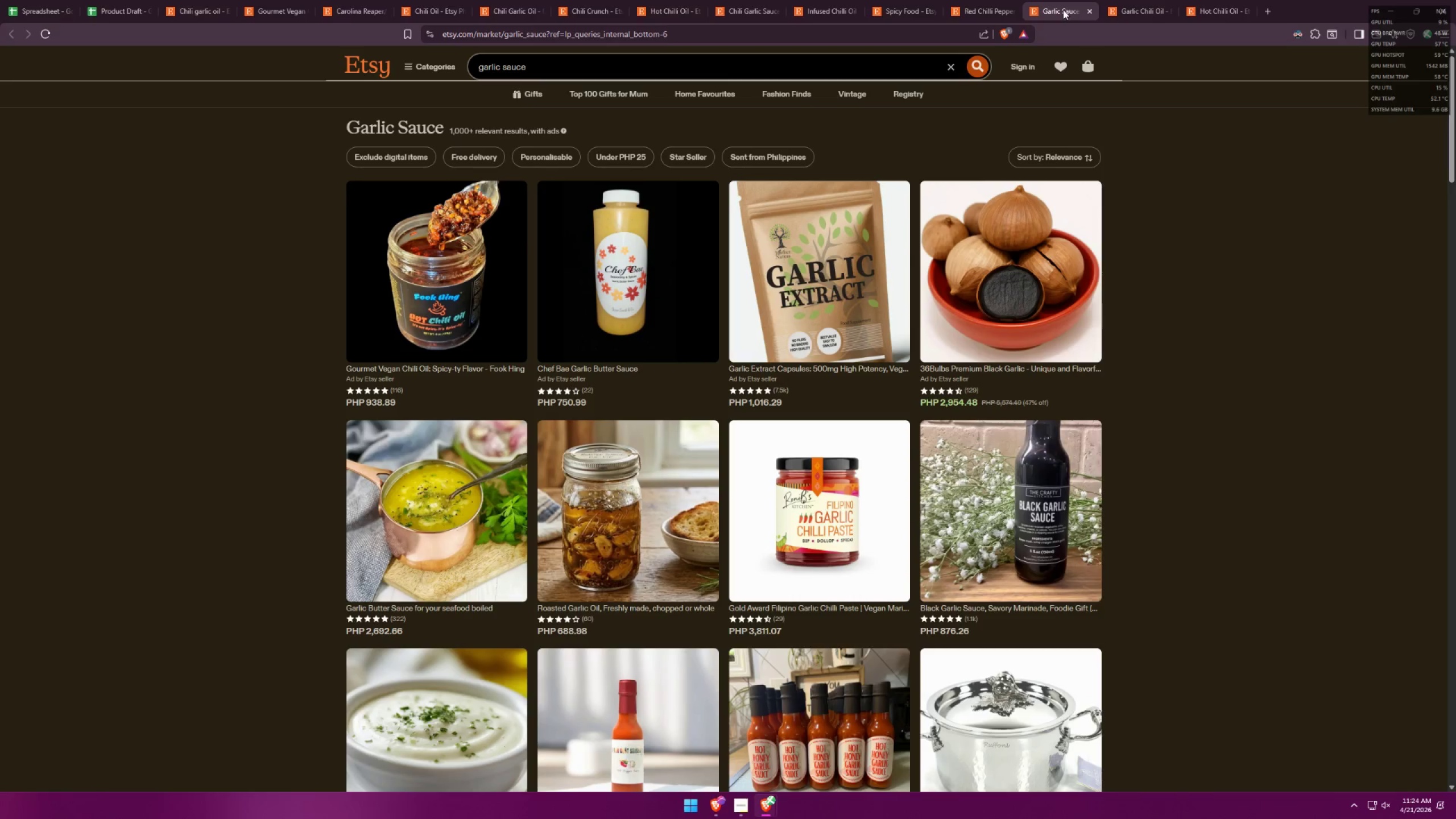 
left_click([1160, 0])
 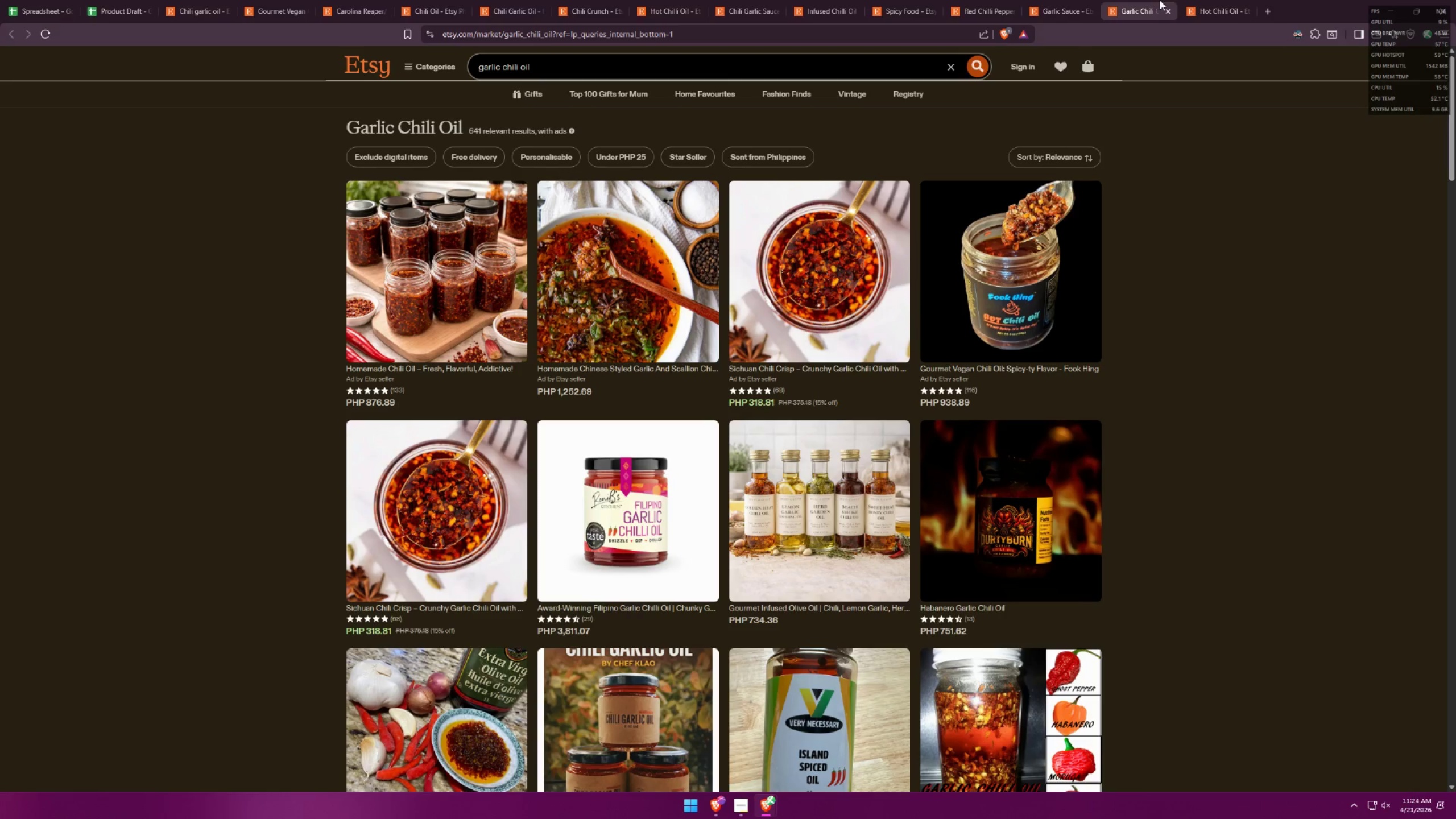 
left_click([1244, 0])
 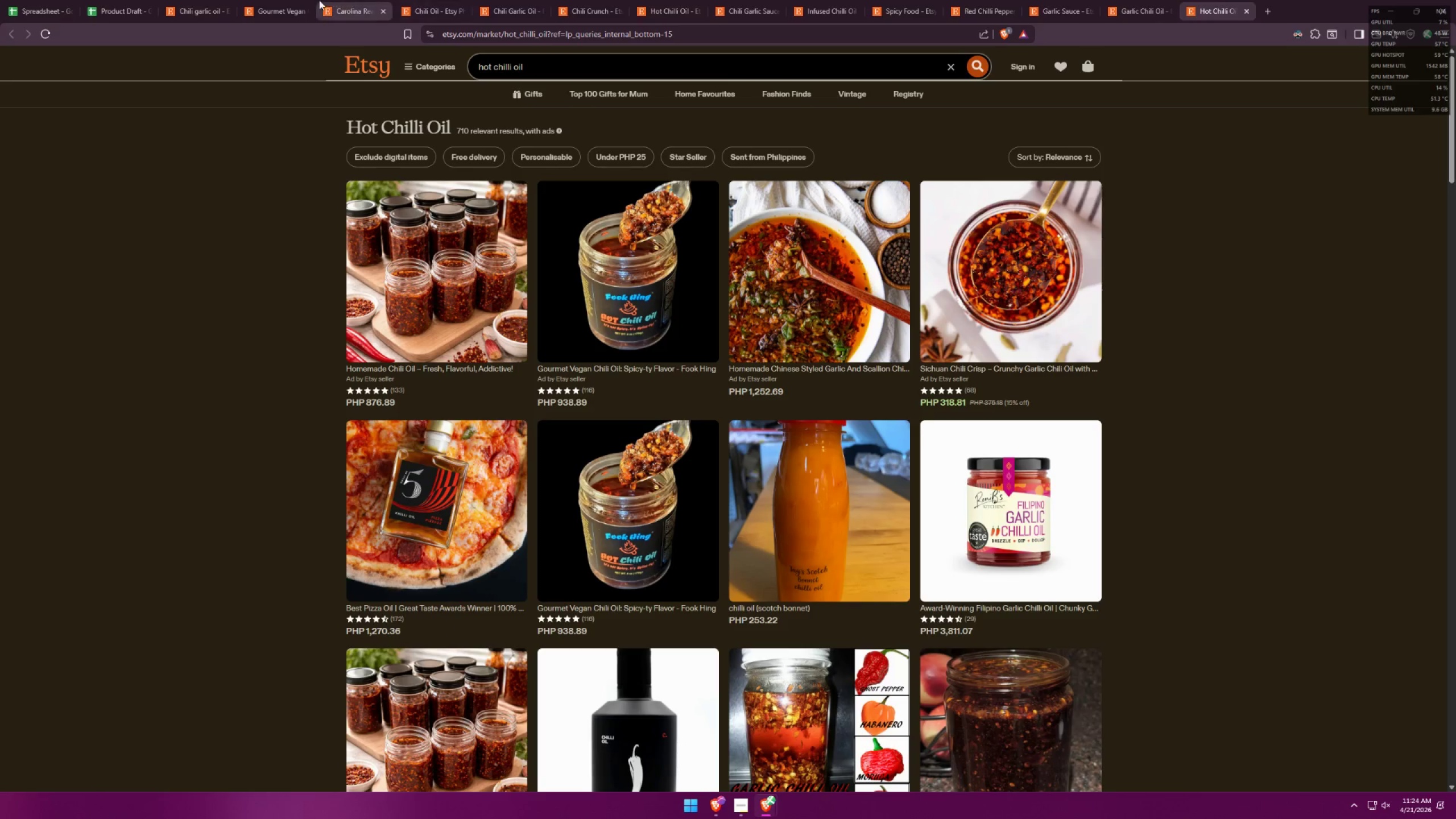 
left_click([286, 5])
 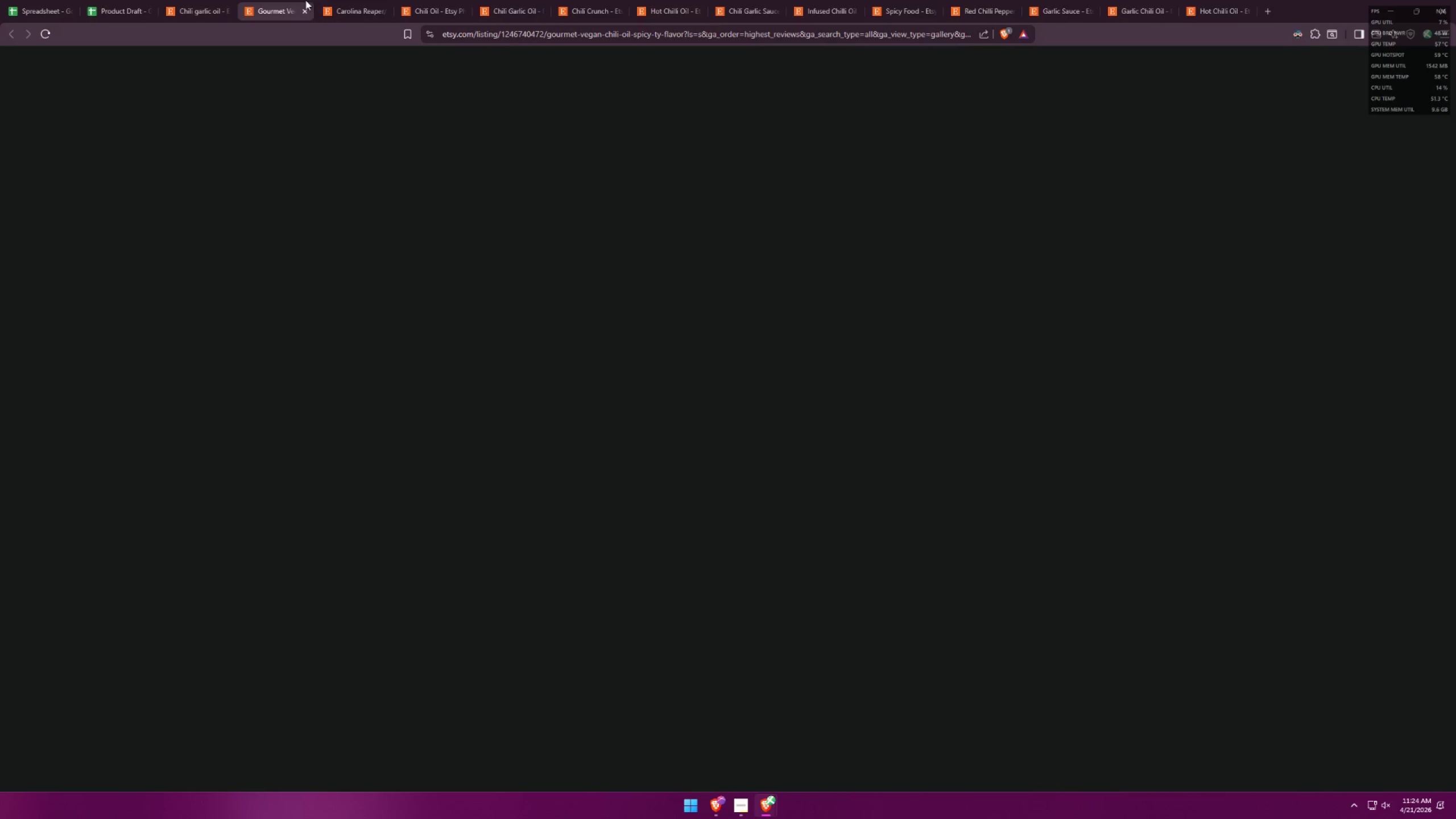 
left_click([352, 0])
 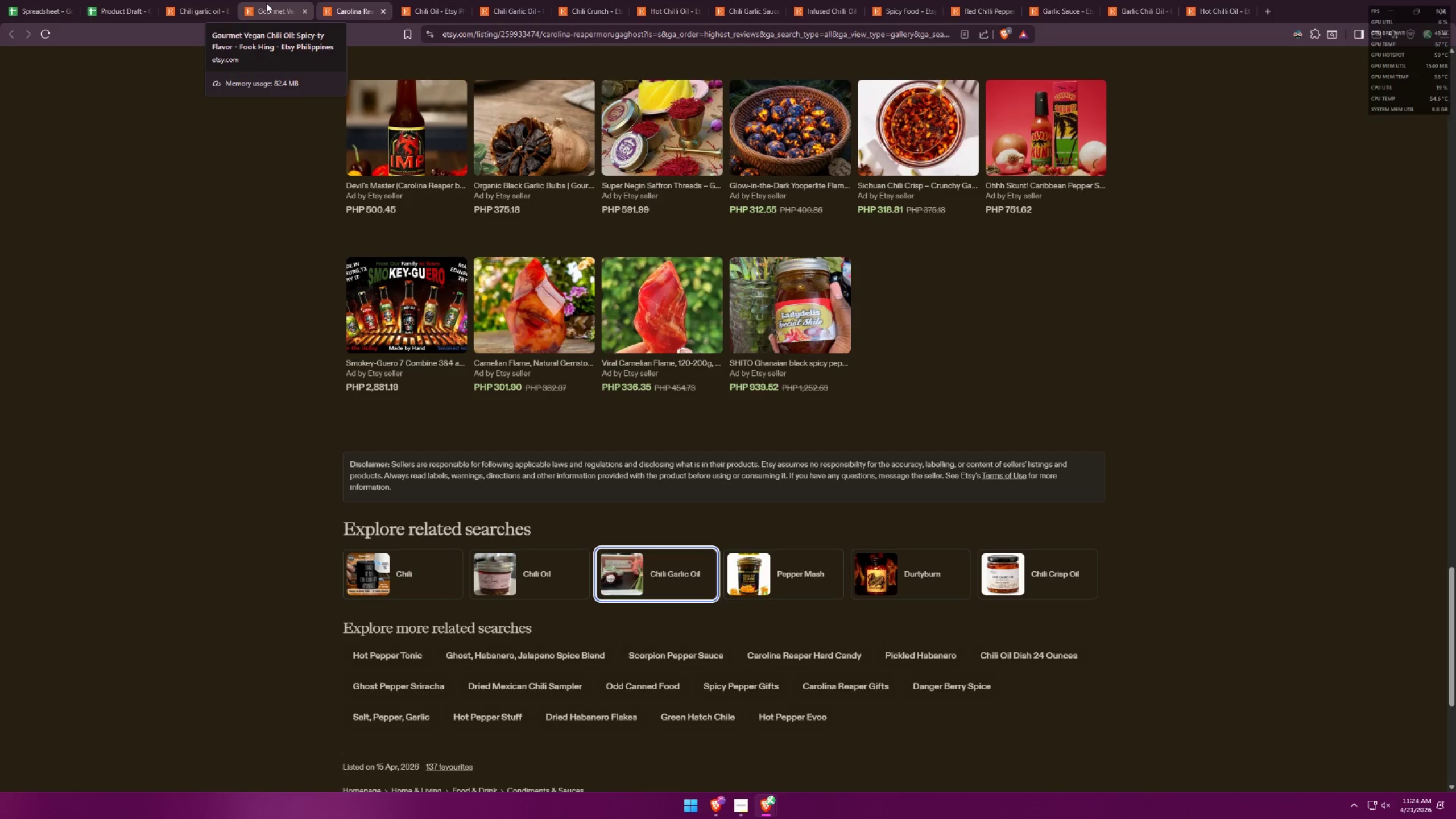 
left_click([266, 3])
 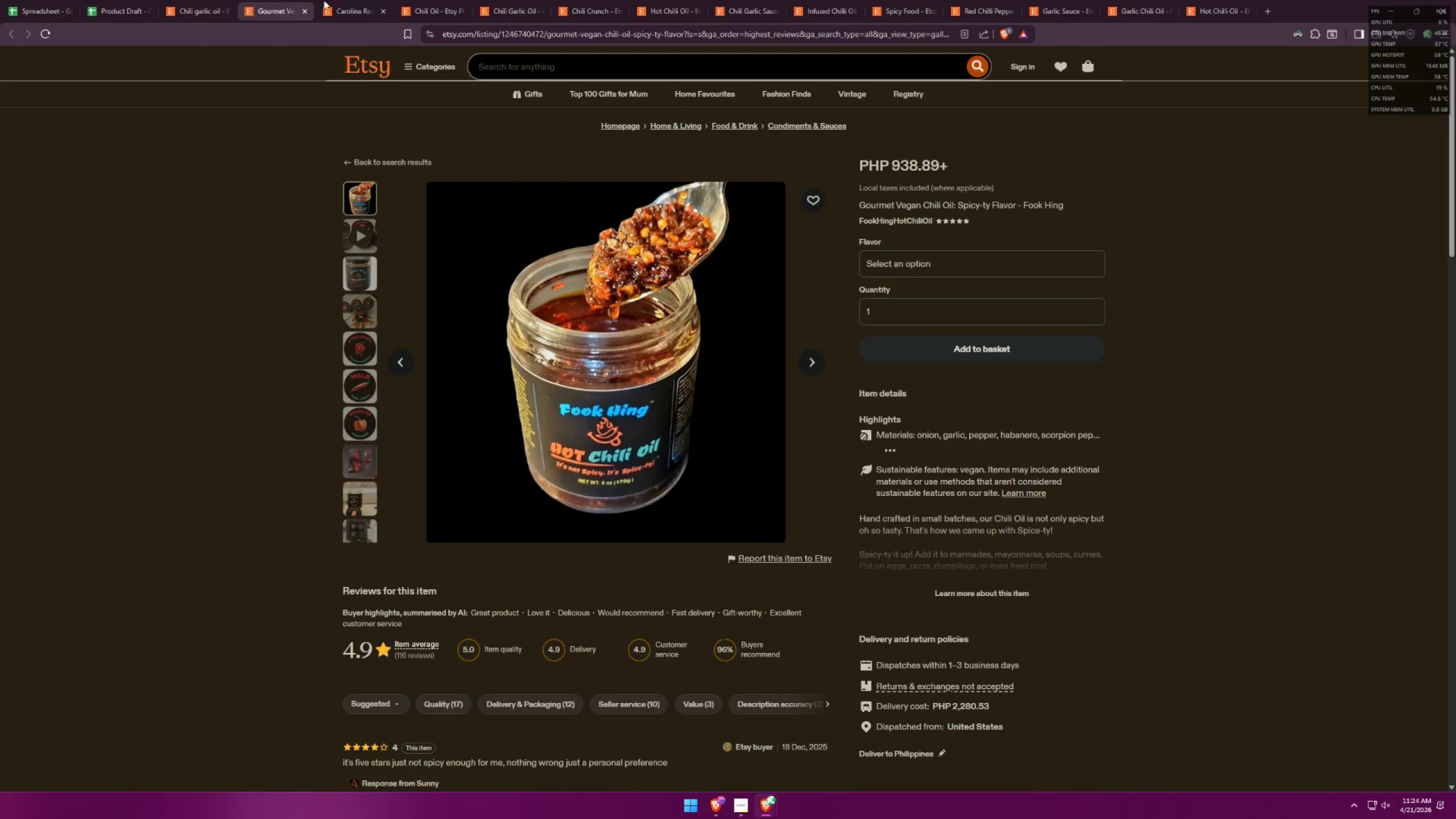 
left_click([352, 0])
 